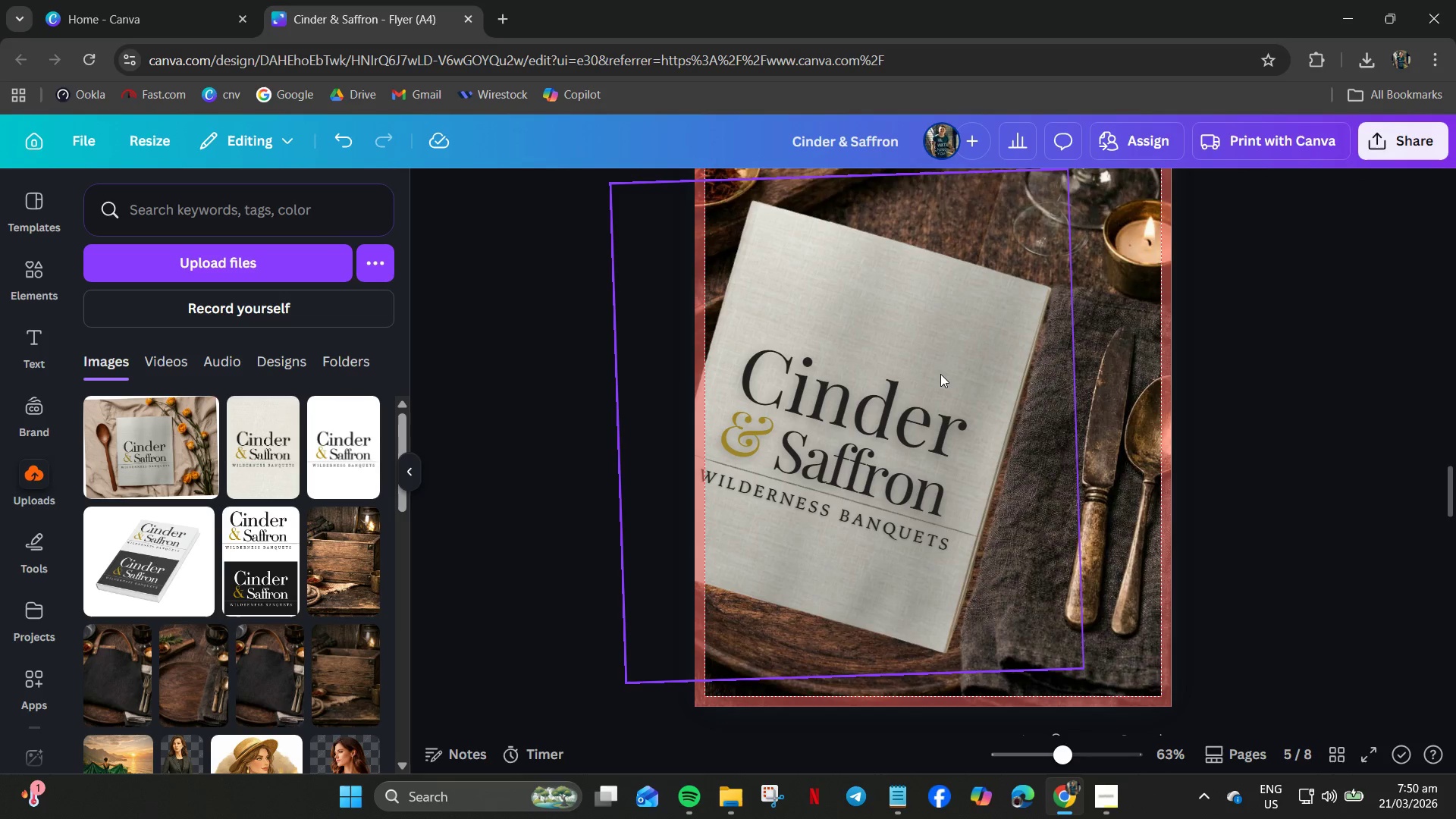 
left_click([937, 372])
 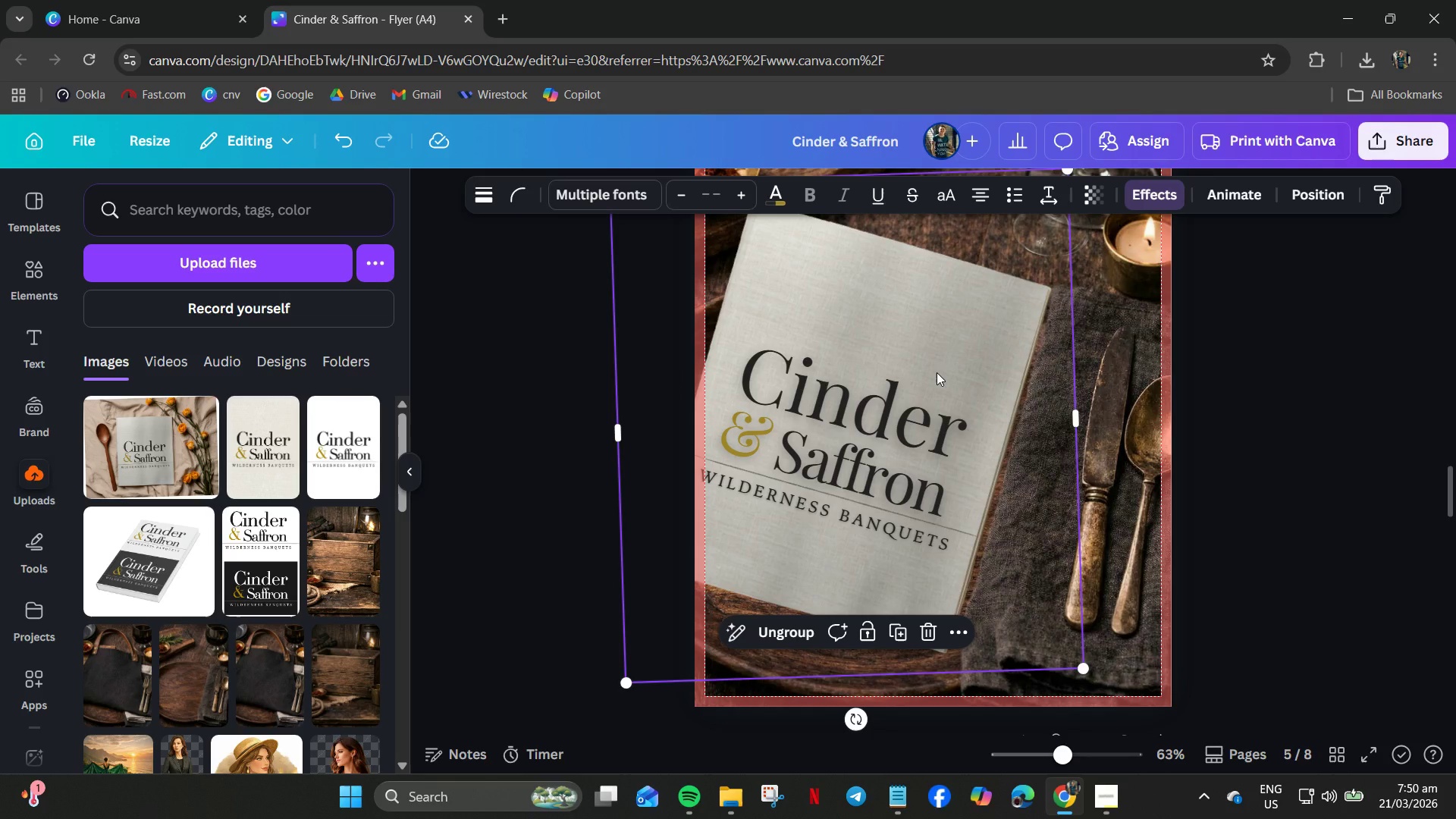 
right_click([937, 372])
 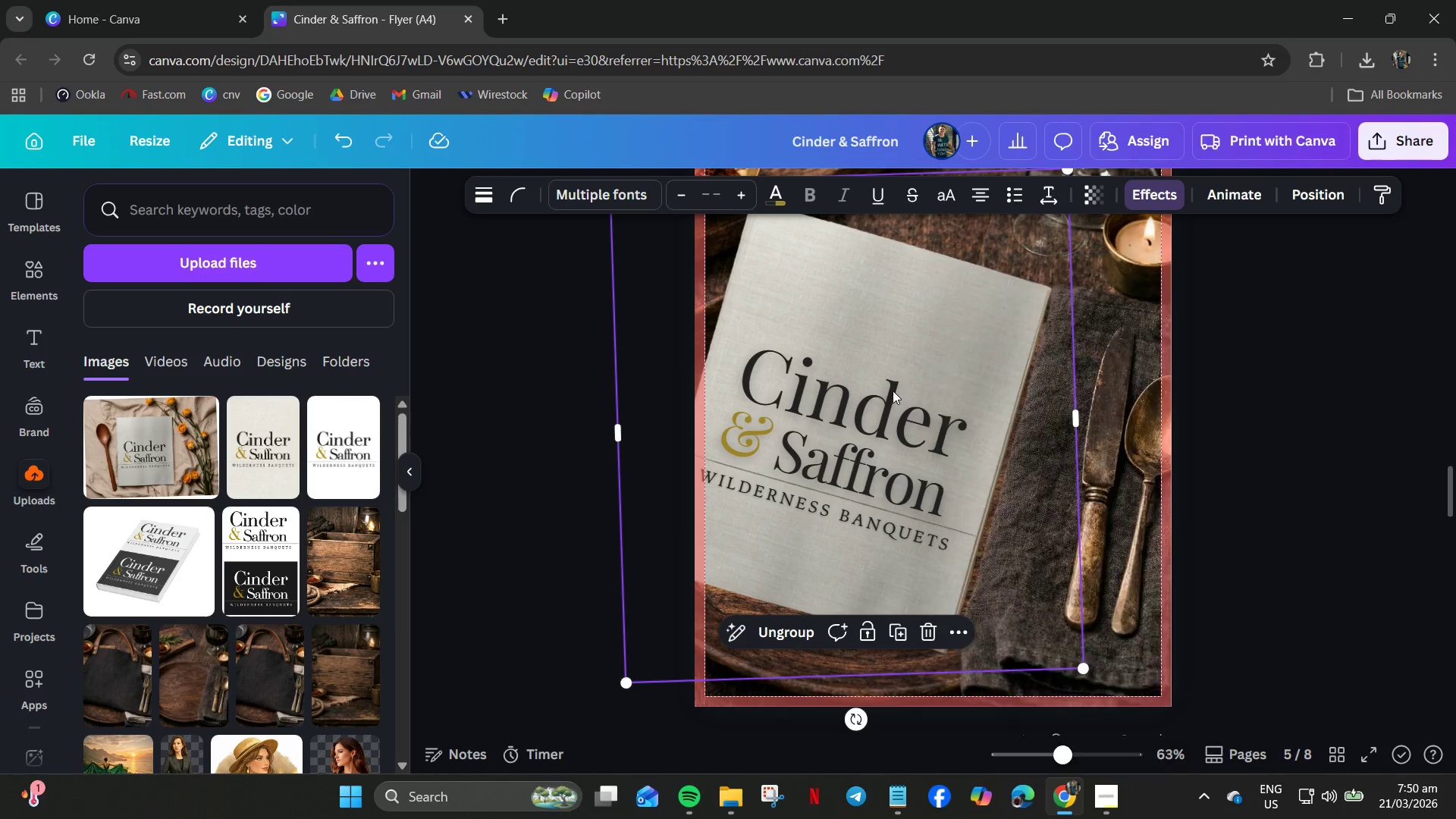 
double_click([829, 410])
 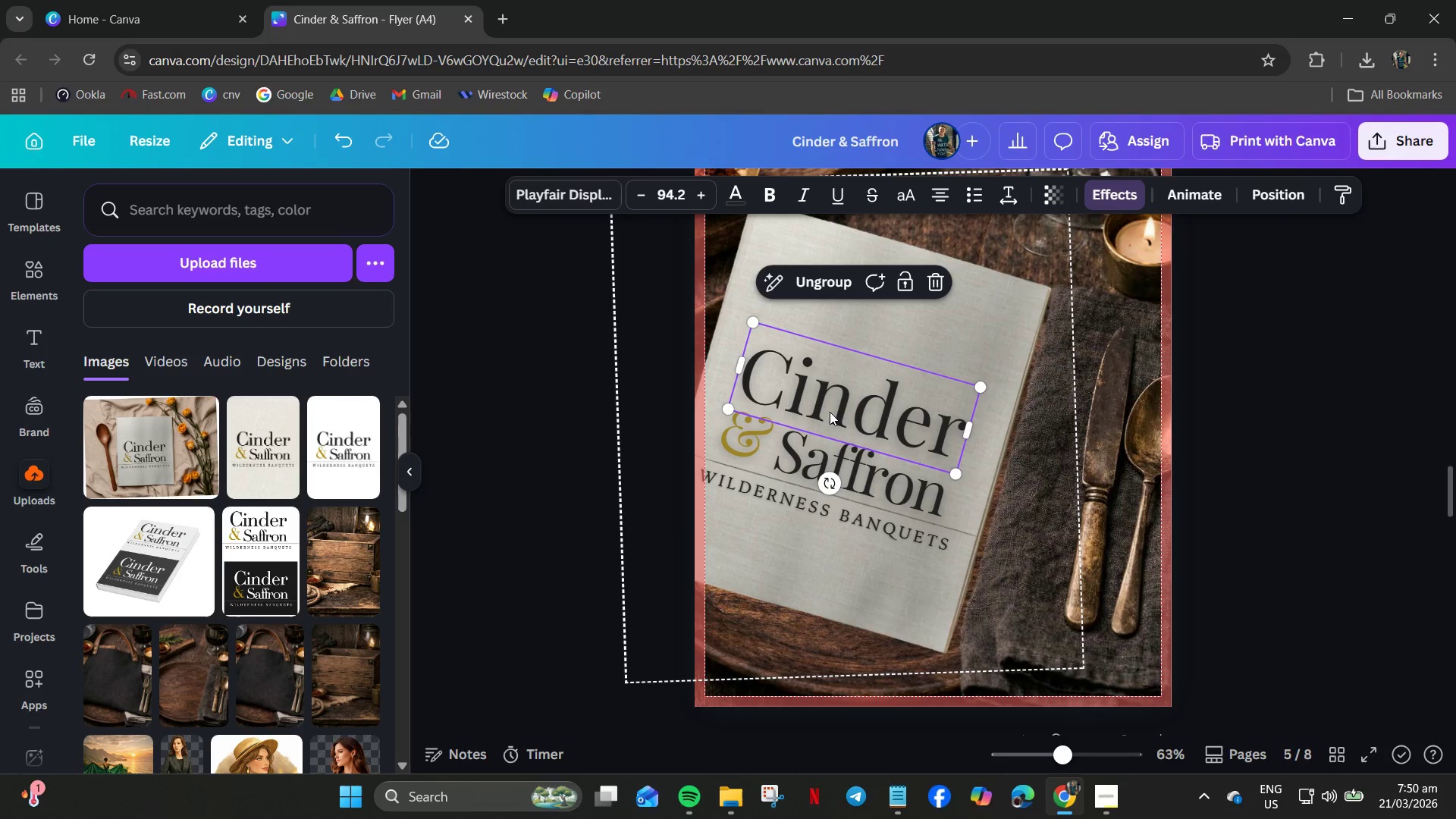 
left_click_drag(start_coordinate=[830, 412], to_coordinate=[850, 367])
 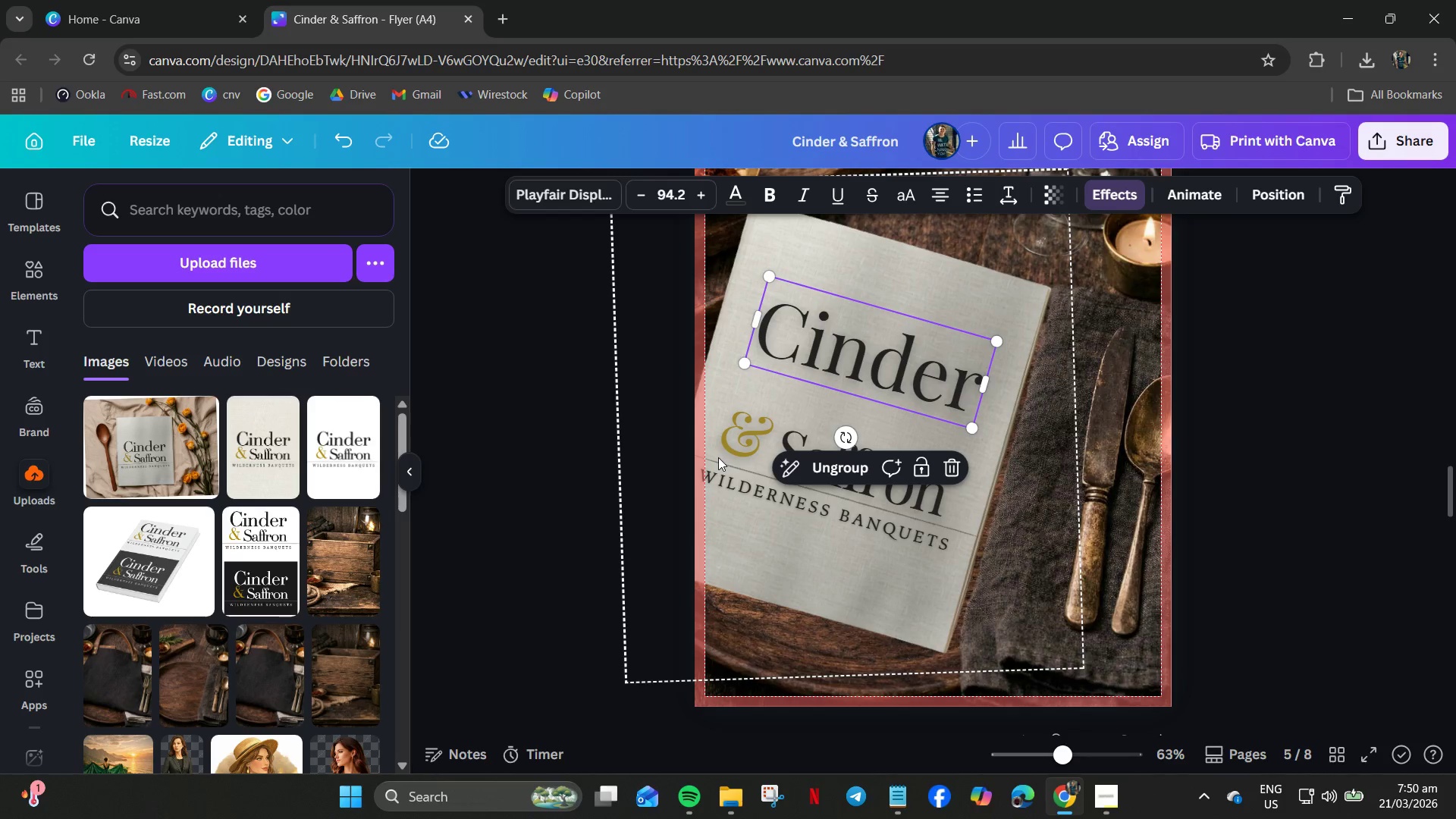 
left_click([732, 431])
 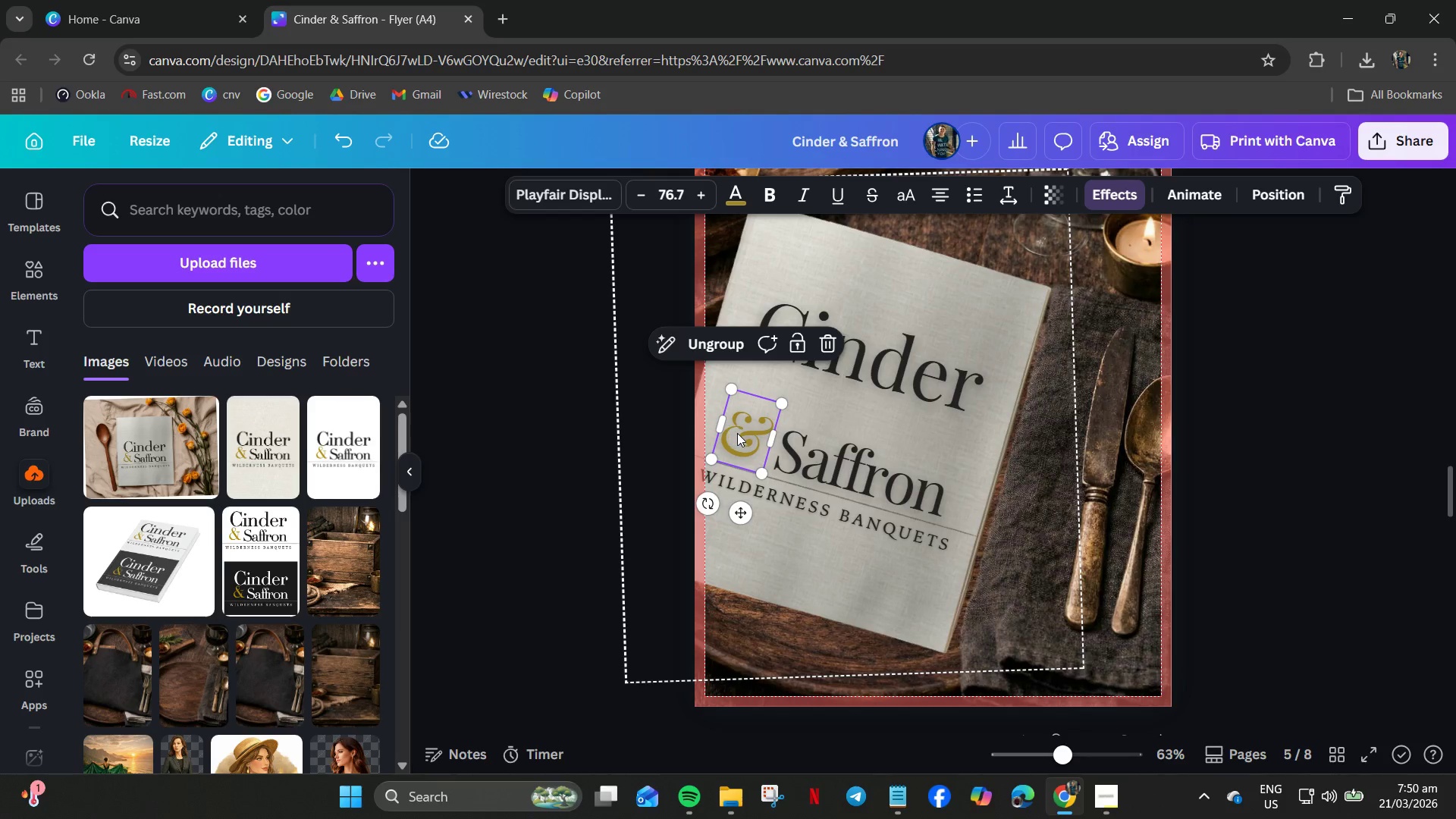 
left_click_drag(start_coordinate=[736, 433], to_coordinate=[750, 400])
 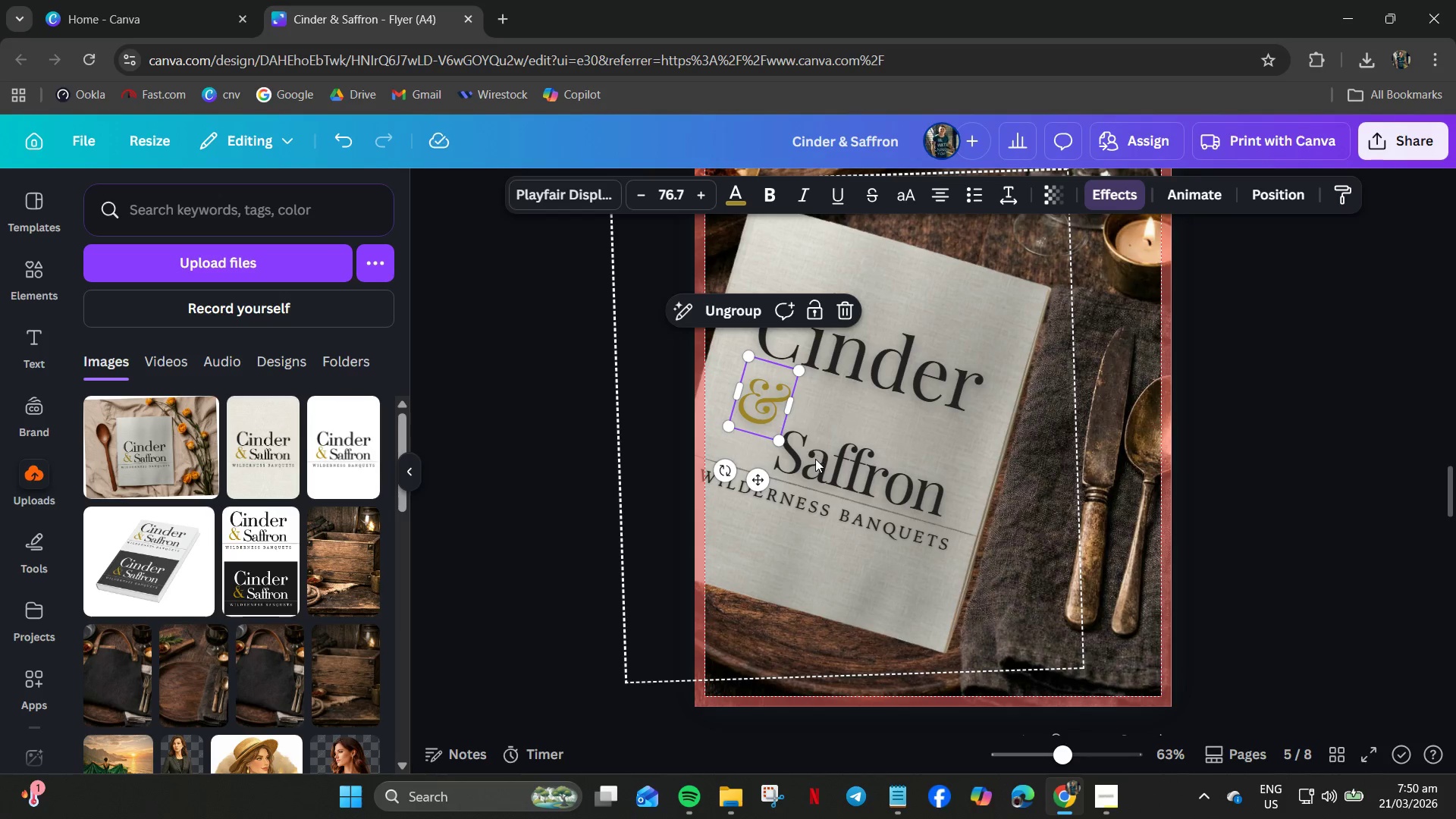 
left_click_drag(start_coordinate=[817, 459], to_coordinate=[824, 453])
 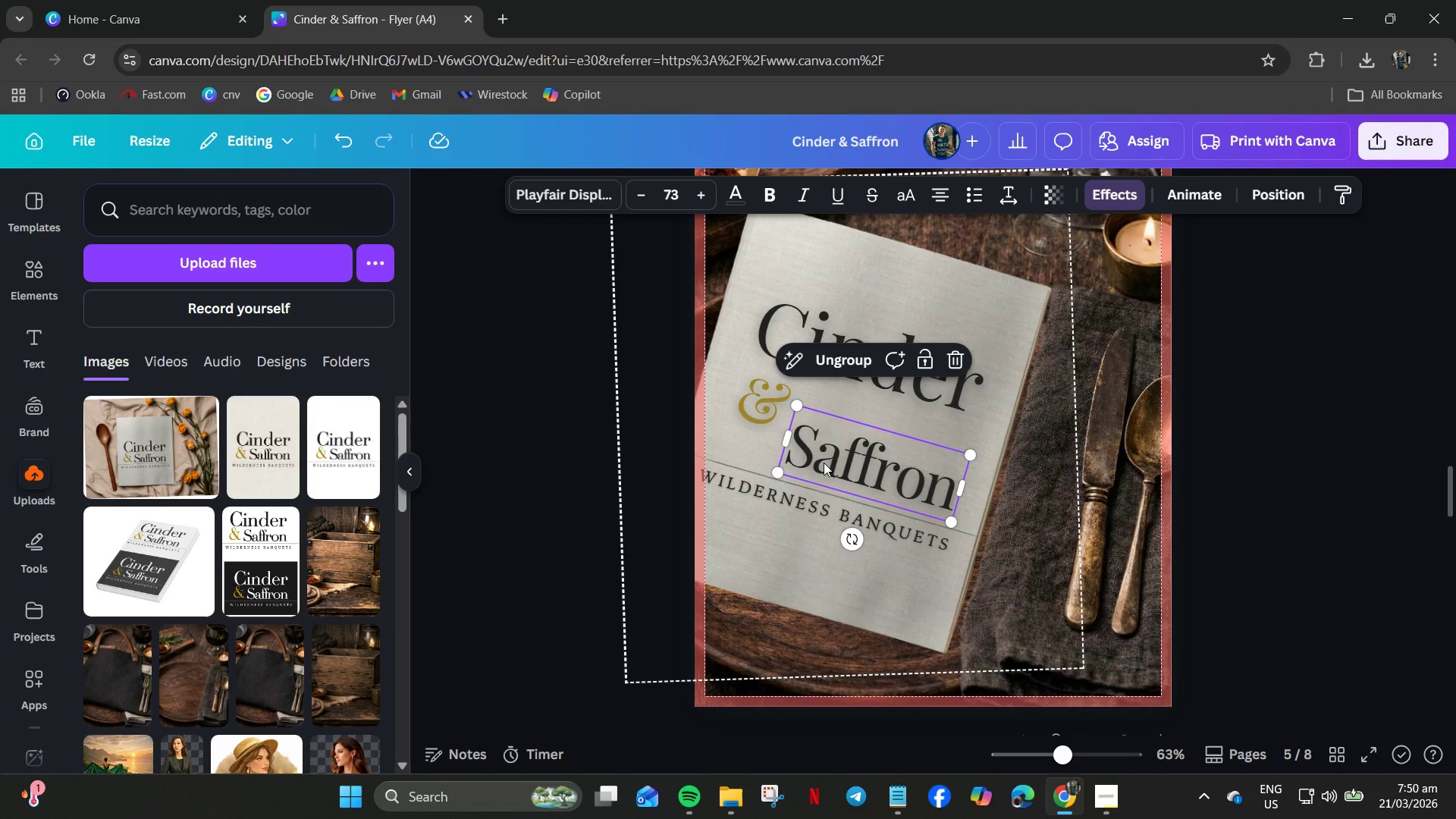 
left_click_drag(start_coordinate=[824, 463], to_coordinate=[827, 420])
 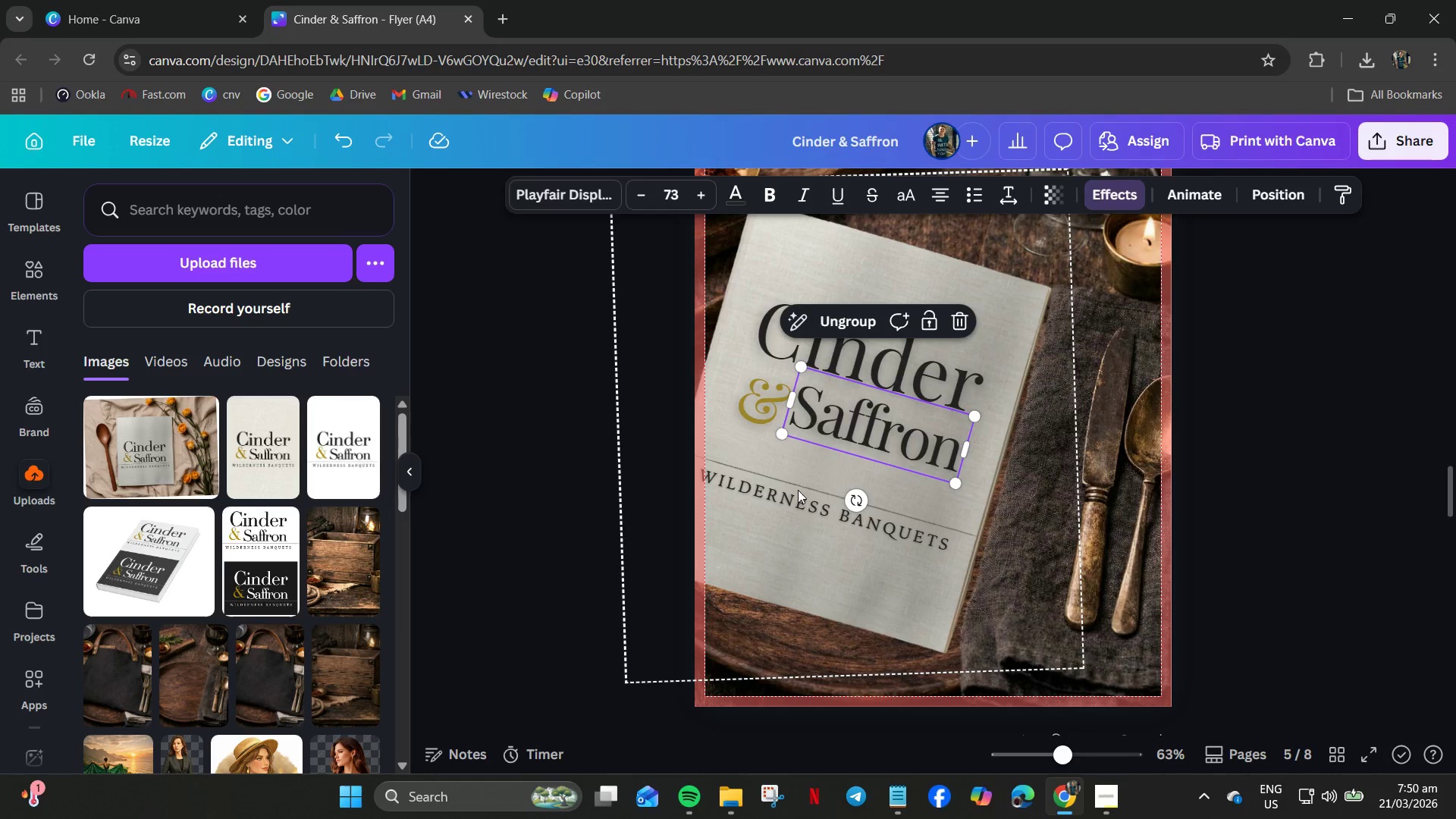 
left_click([798, 488])
 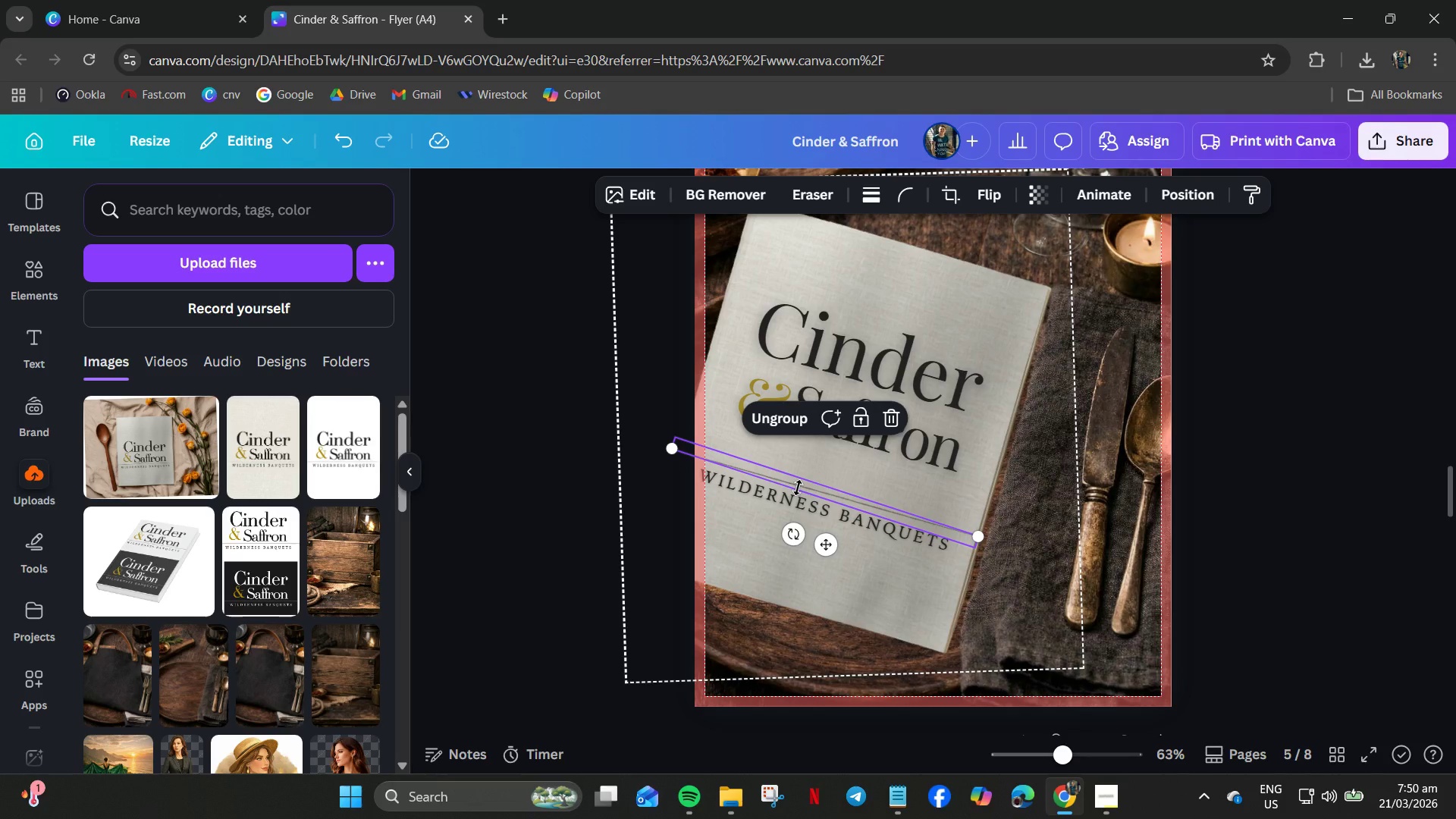 
left_click_drag(start_coordinate=[798, 488], to_coordinate=[793, 490])
 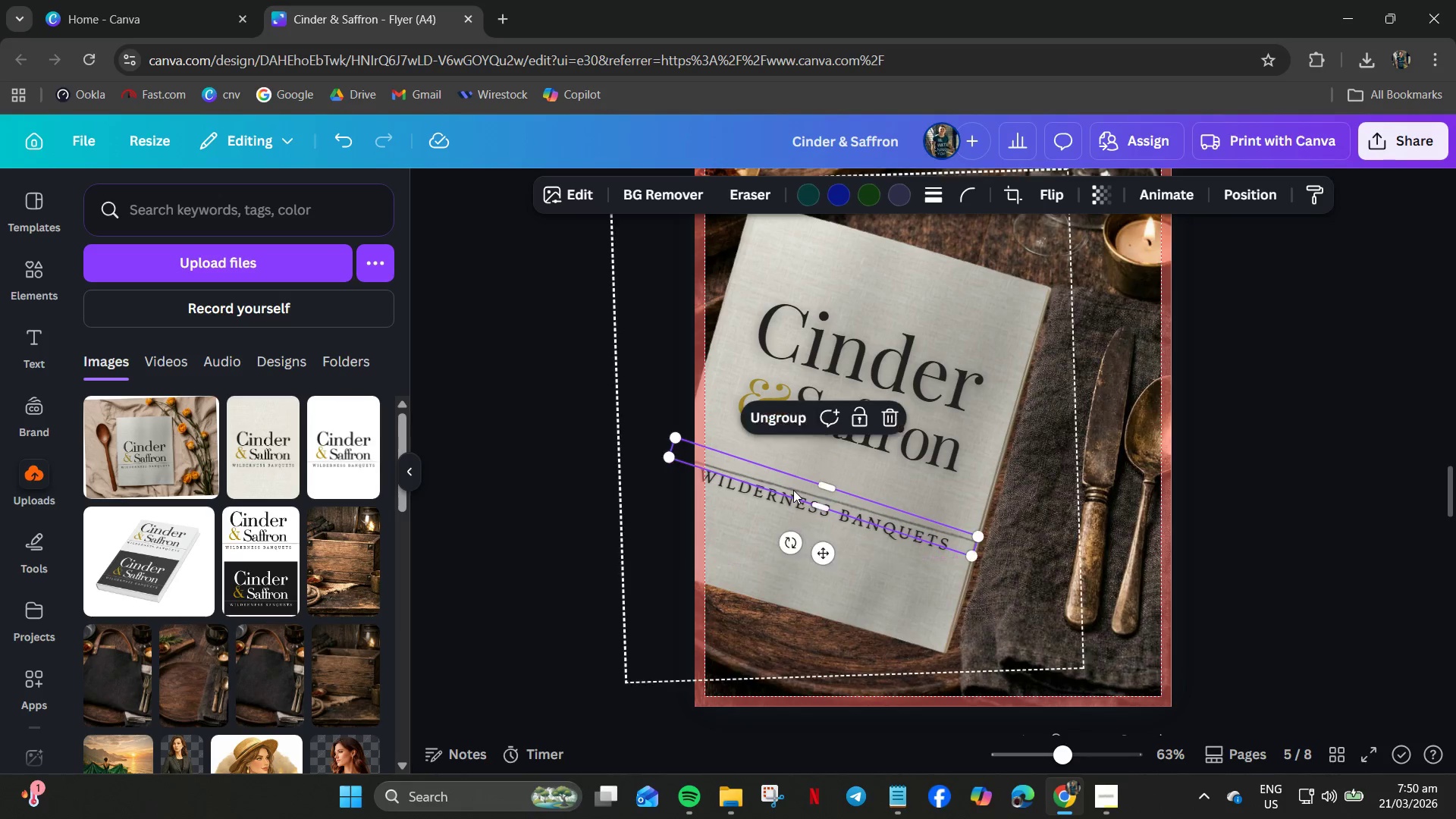 
key(Control+Z)
 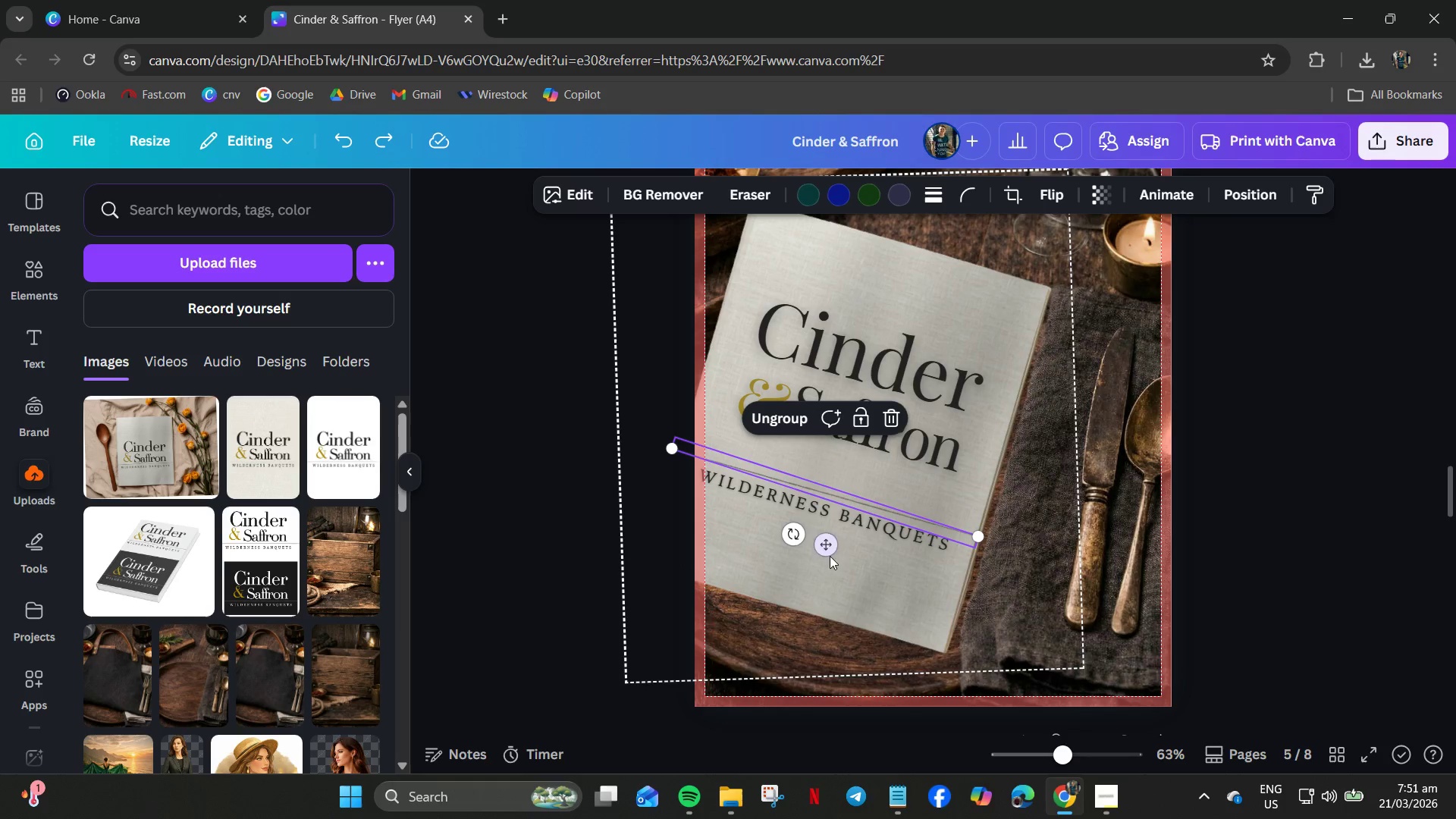 
left_click_drag(start_coordinate=[825, 547], to_coordinate=[827, 507])
 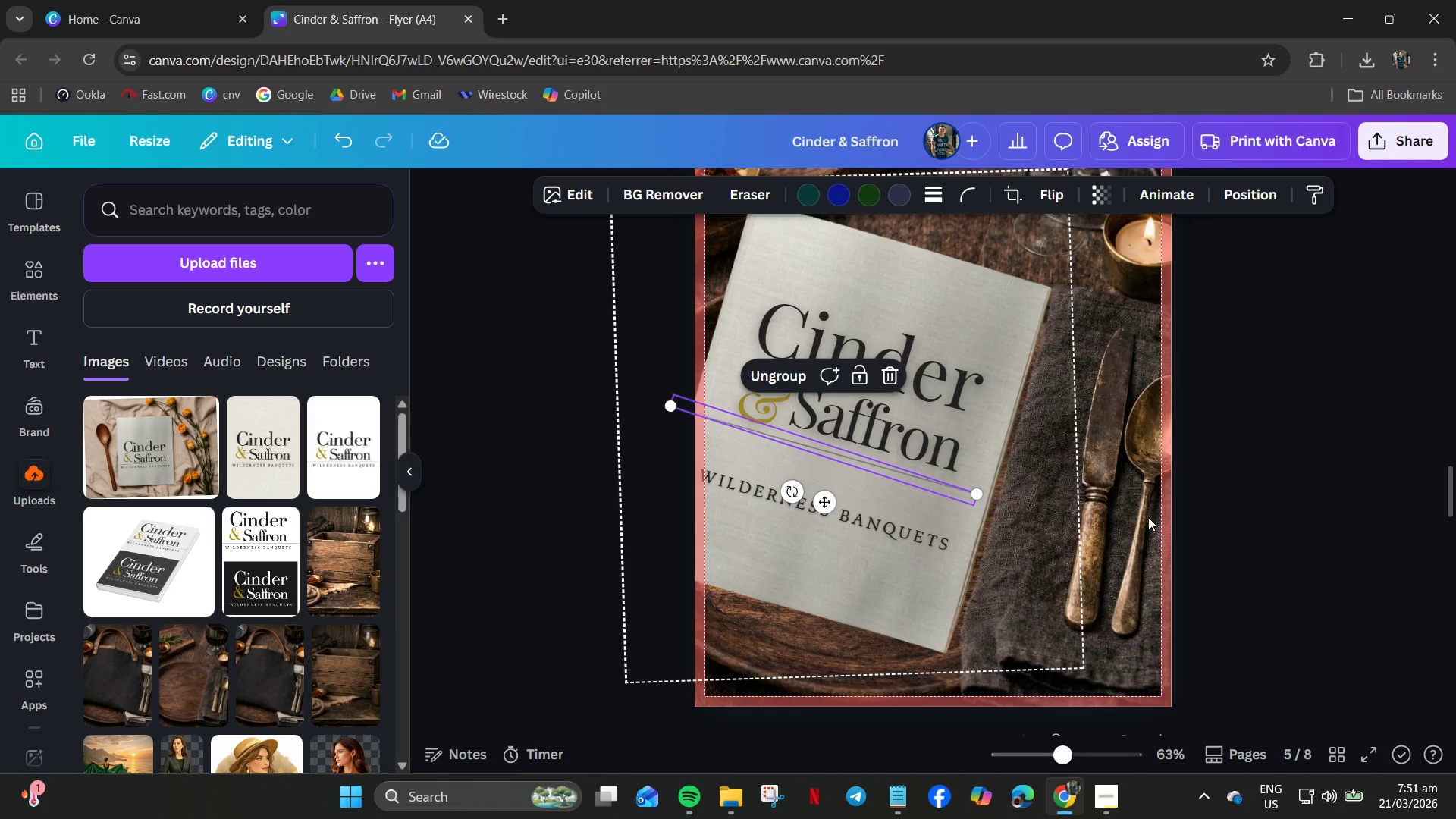 
left_click([1213, 495])
 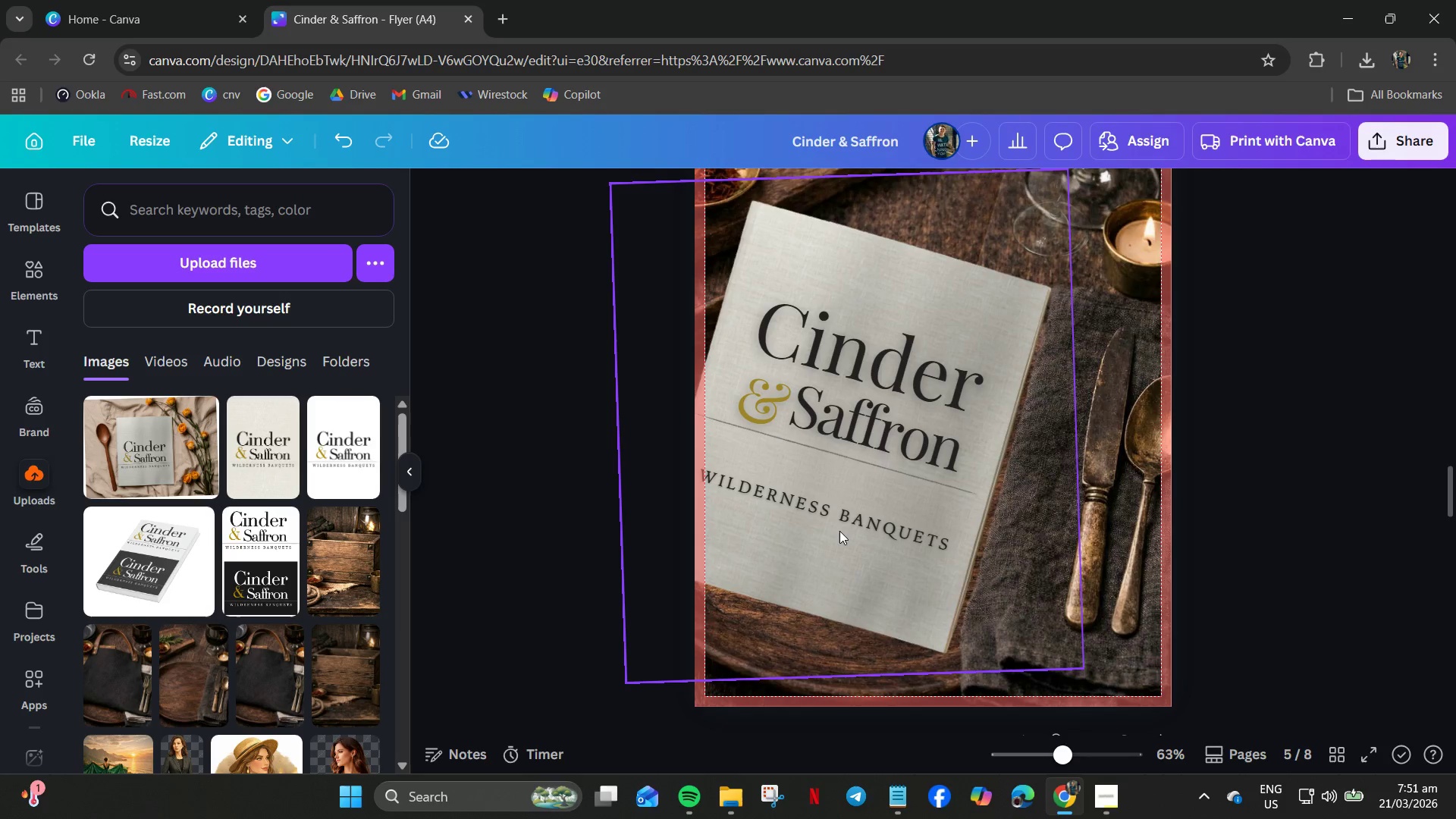 
left_click([841, 525])
 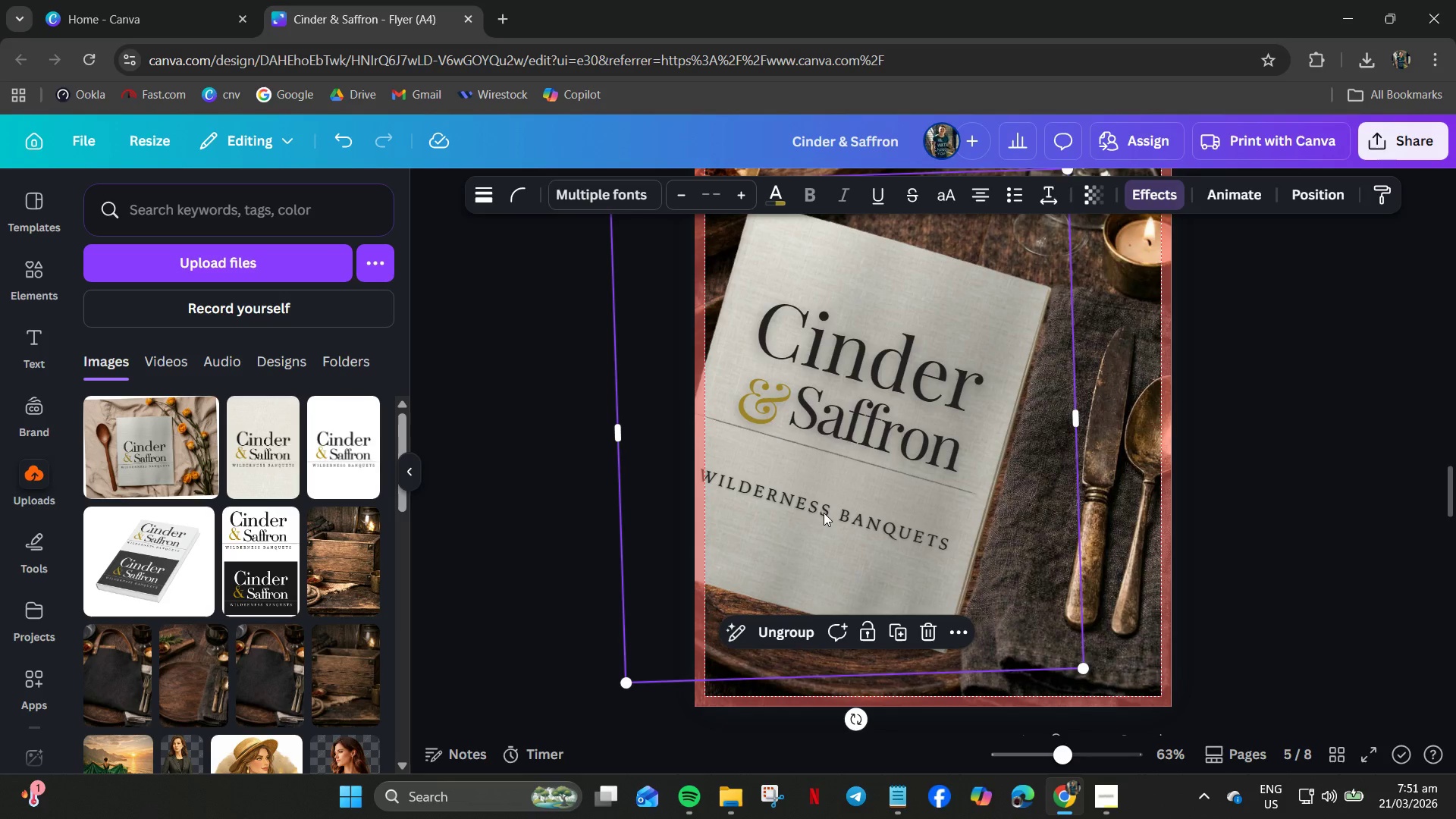 
left_click([824, 512])
 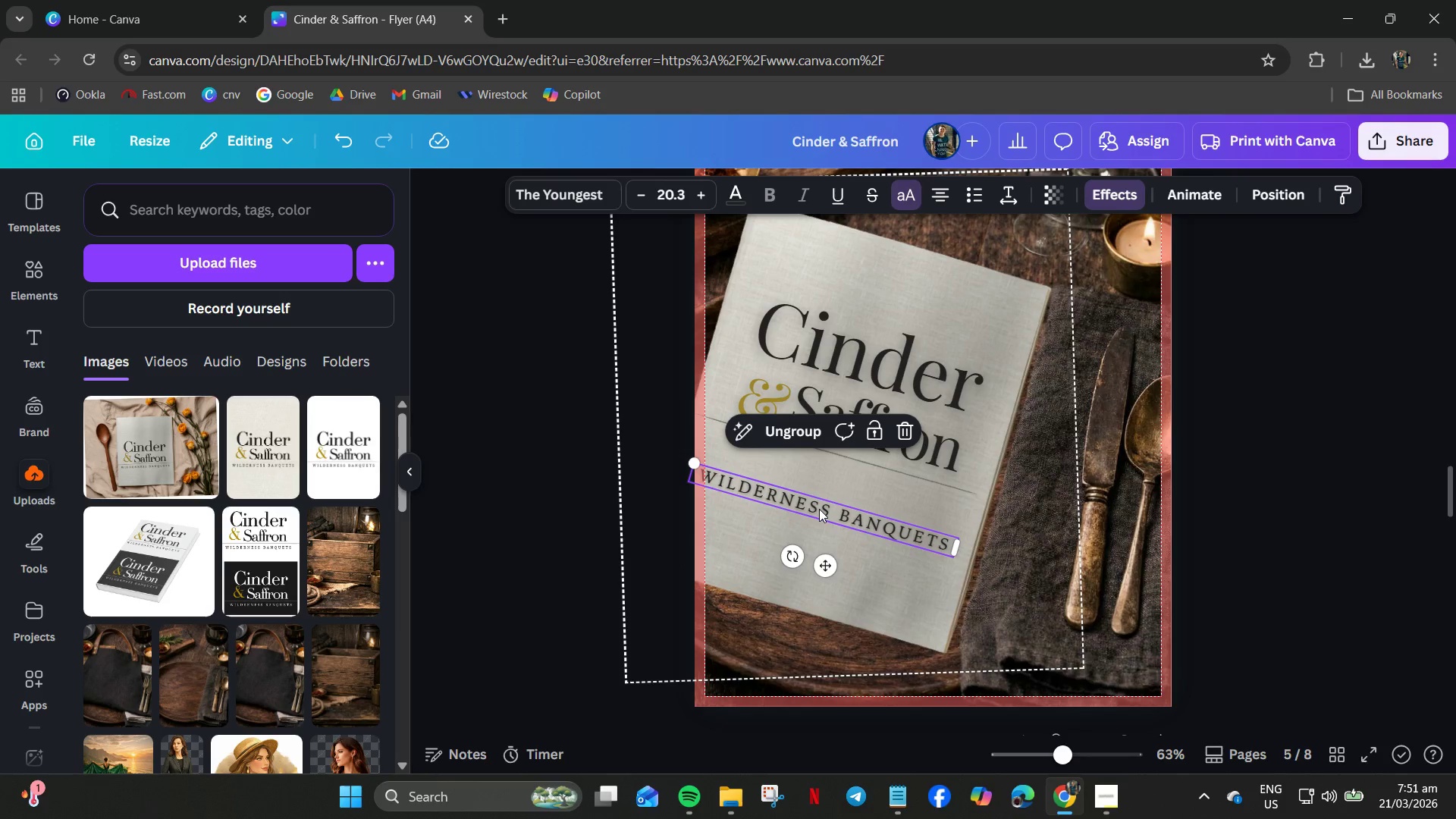 
left_click_drag(start_coordinate=[819, 509], to_coordinate=[830, 466])
 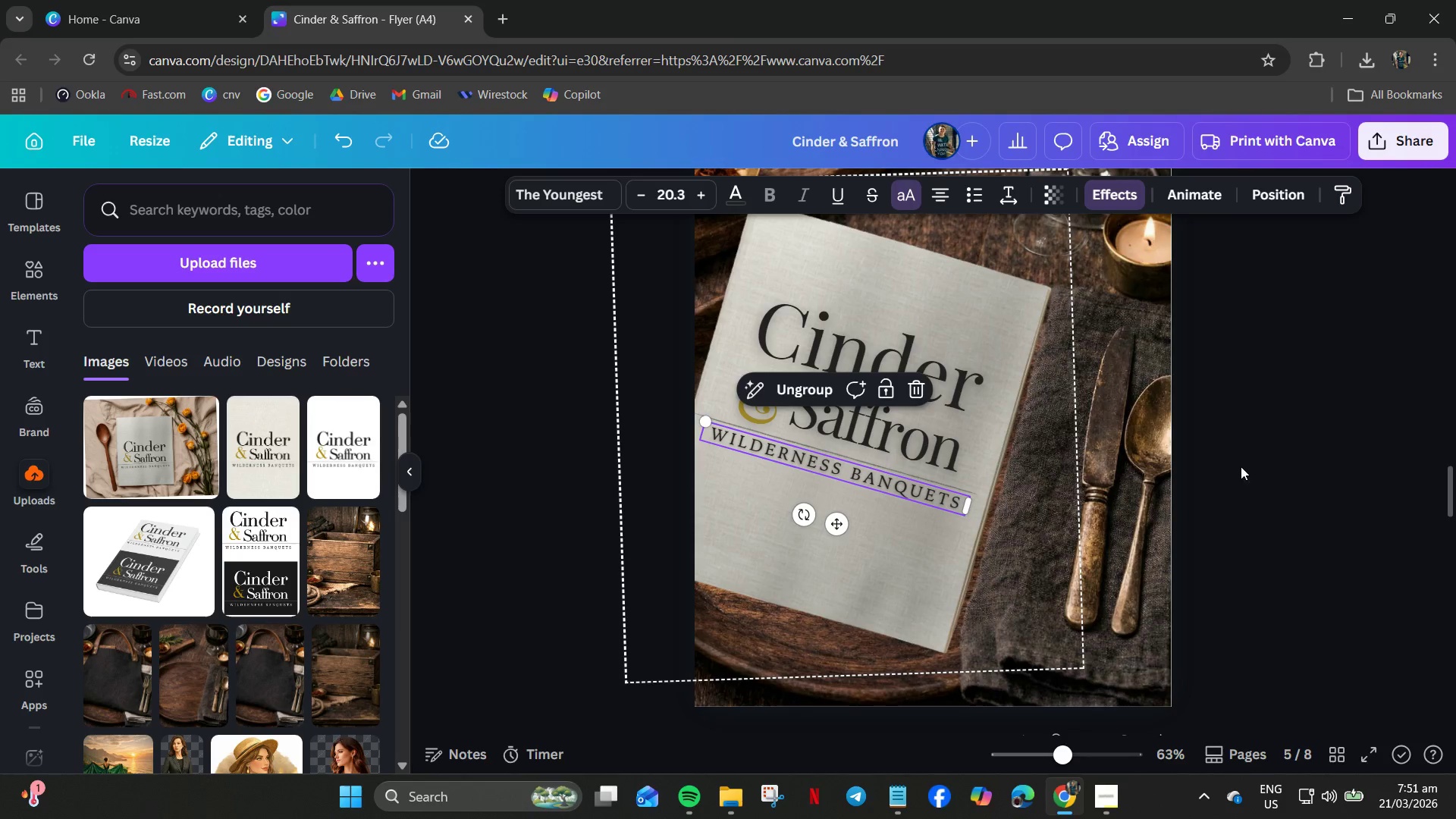 
left_click([1242, 466])
 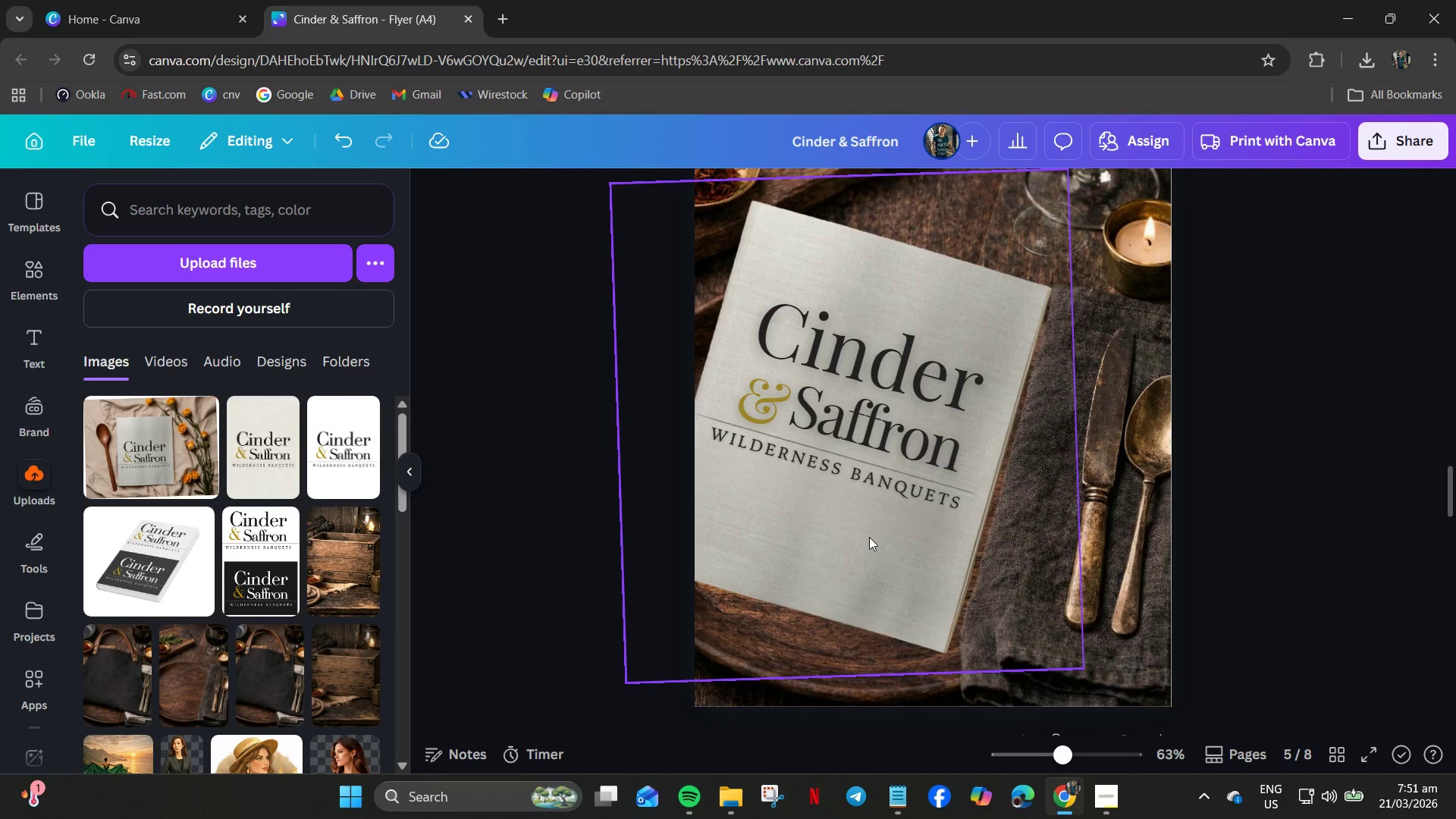 
left_click([877, 377])
 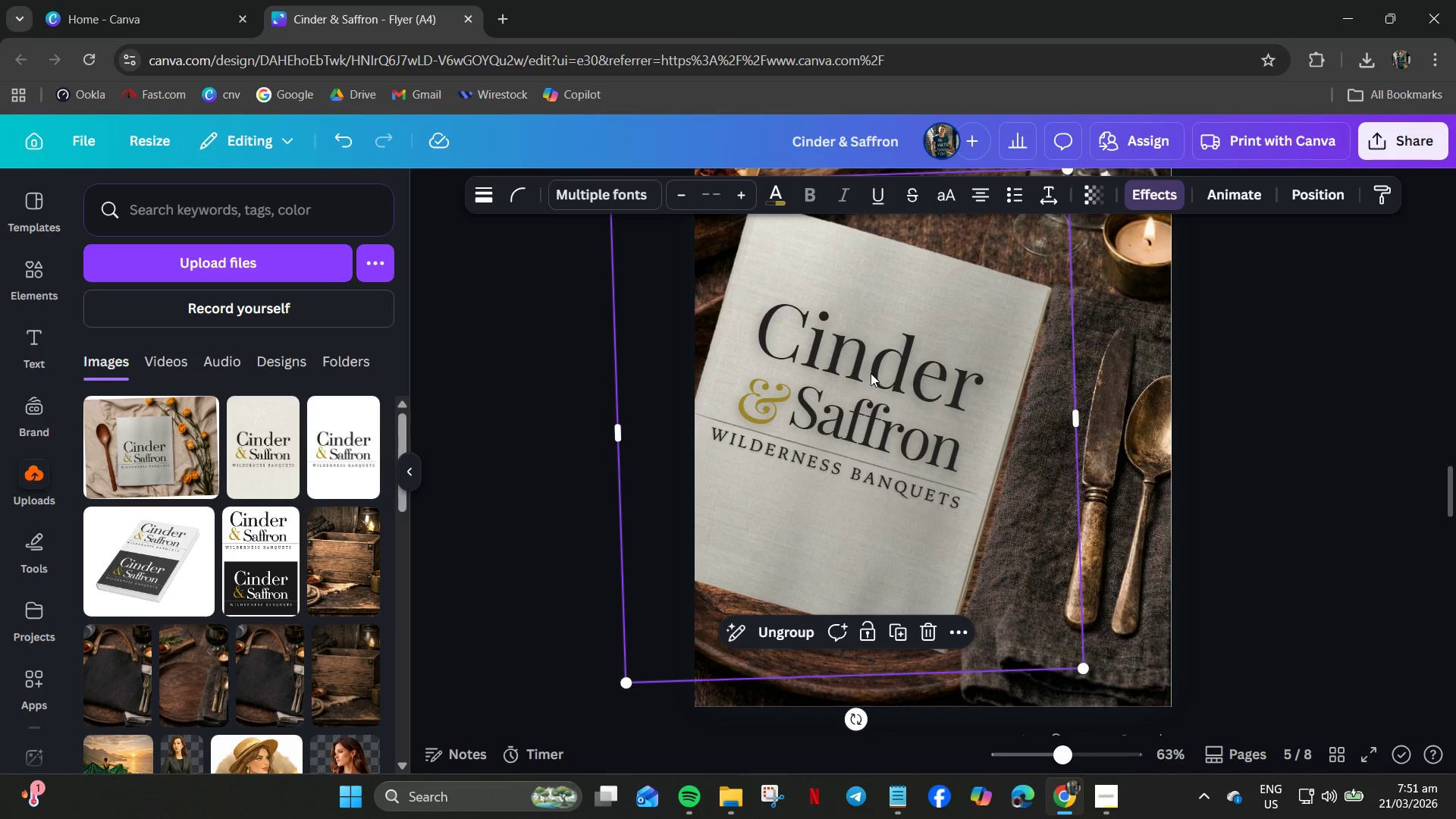 
left_click([871, 373])
 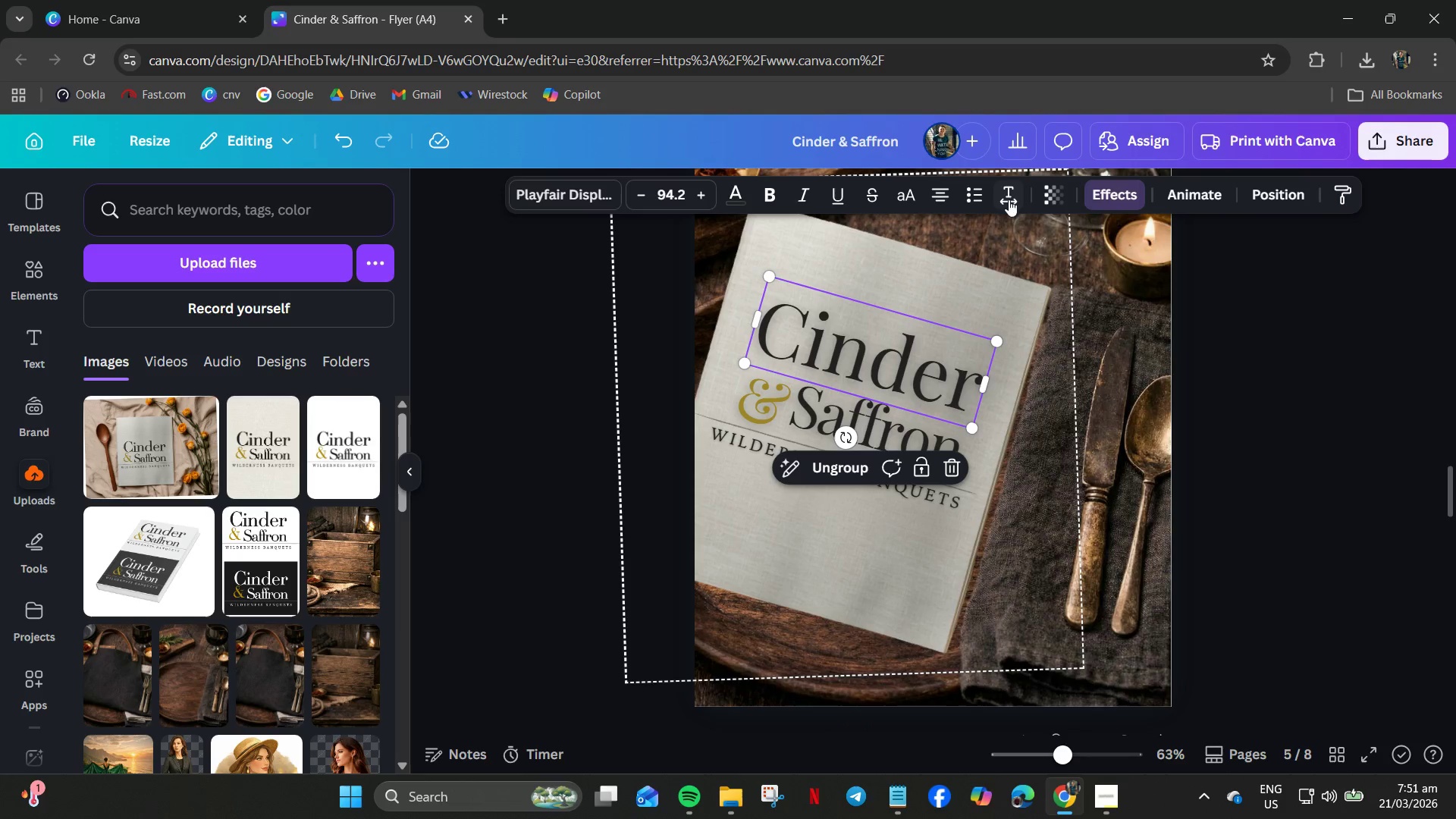 
mouse_move([1004, 193])
 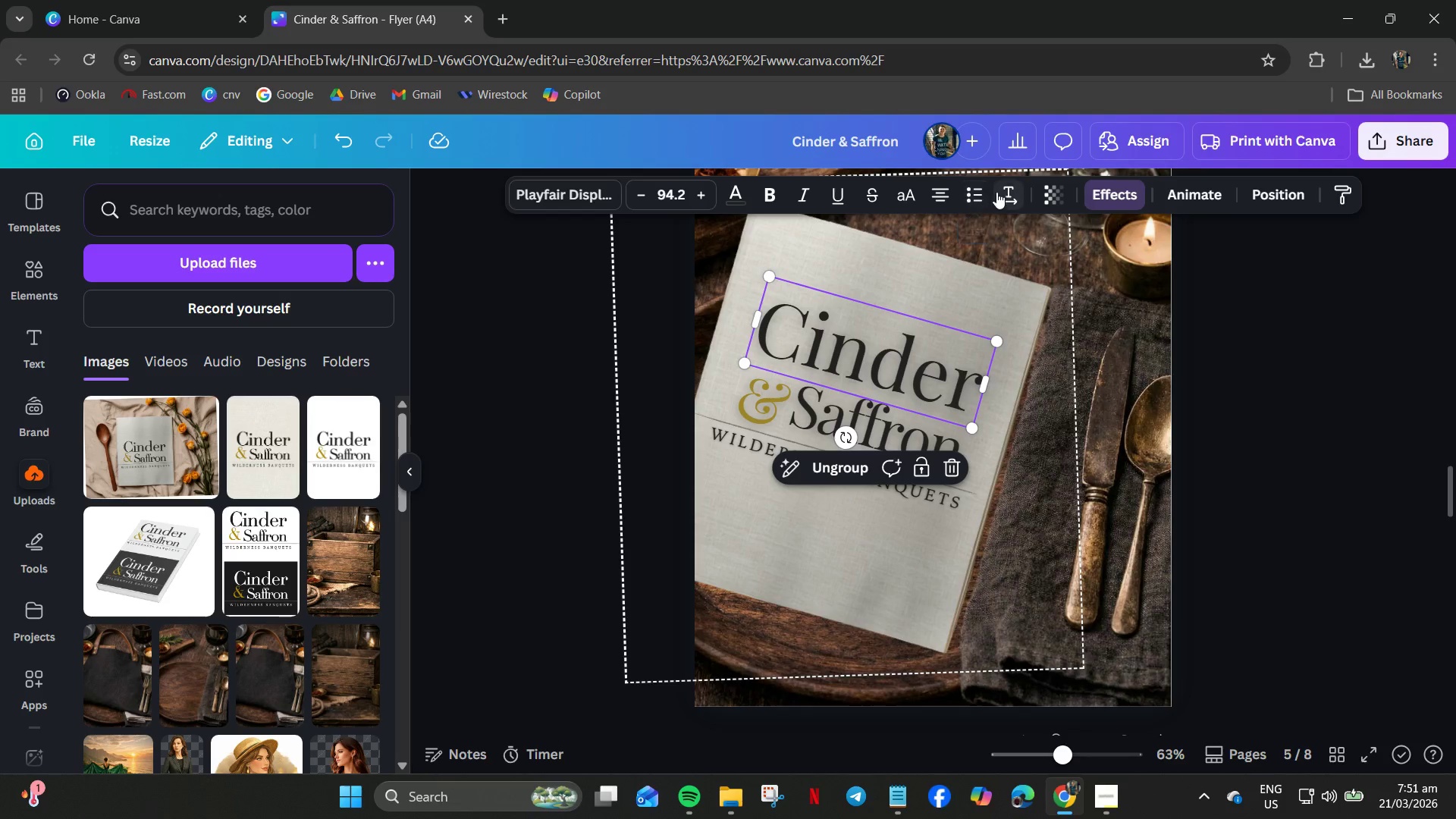 
left_click([1002, 190])
 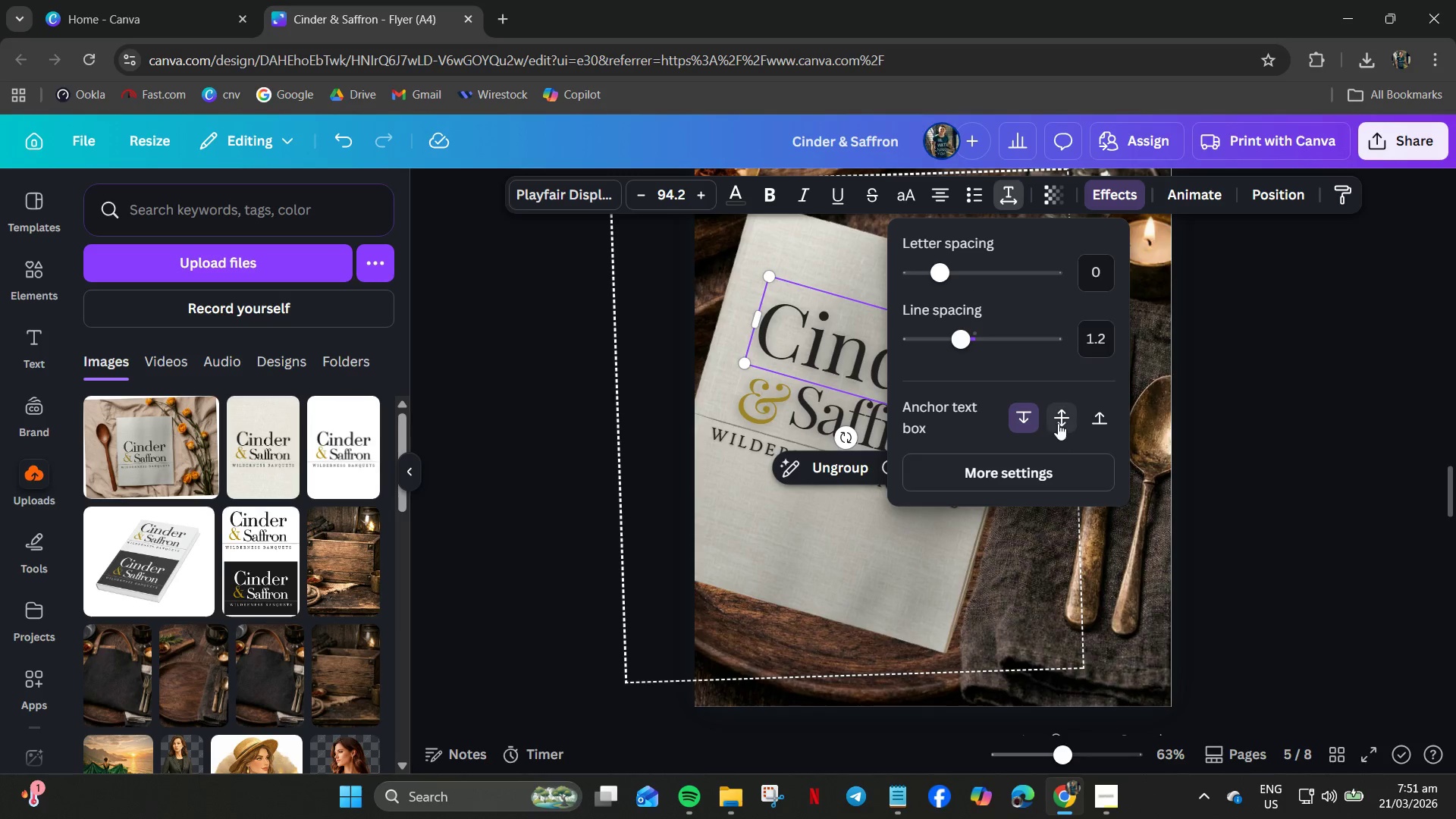 
left_click([1054, 474])
 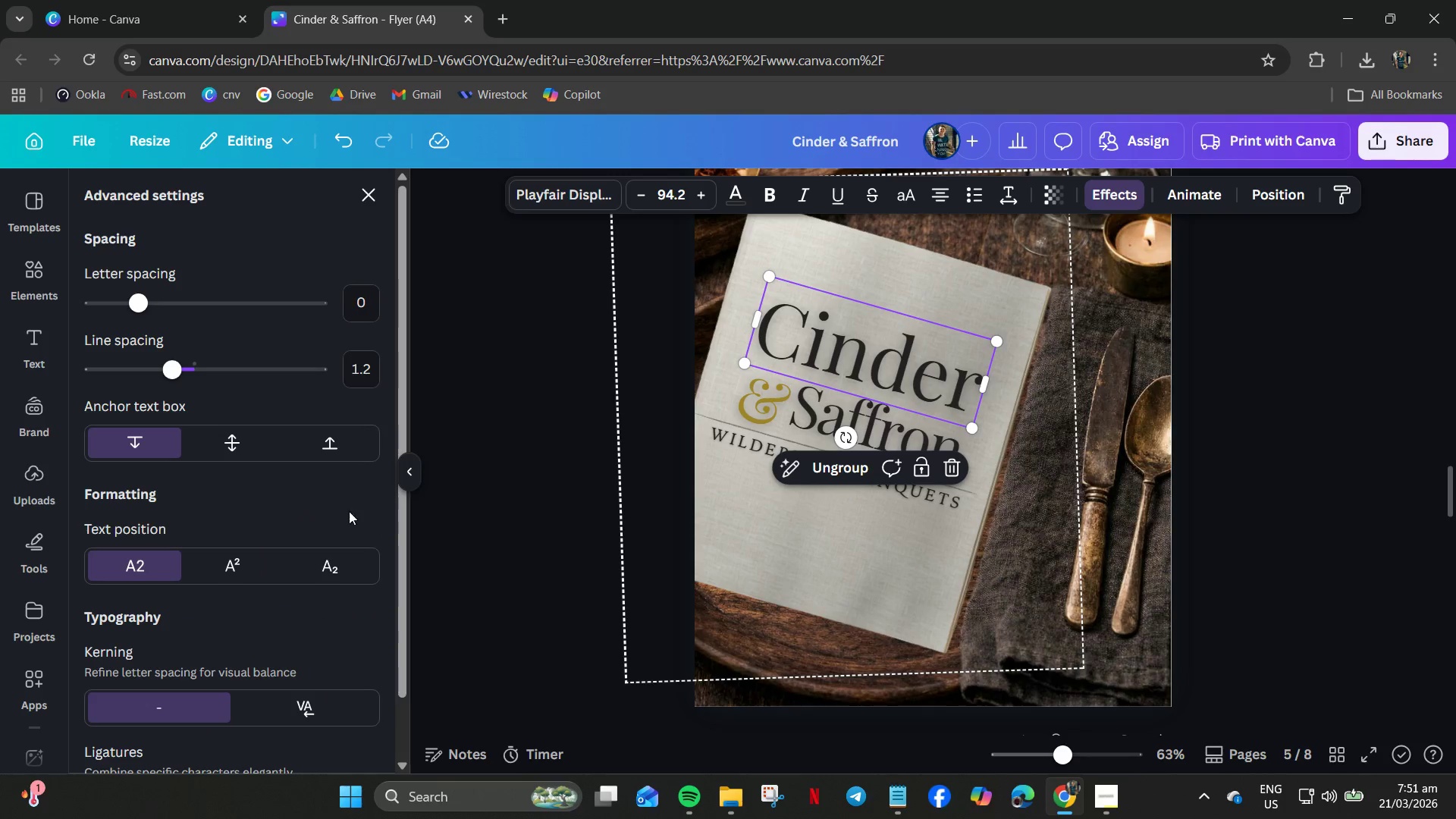 
scroll: coordinate [252, 531], scroll_direction: down, amount: 3.0
 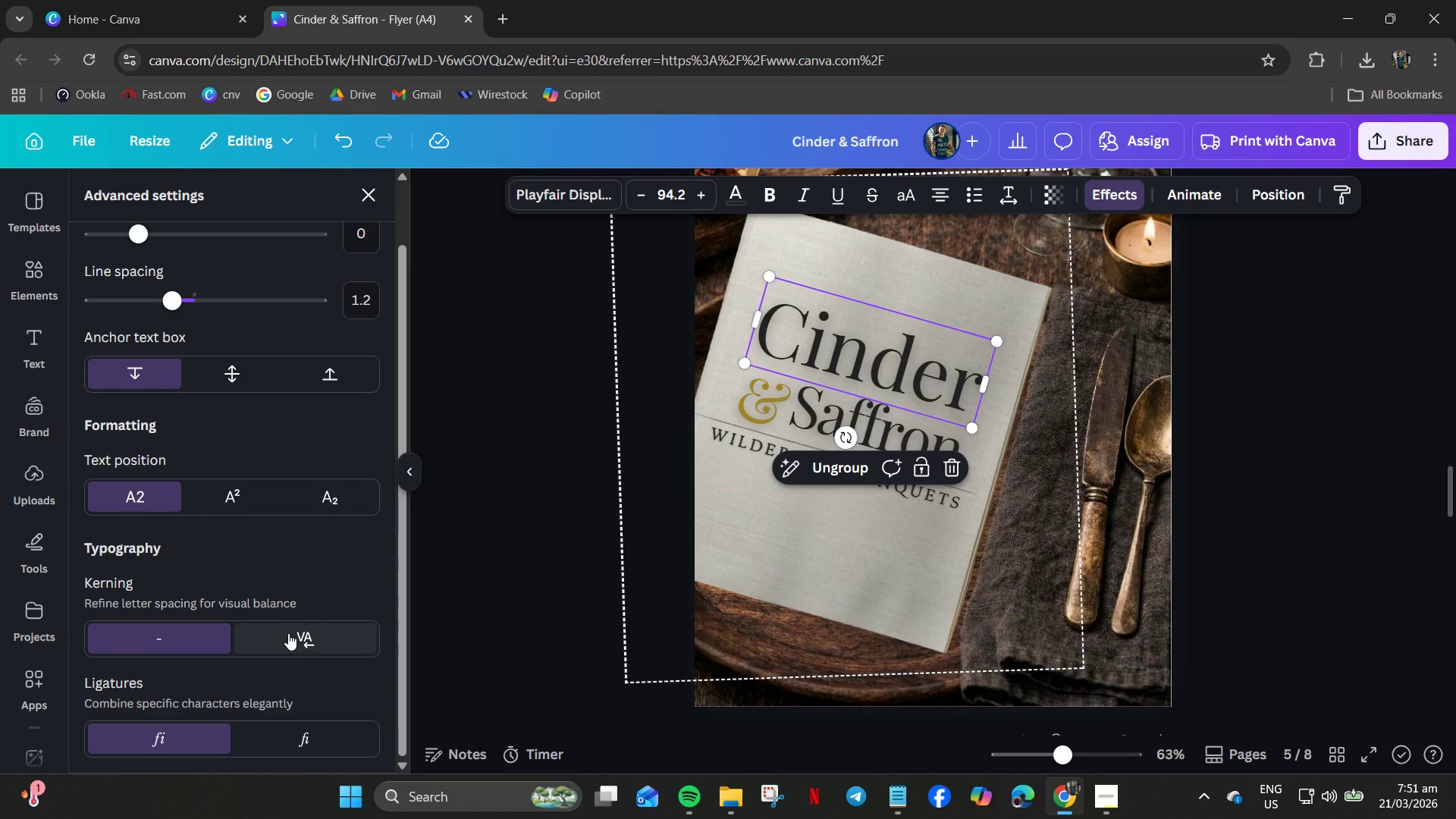 
left_click([294, 626])
 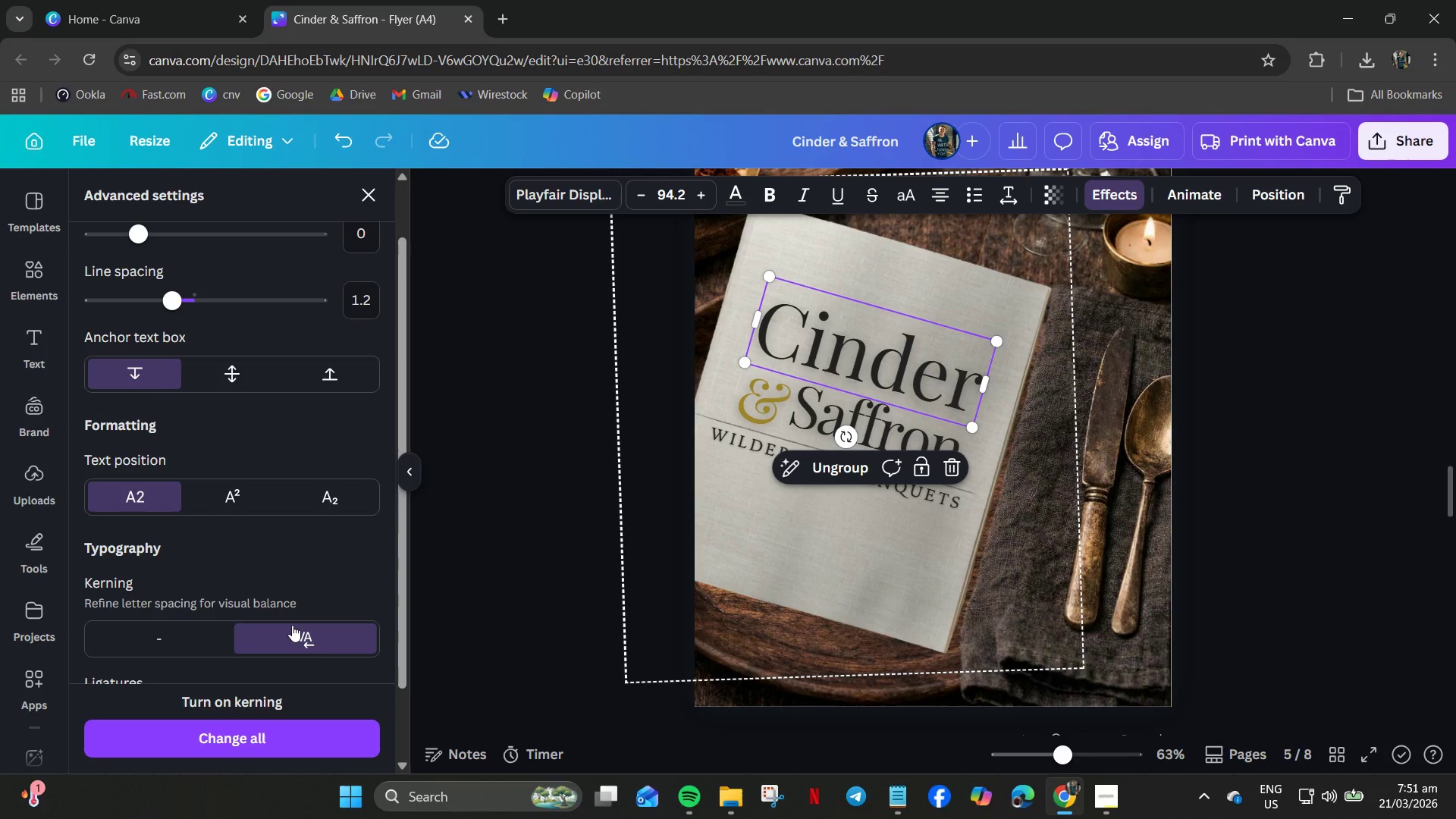 
scroll: coordinate [292, 625], scroll_direction: down, amount: 3.0
 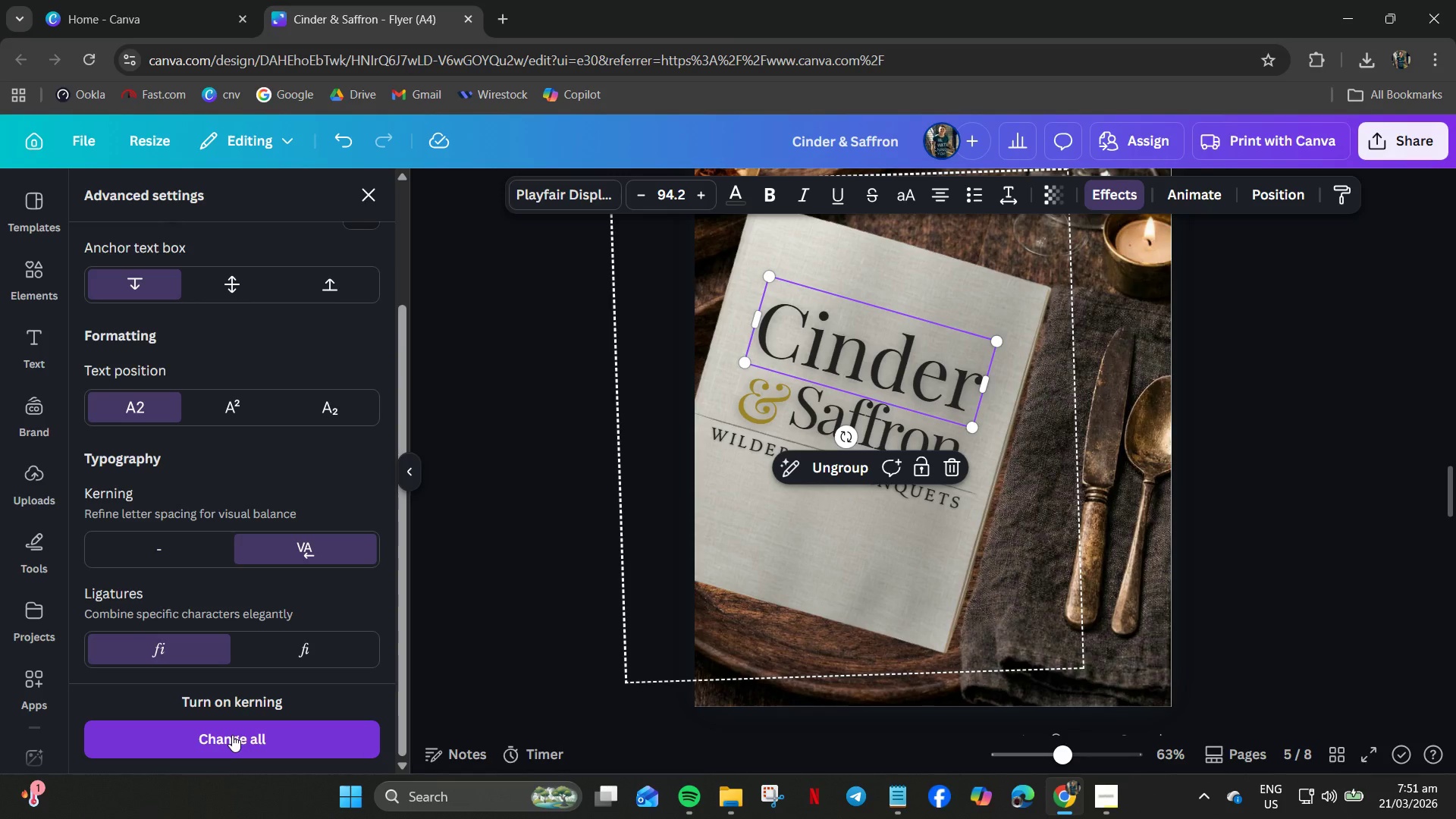 
left_click([232, 735])
 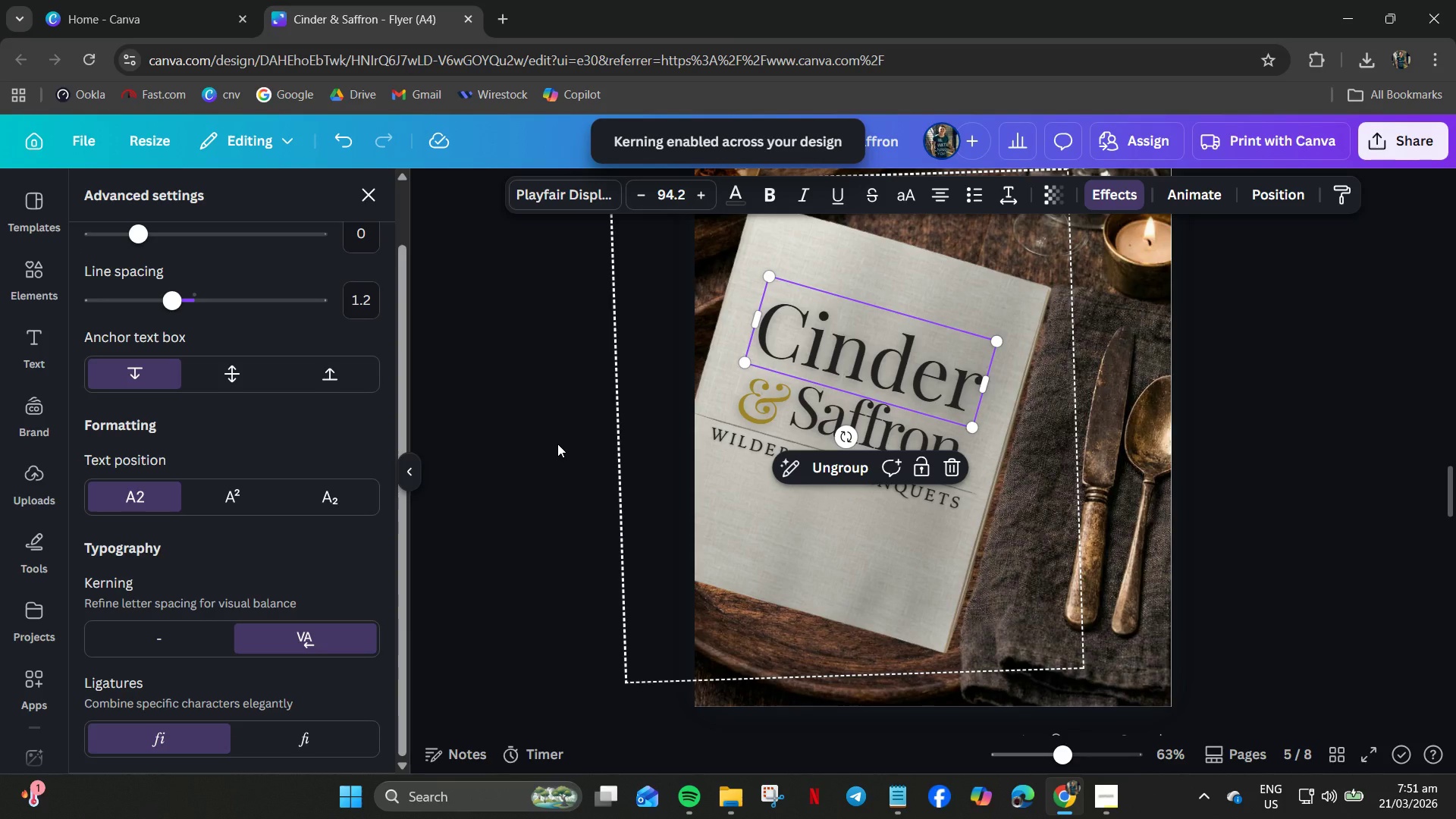 
left_click([557, 444])
 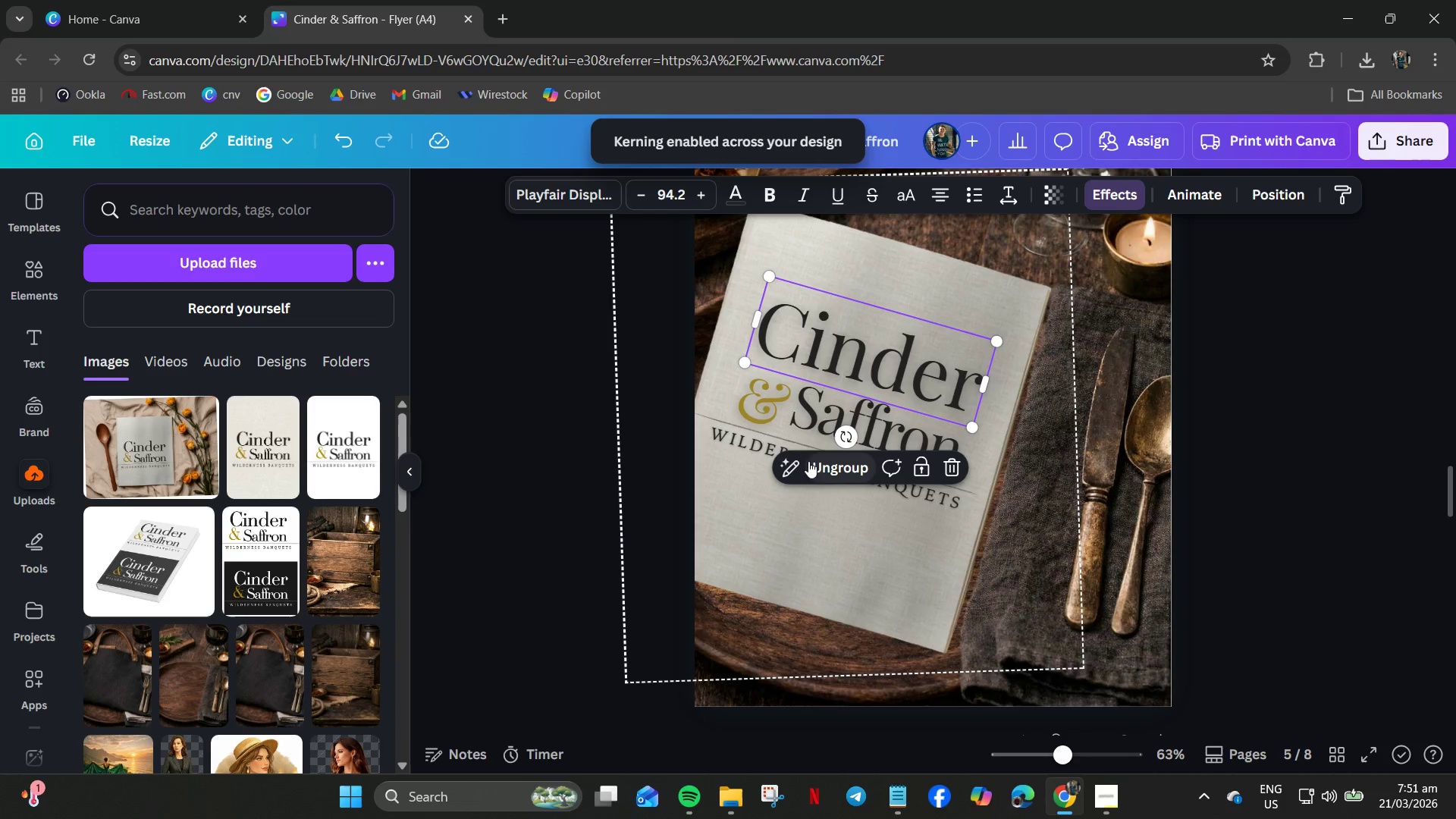 
left_click([563, 481])
 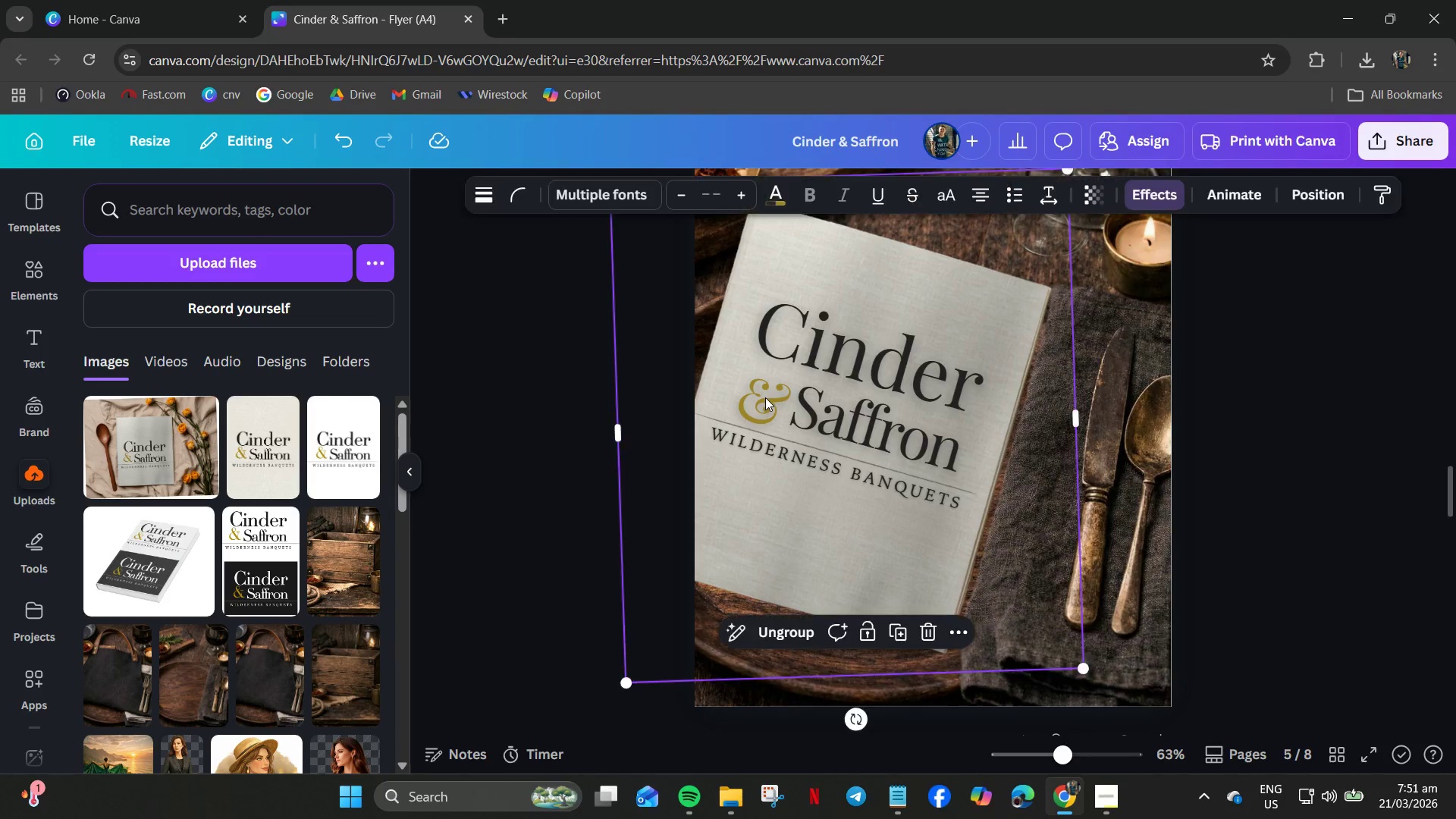 
double_click([765, 405])
 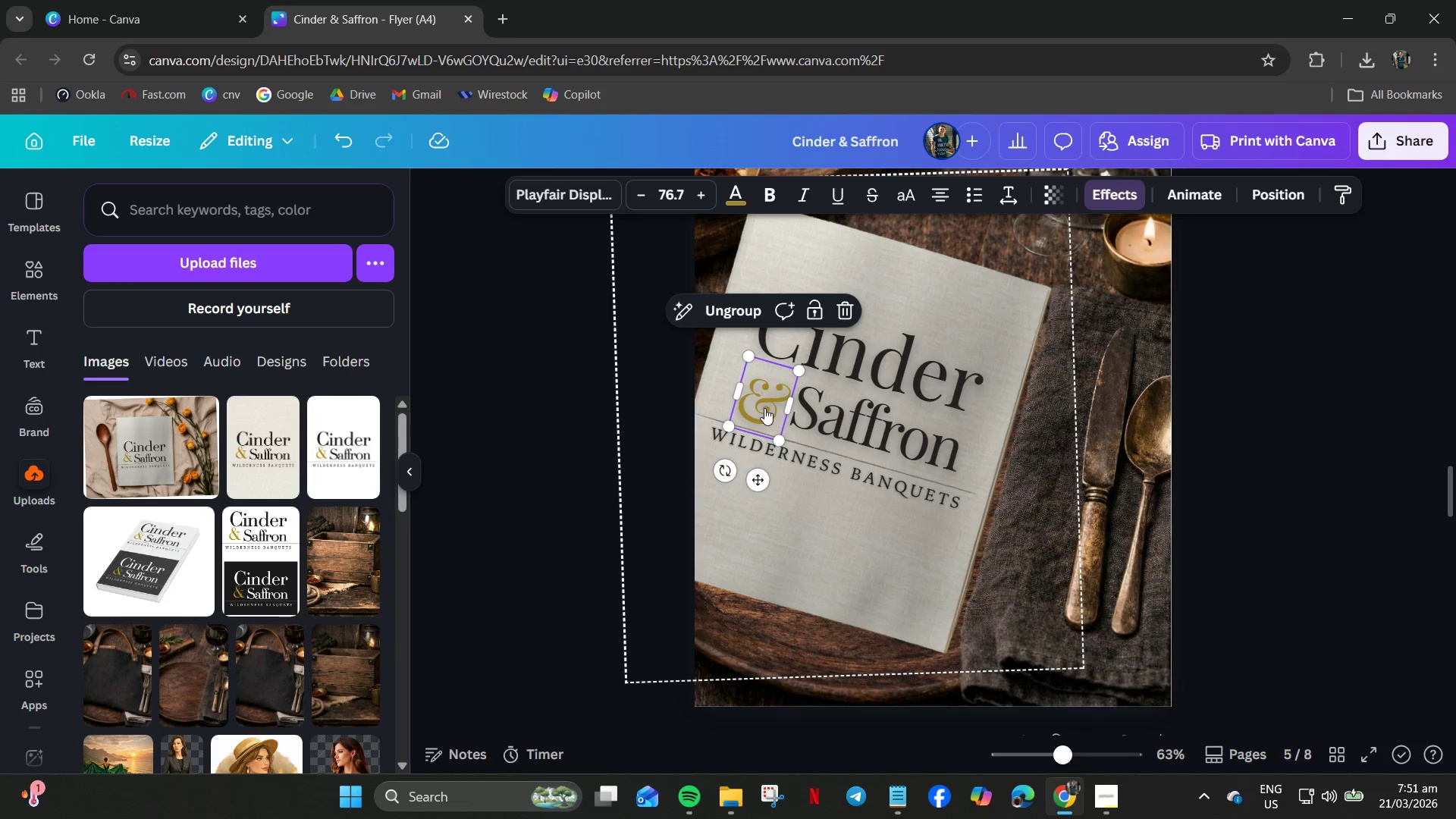 
scroll: coordinate [764, 408], scroll_direction: up, amount: 5.0
 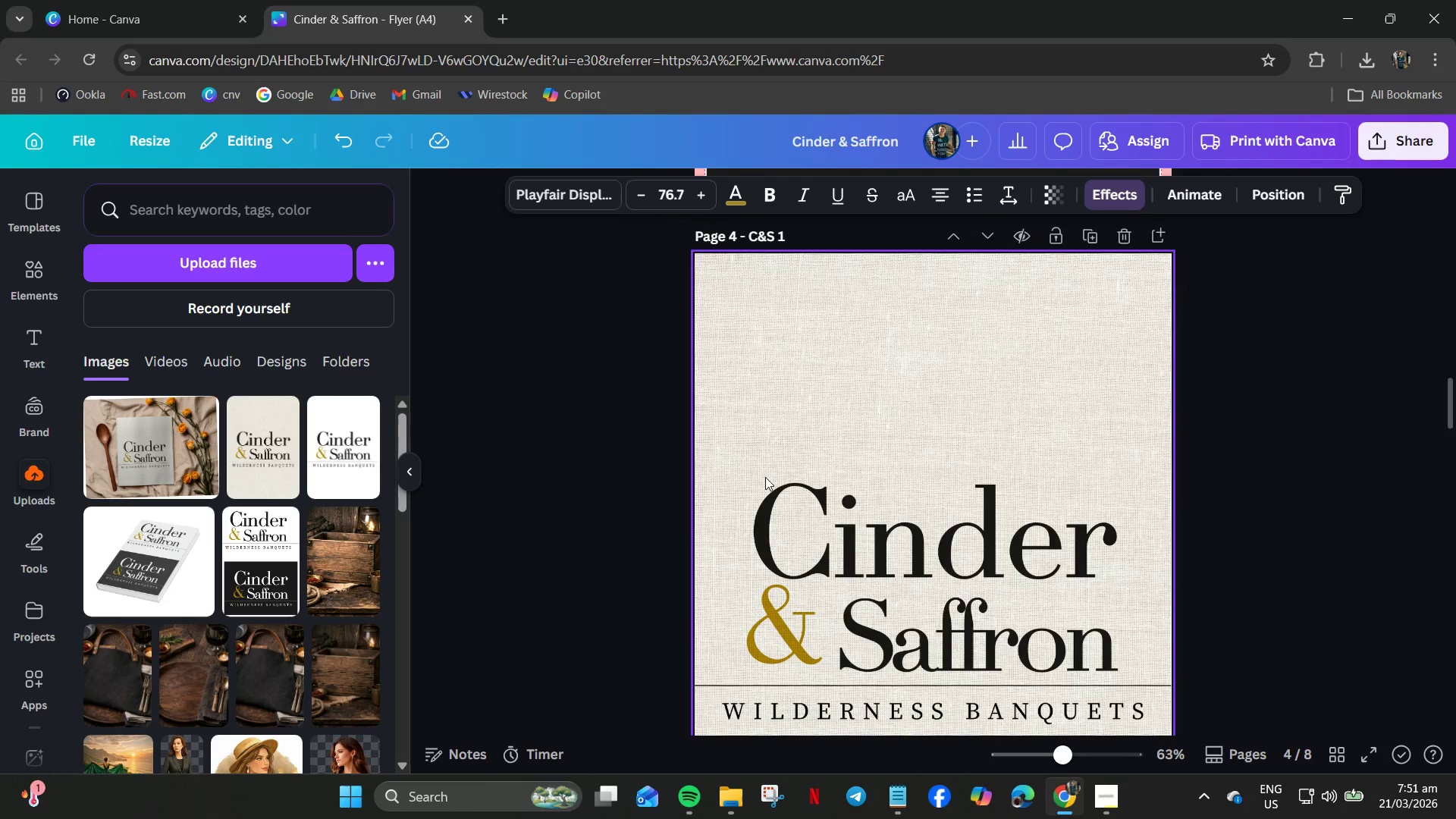 
scroll: coordinate [766, 482], scroll_direction: down, amount: 1.0
 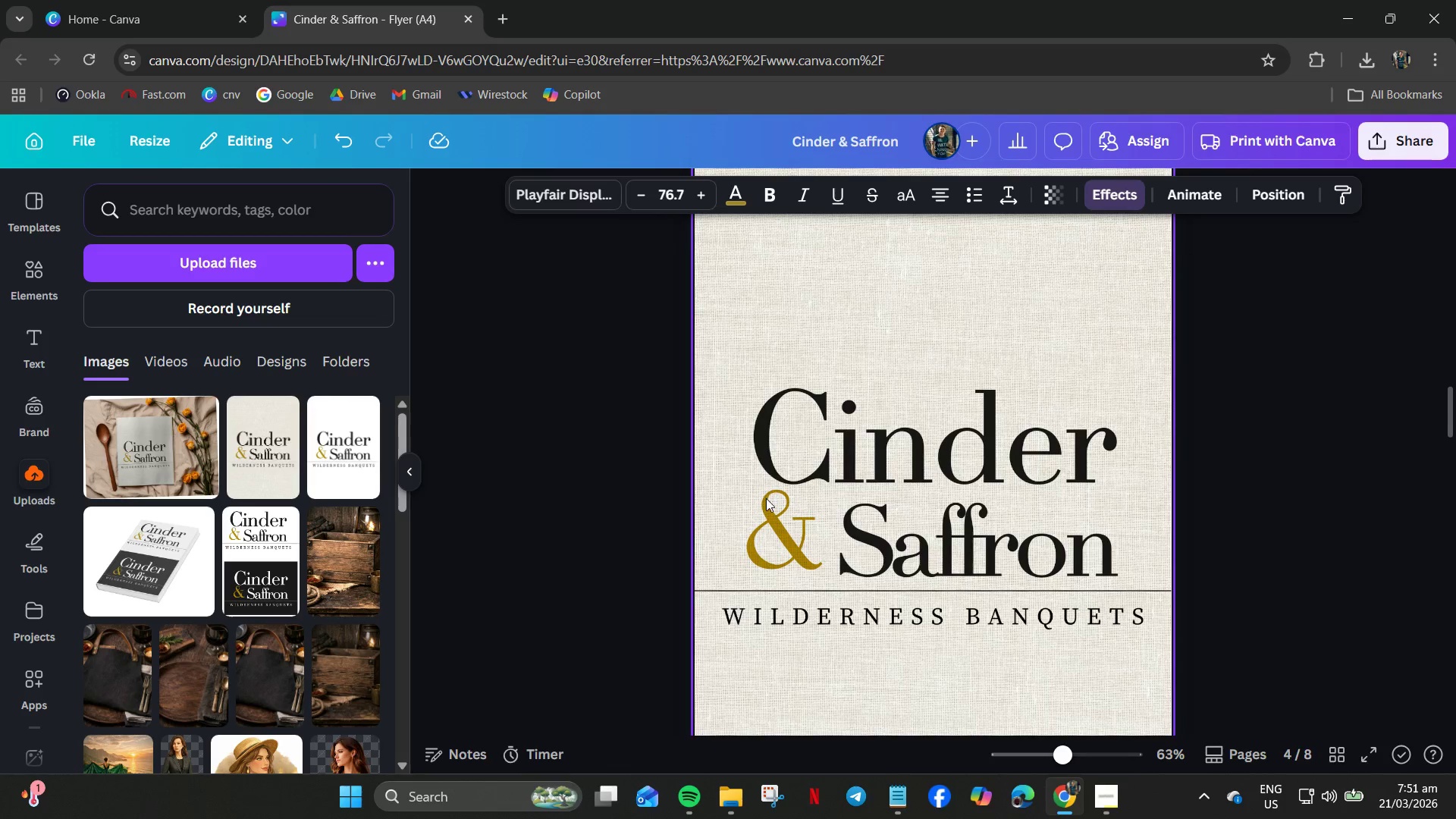 
left_click([761, 505])
 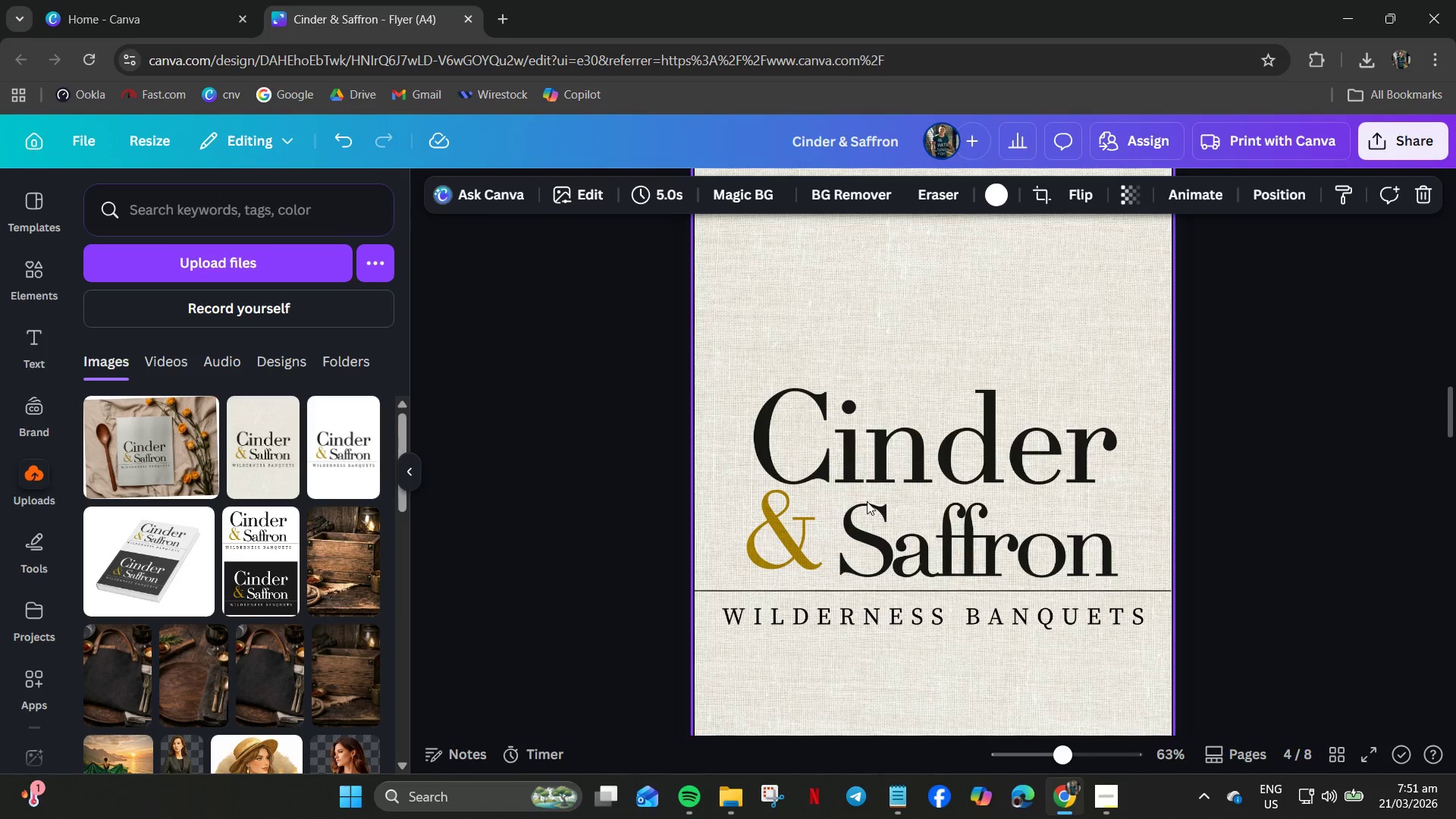 
double_click([874, 500])
 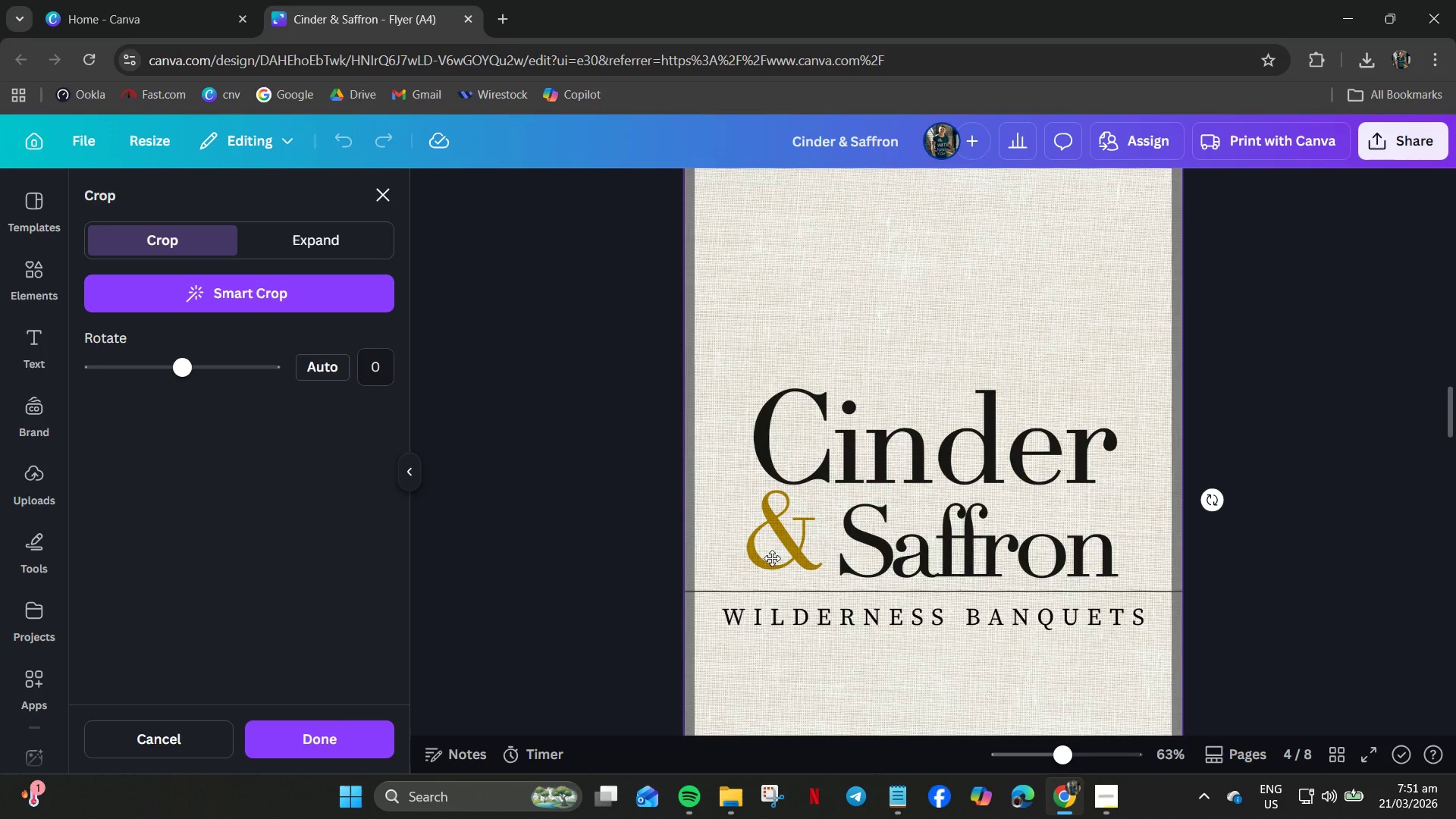 
left_click([778, 554])
 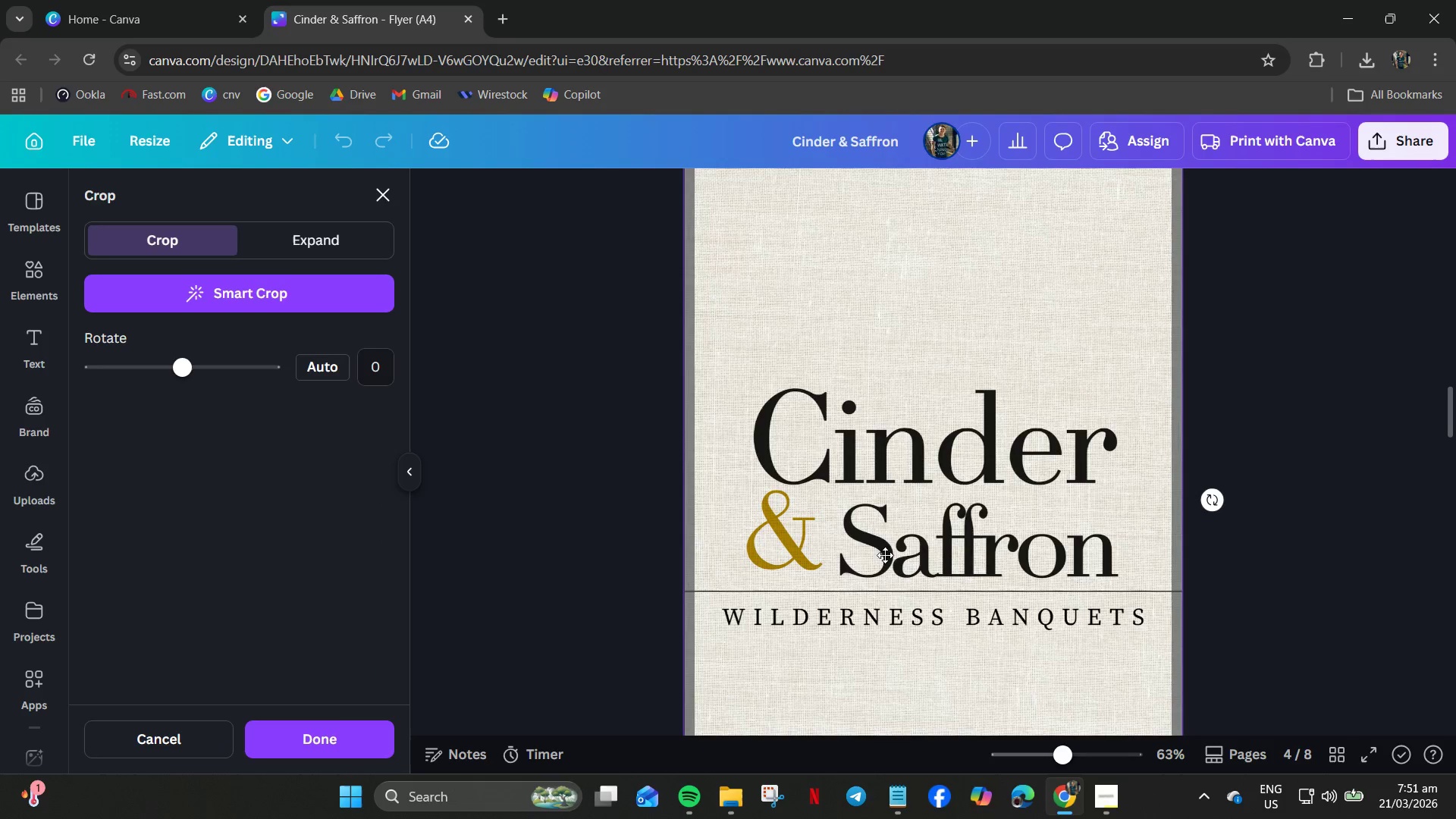 
scroll: coordinate [872, 538], scroll_direction: up, amount: 7.0
 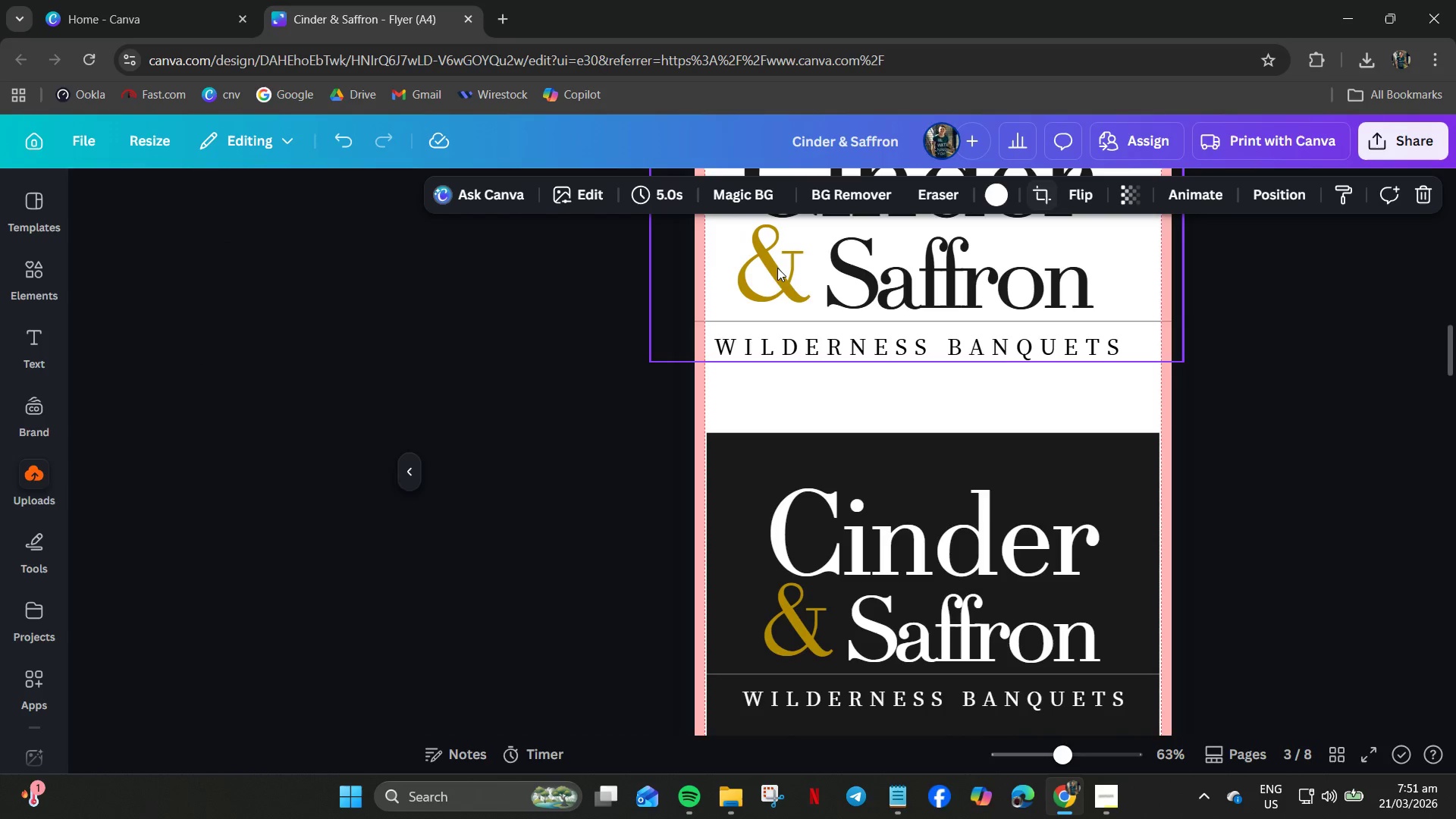 
double_click([777, 280])
 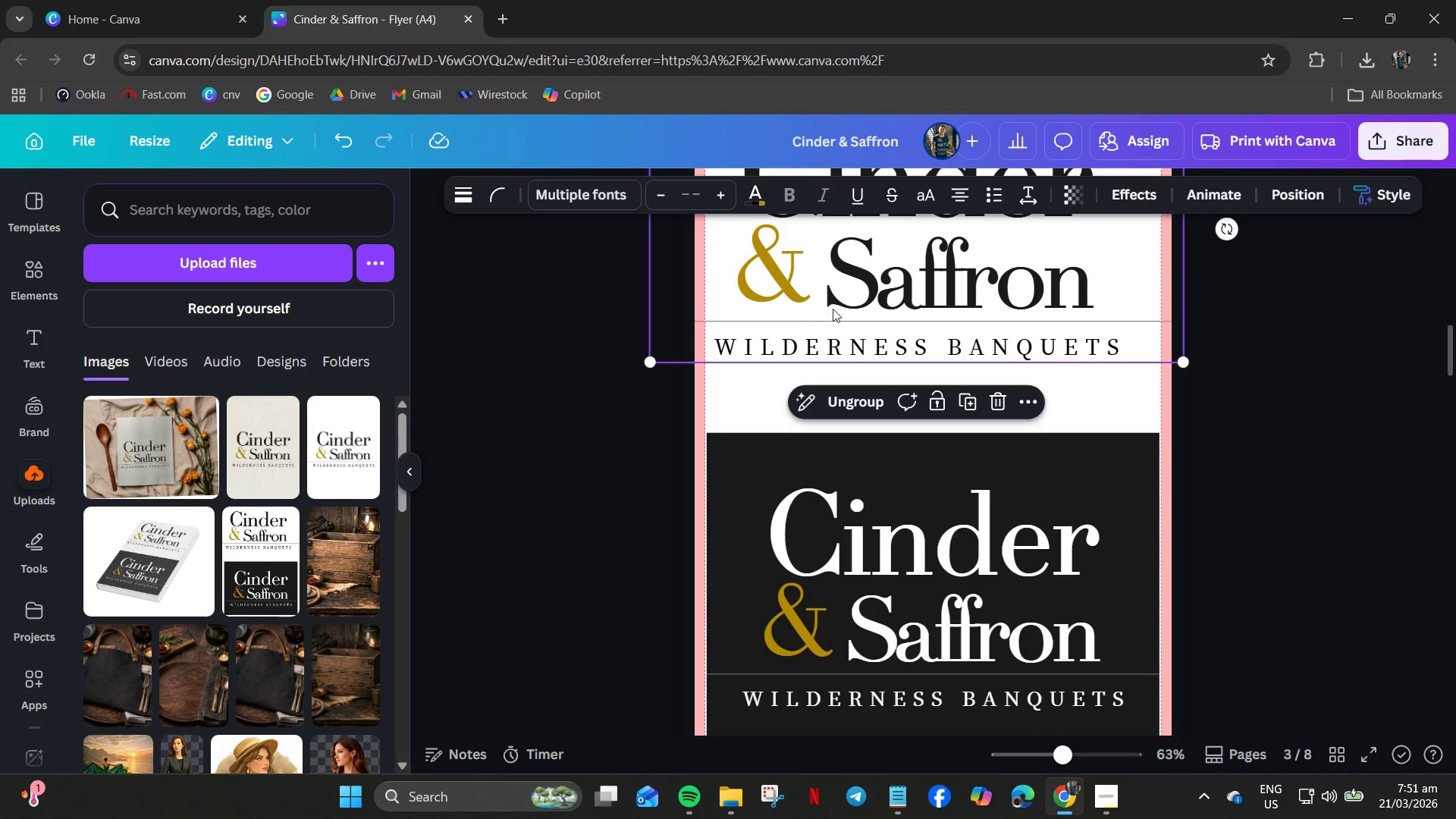 
right_click([839, 308])
 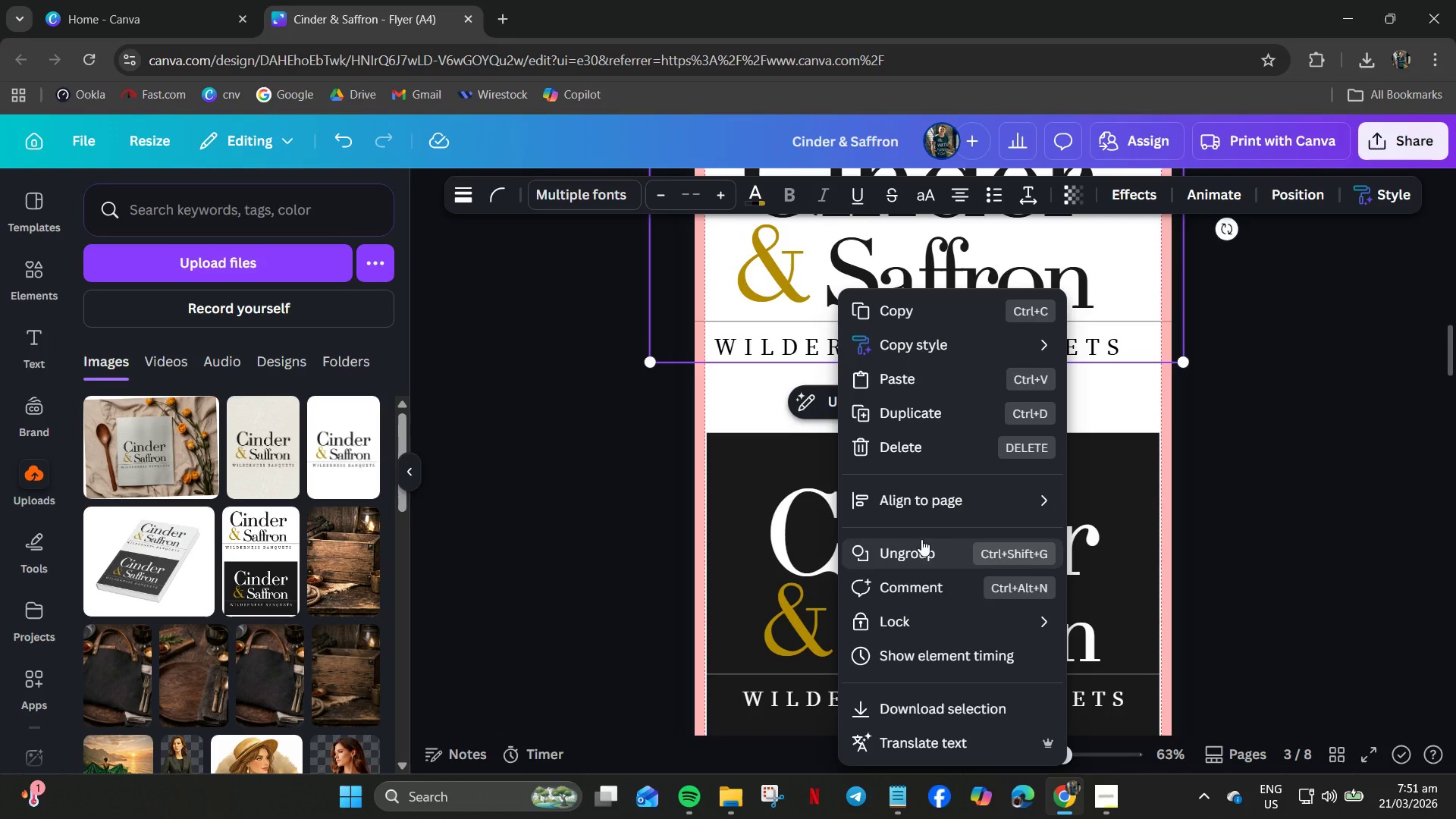 
left_click([921, 555])
 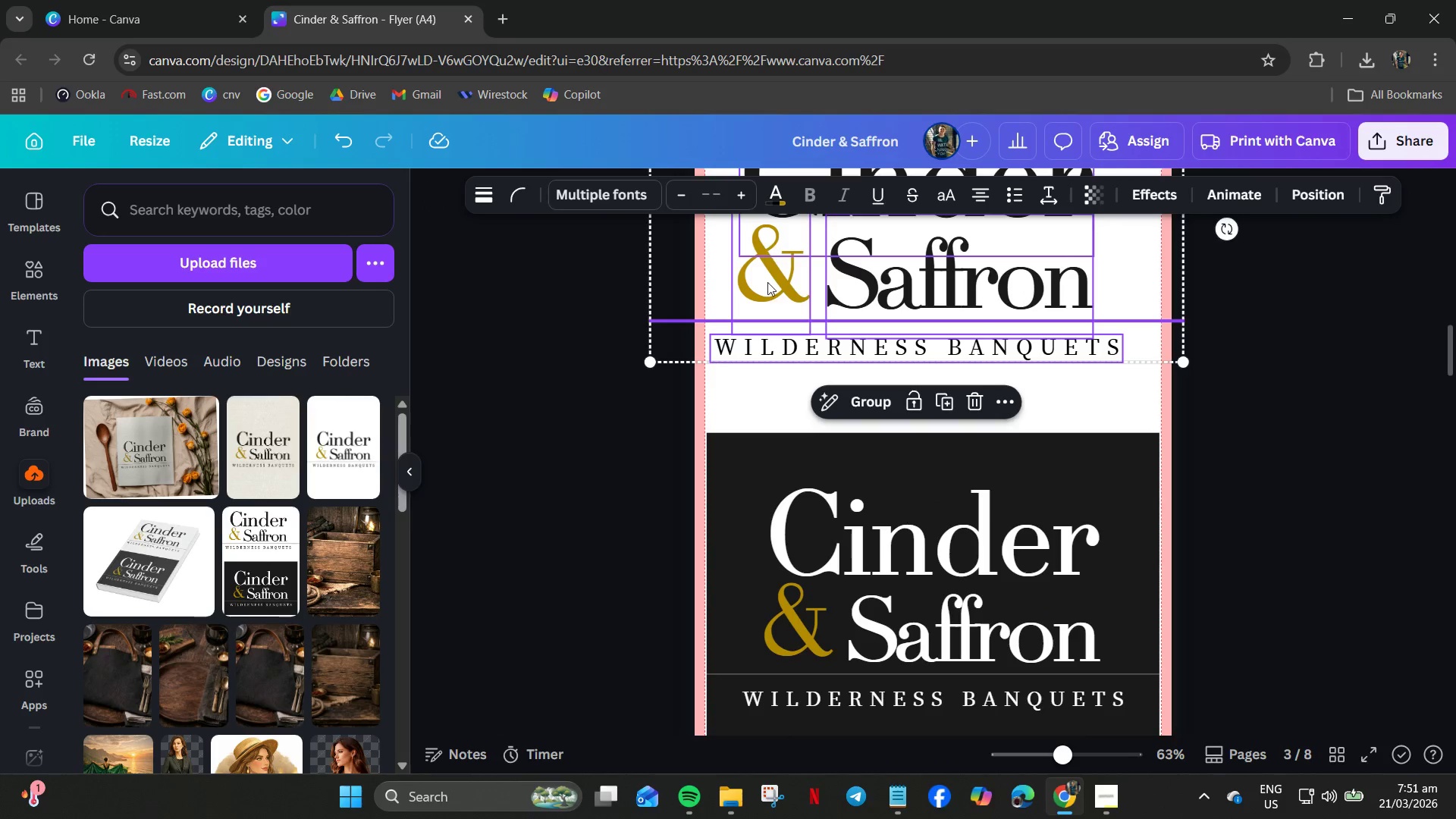 
left_click([765, 300])
 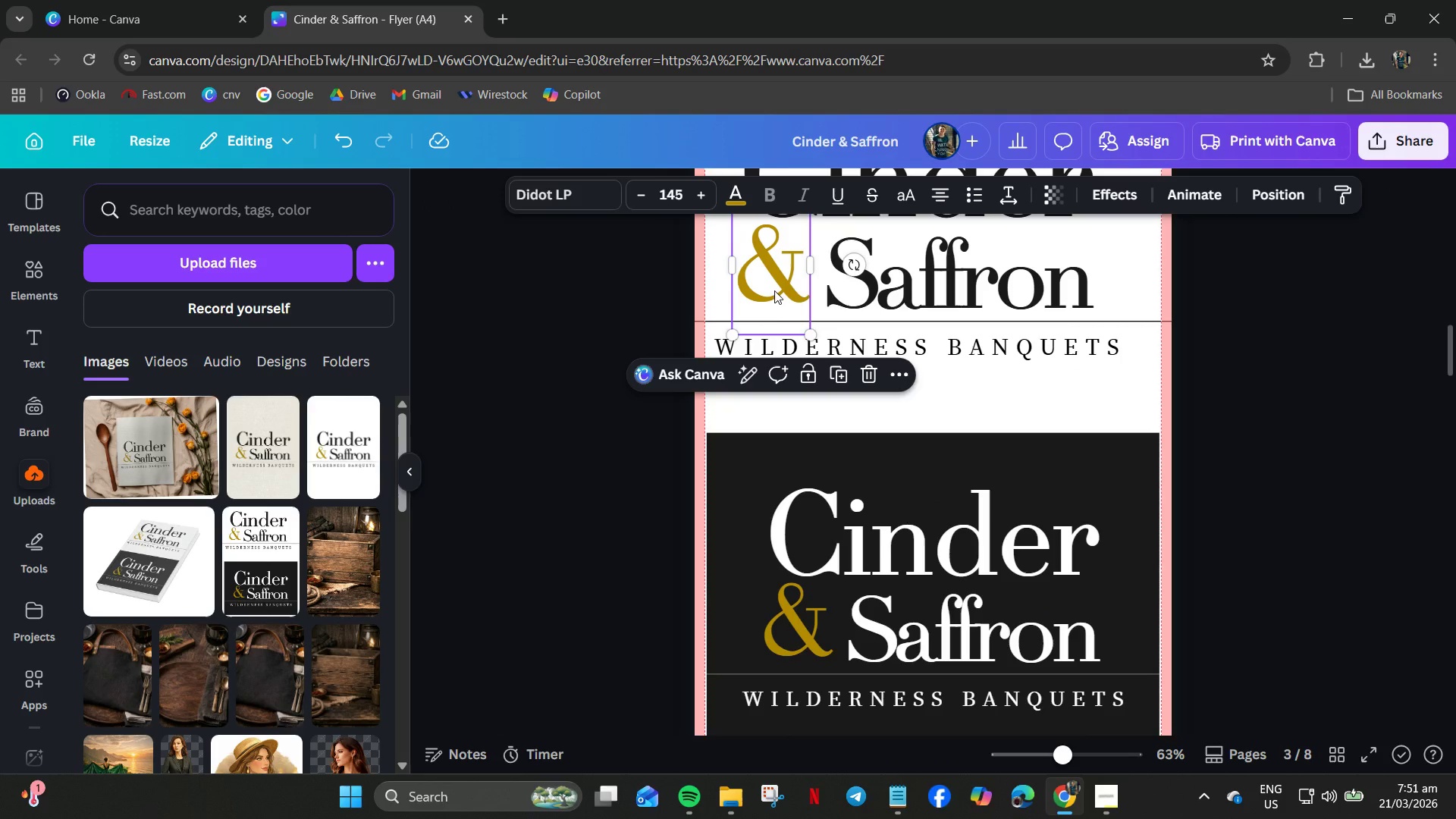 
key(Control+C)
 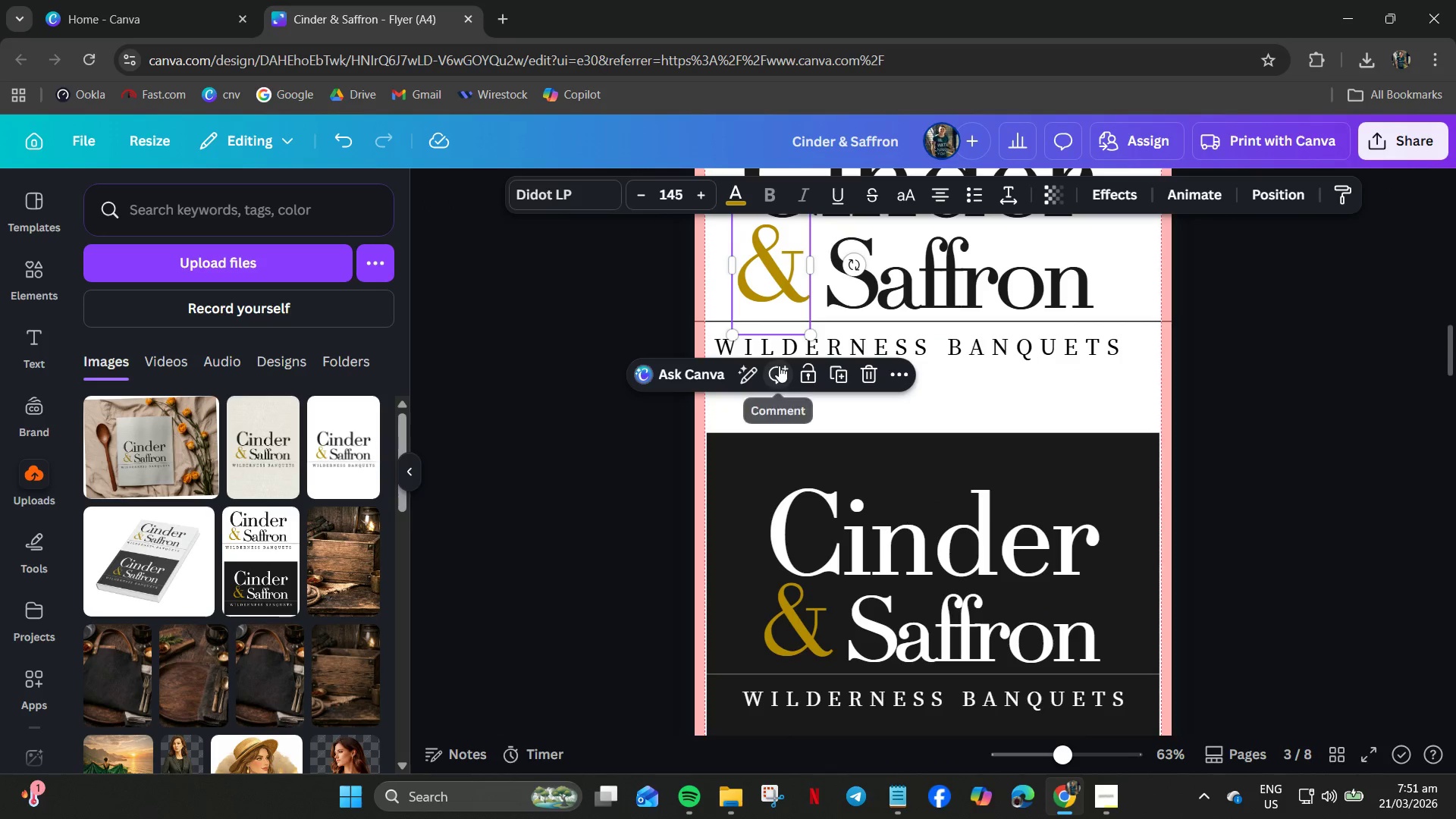 
scroll: coordinate [784, 494], scroll_direction: down, amount: 12.0
 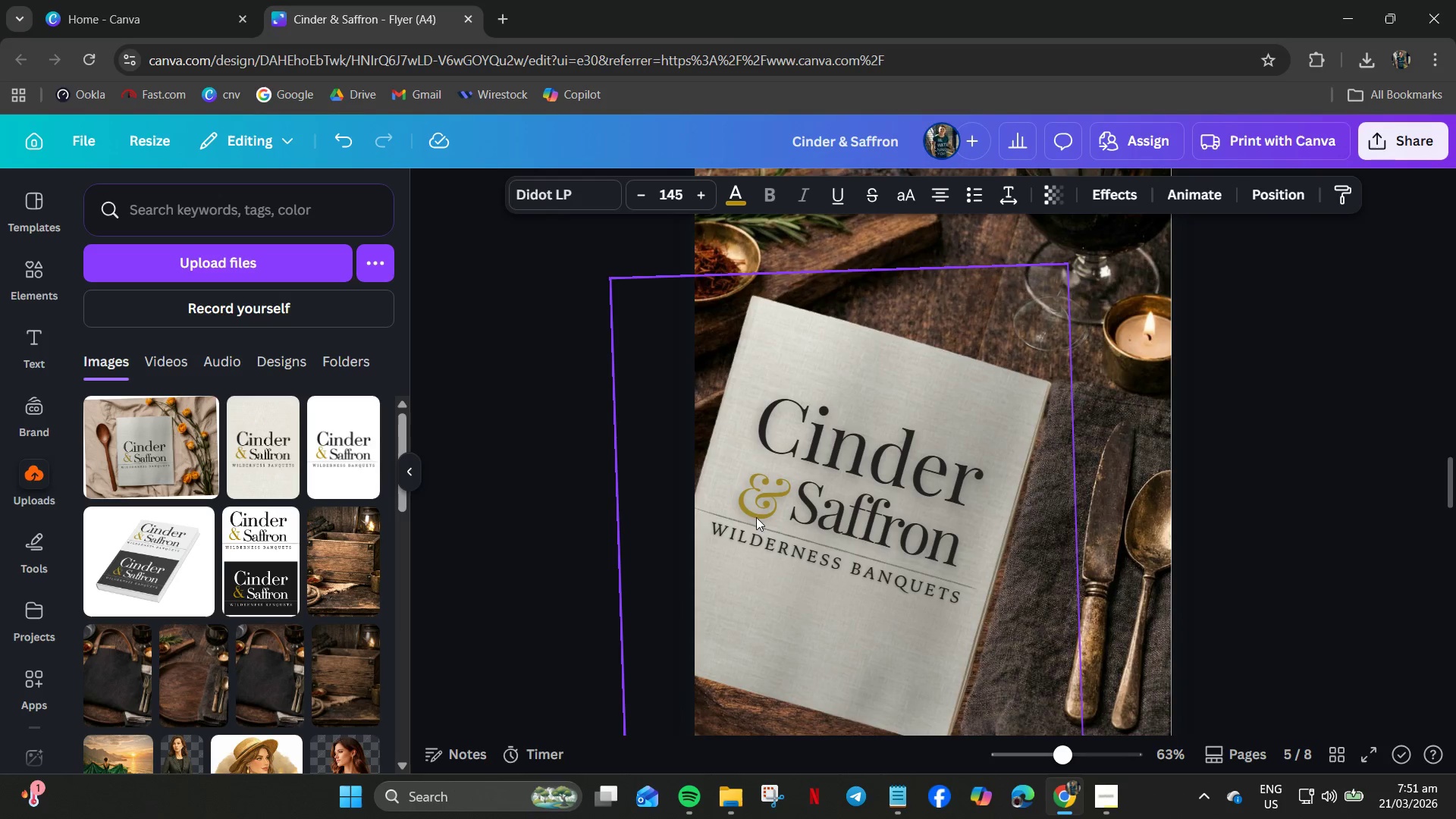 
left_click([756, 509])
 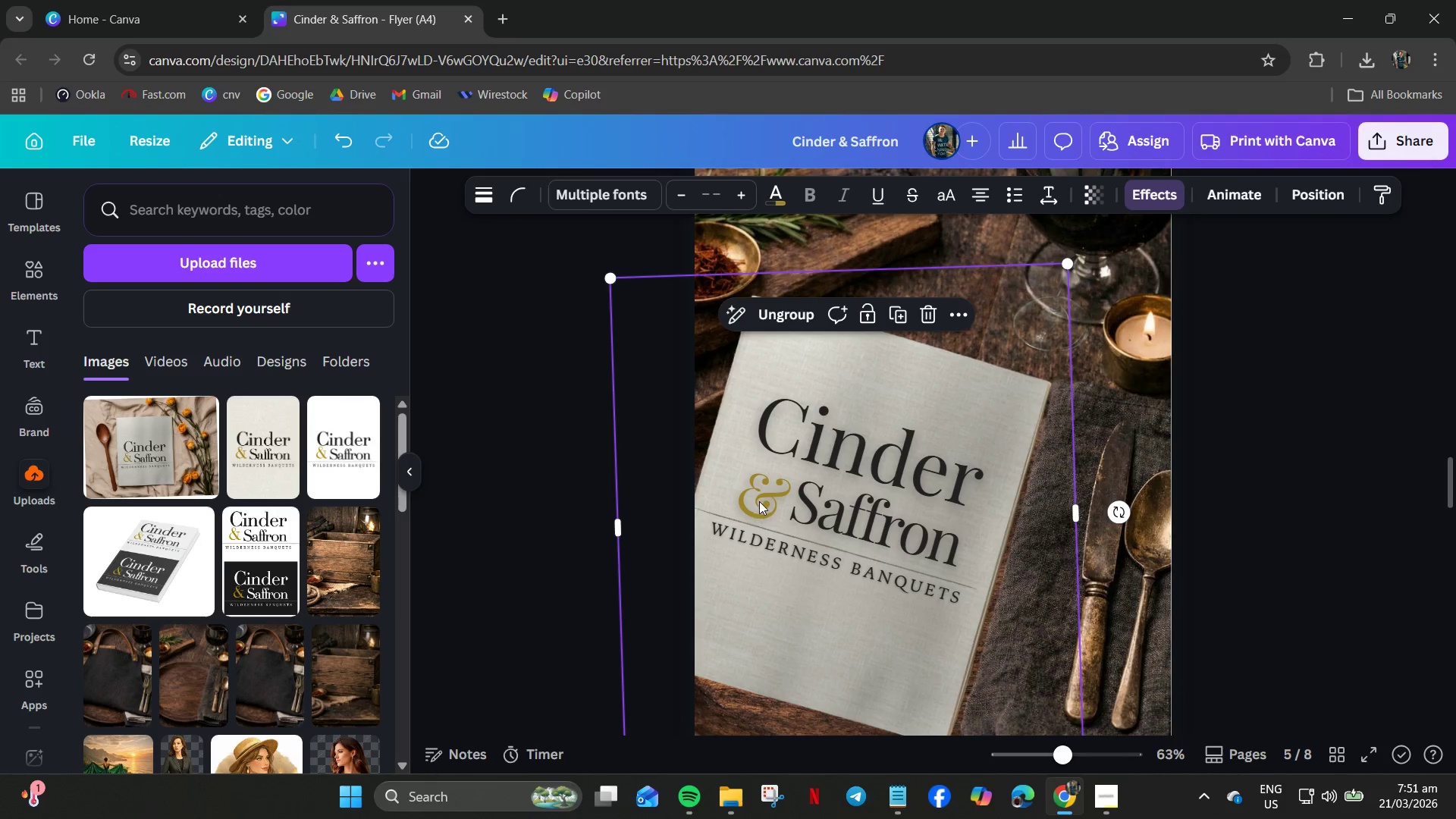 
left_click([759, 500])
 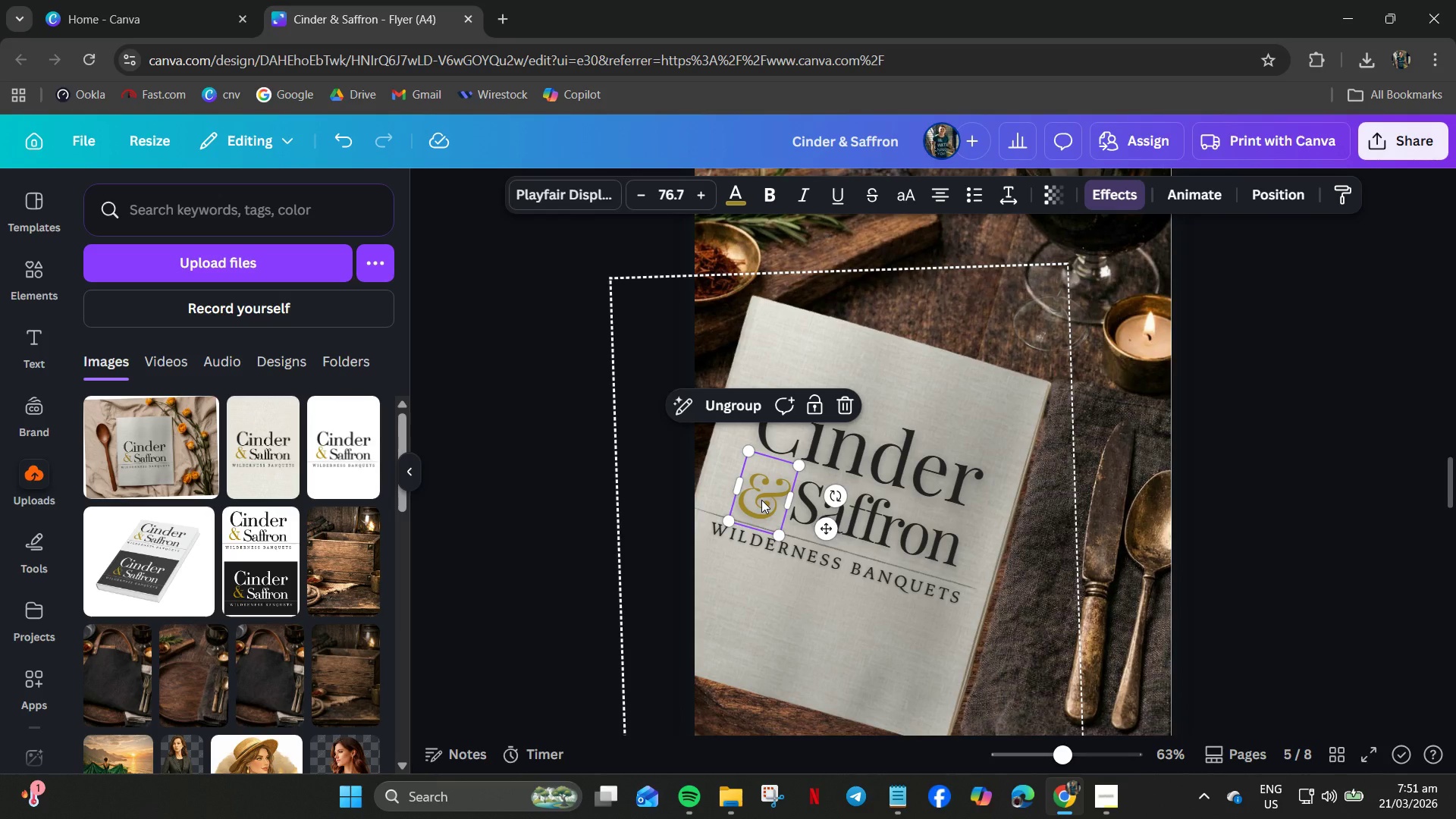 
key(Control+V)
 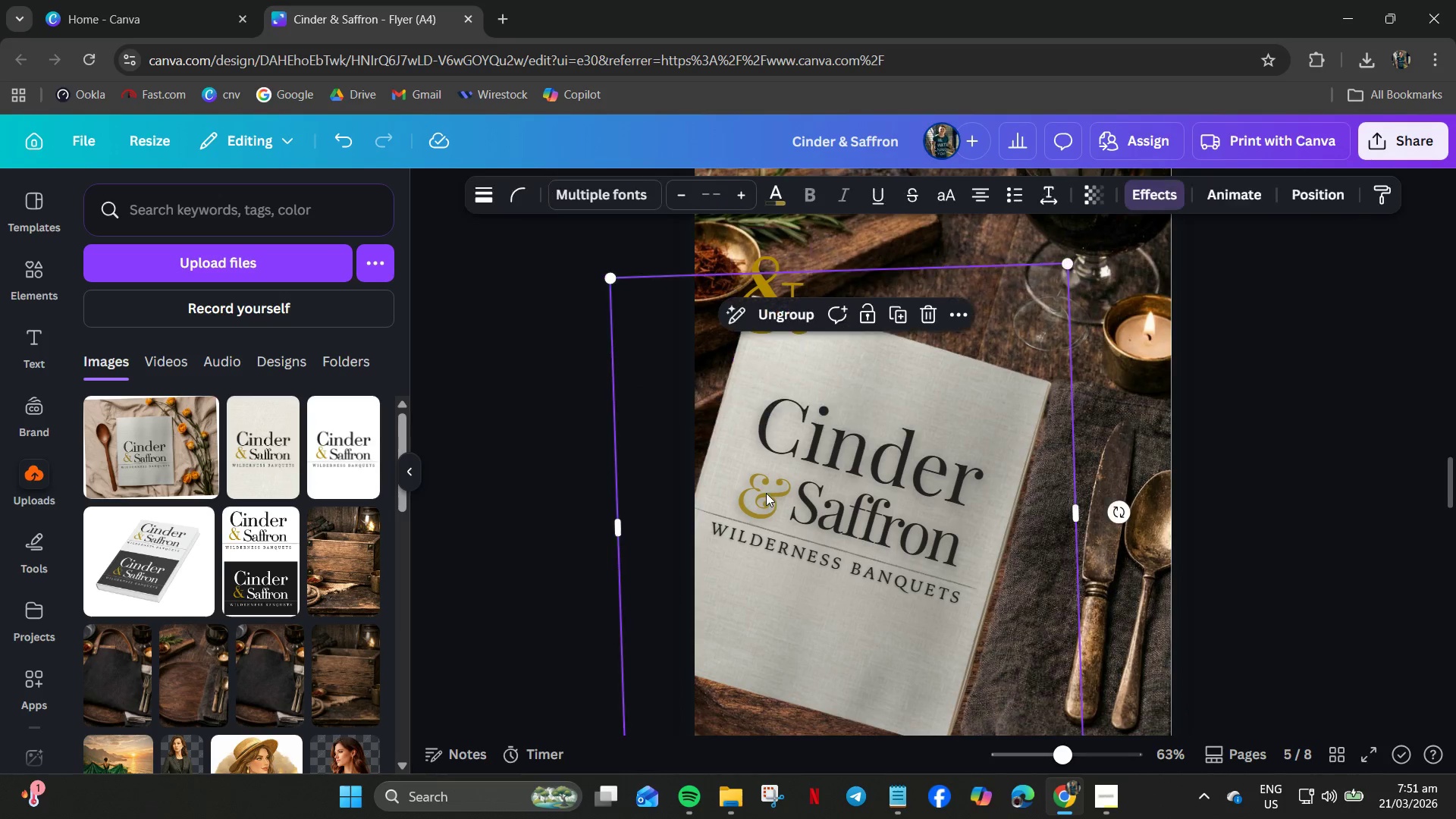 
double_click([765, 495])
 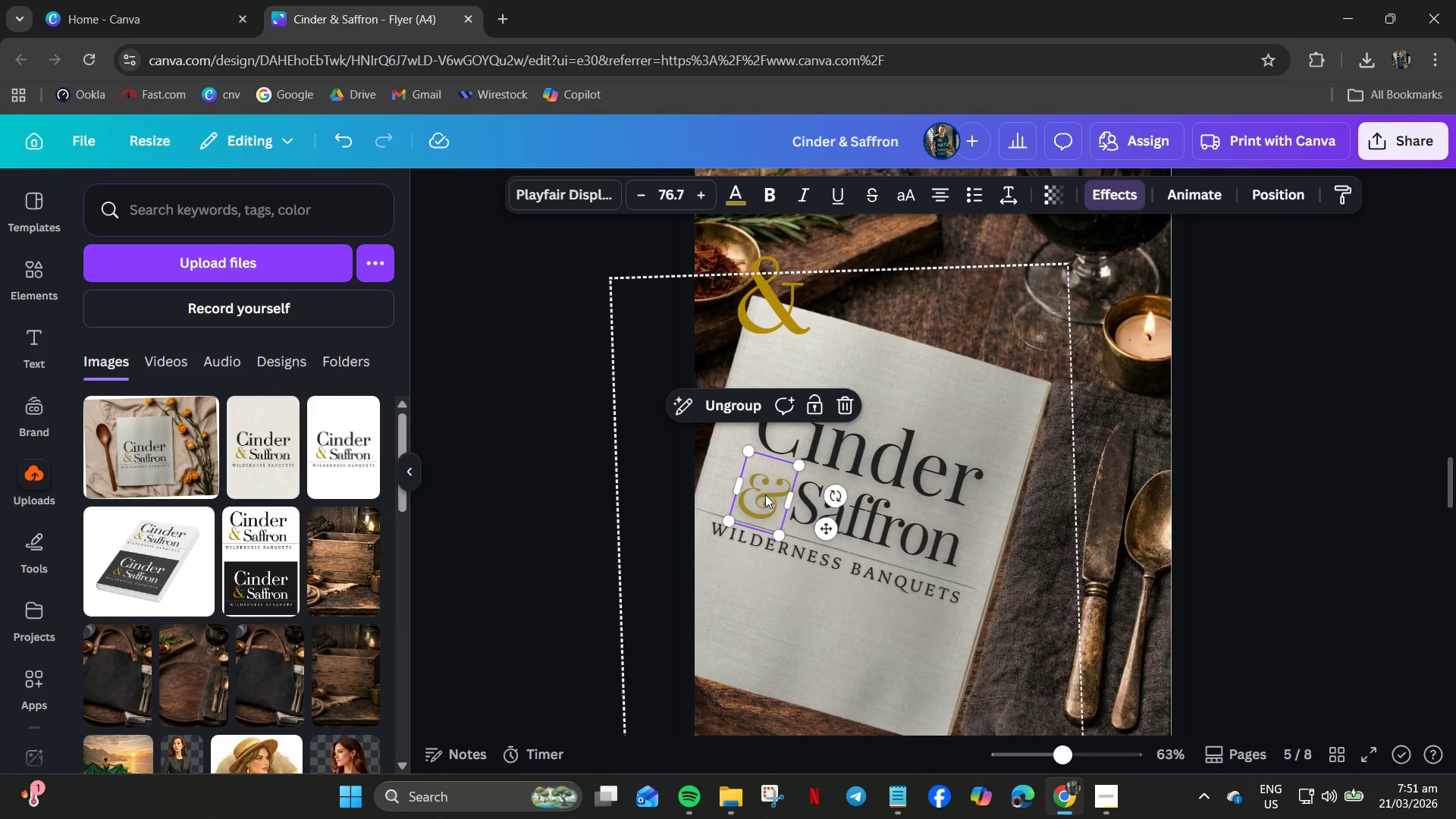 
key(Delete)
 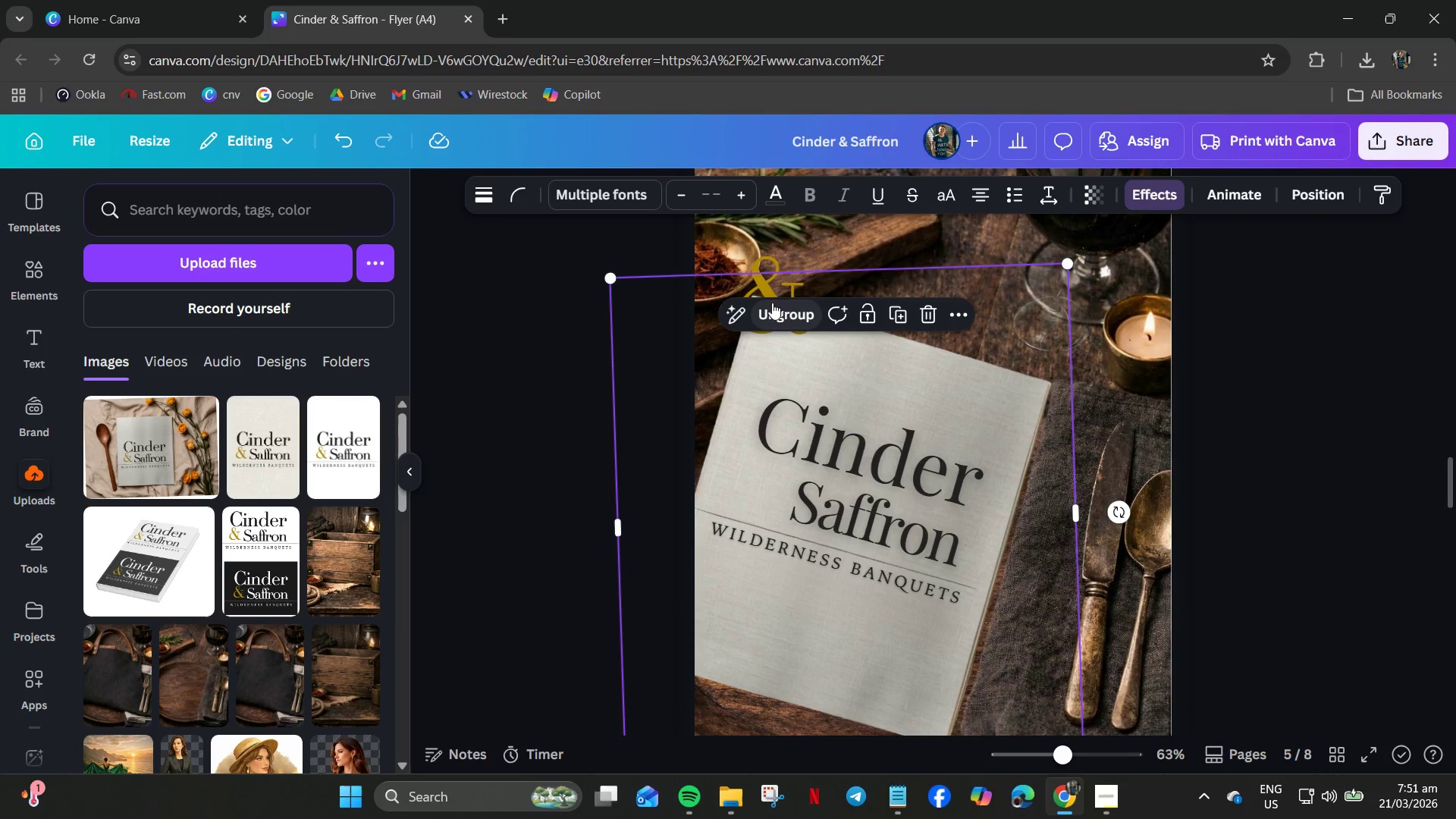 
left_click_drag(start_coordinate=[774, 290], to_coordinate=[777, 451])
 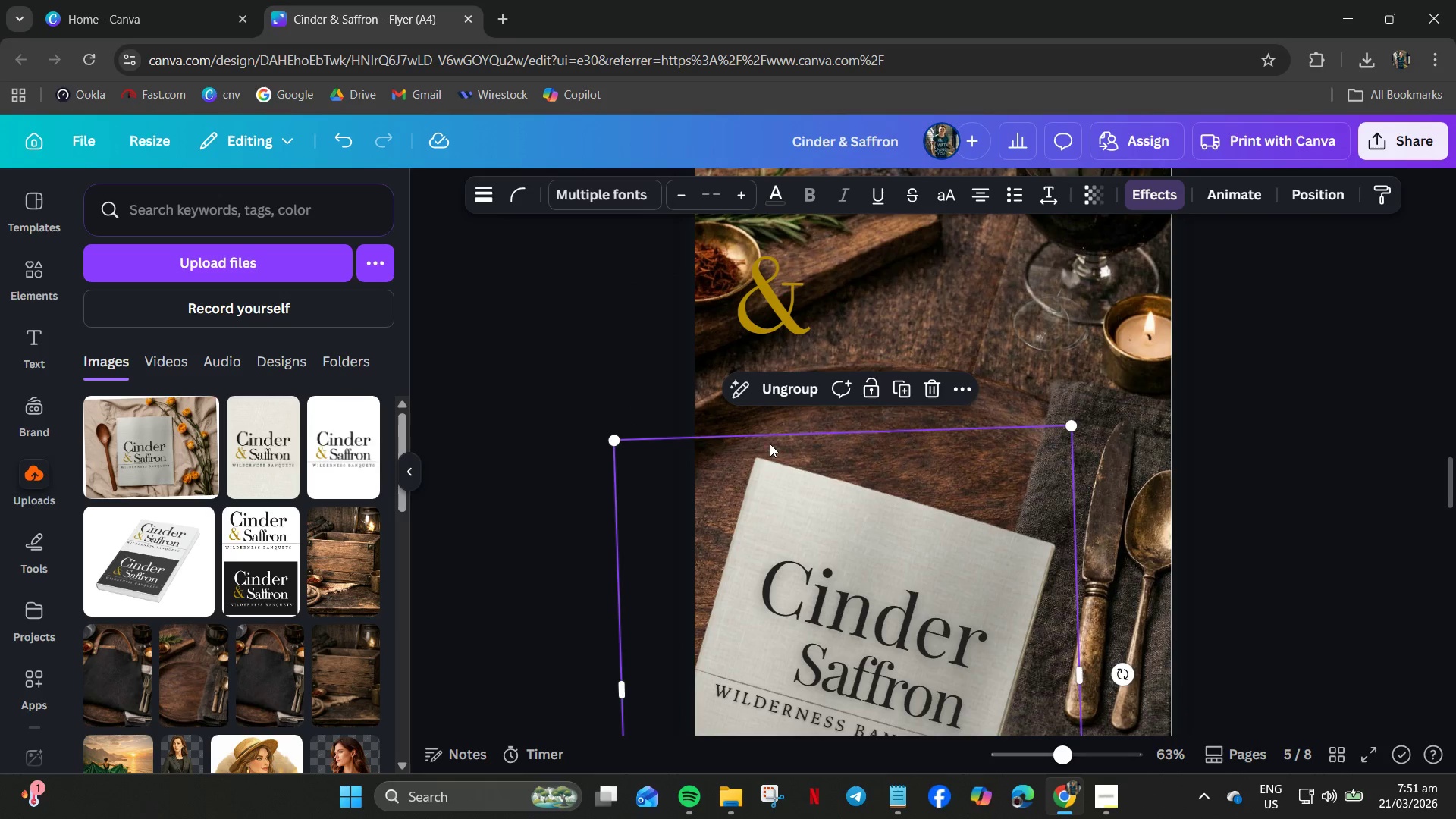 
key(Control+Z)
 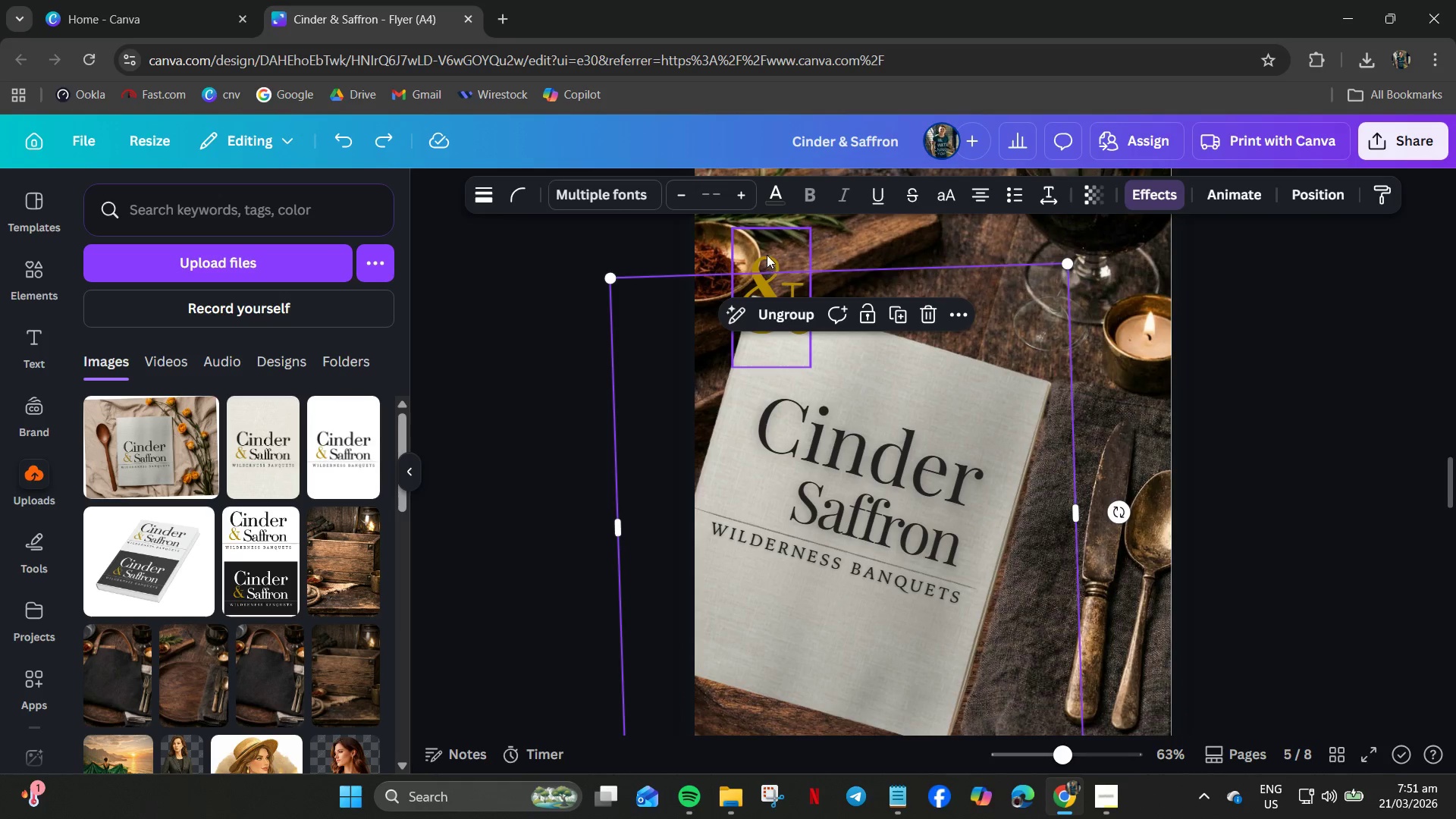 
left_click([765, 253])
 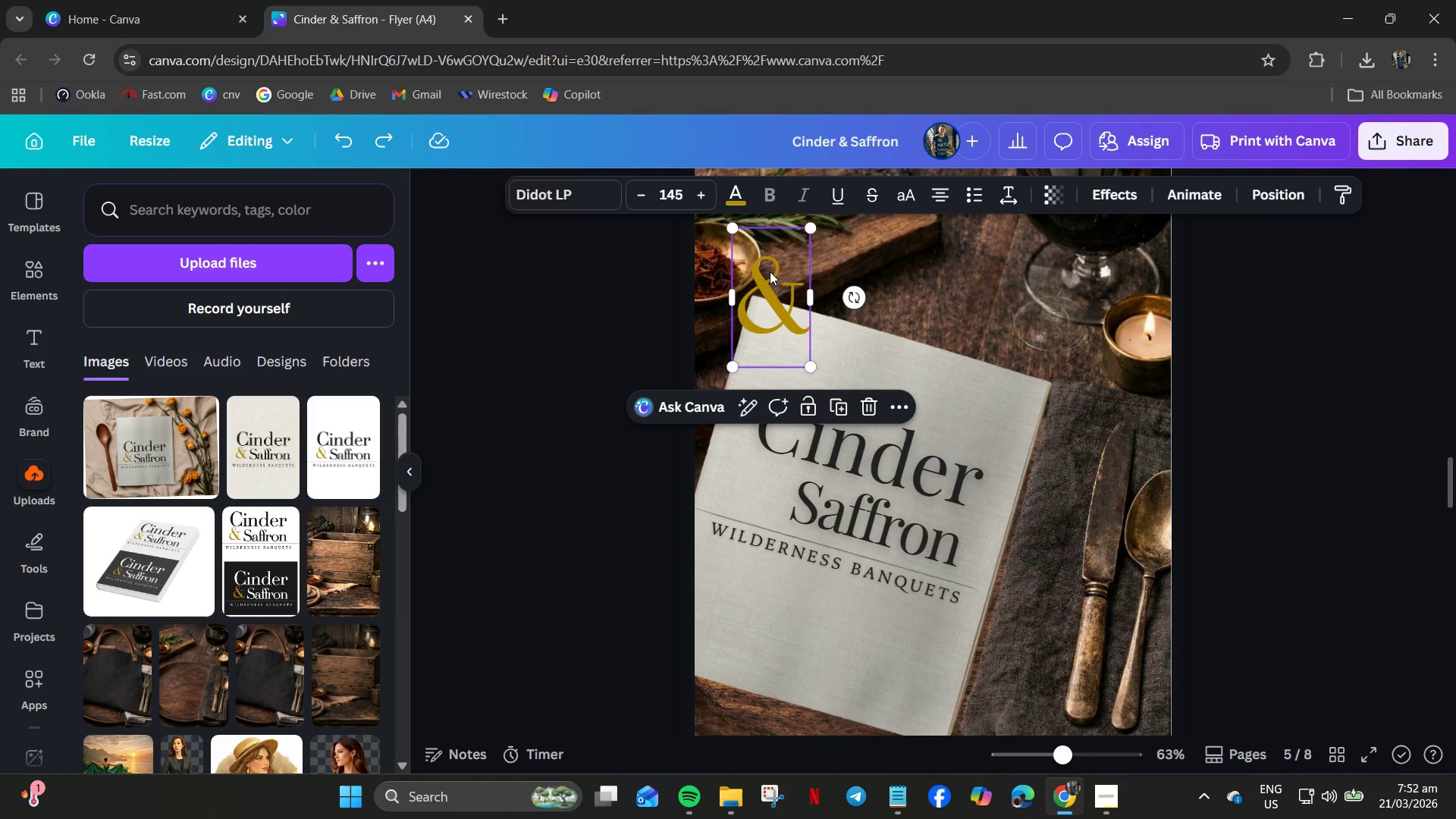 
left_click_drag(start_coordinate=[770, 272], to_coordinate=[760, 459])
 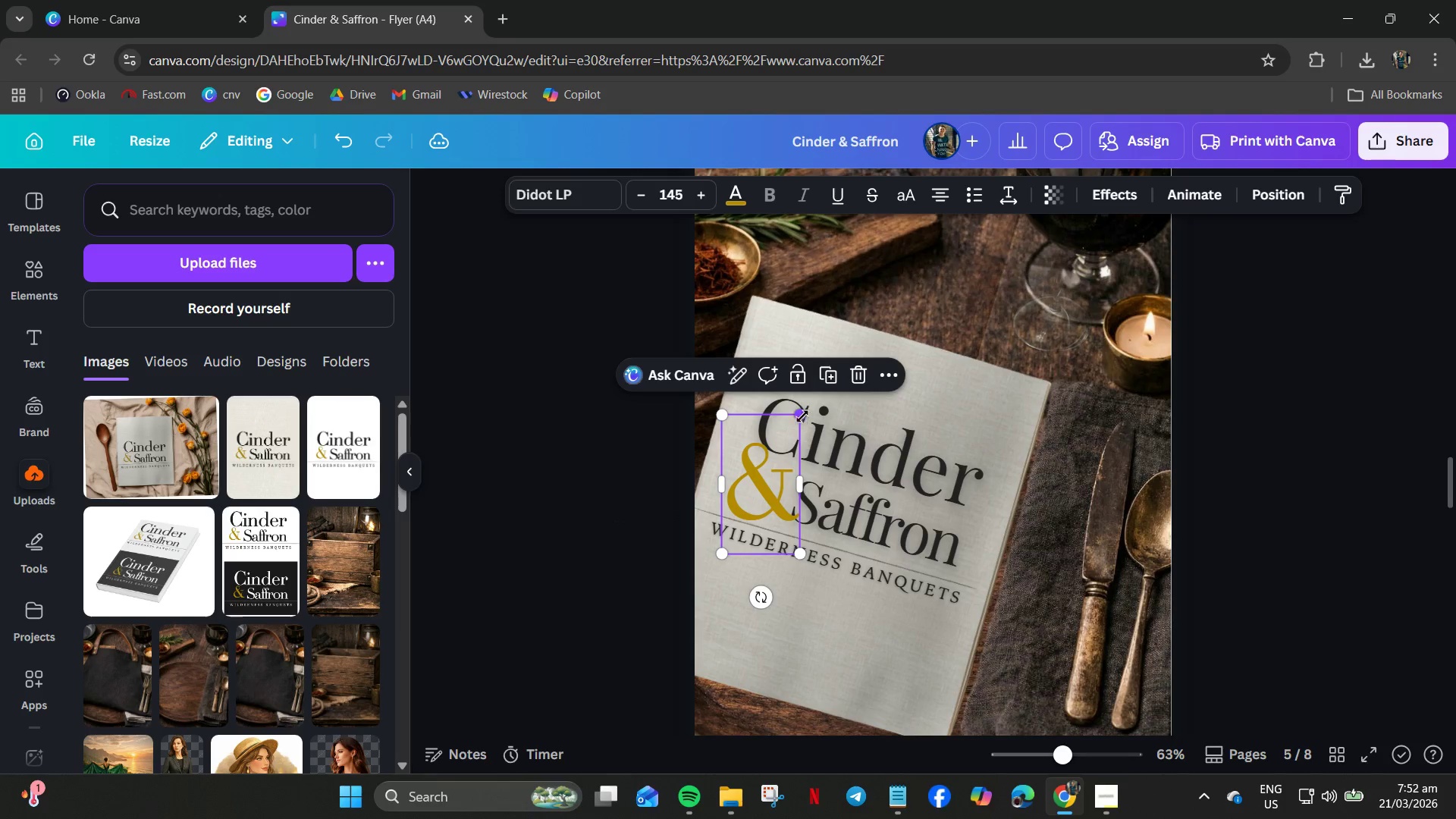 
left_click_drag(start_coordinate=[796, 416], to_coordinate=[801, 419])
 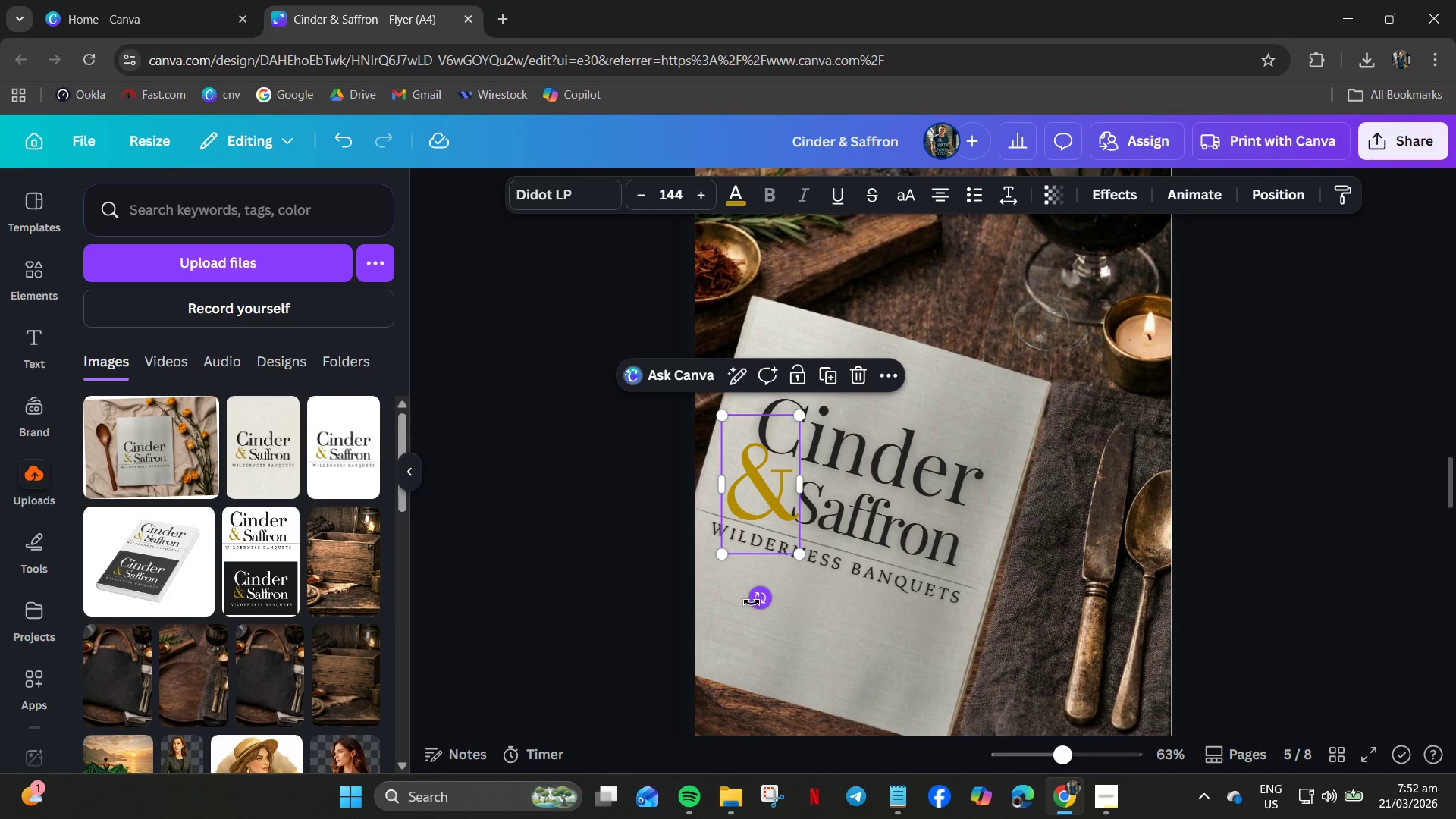 
left_click_drag(start_coordinate=[755, 602], to_coordinate=[730, 561])
 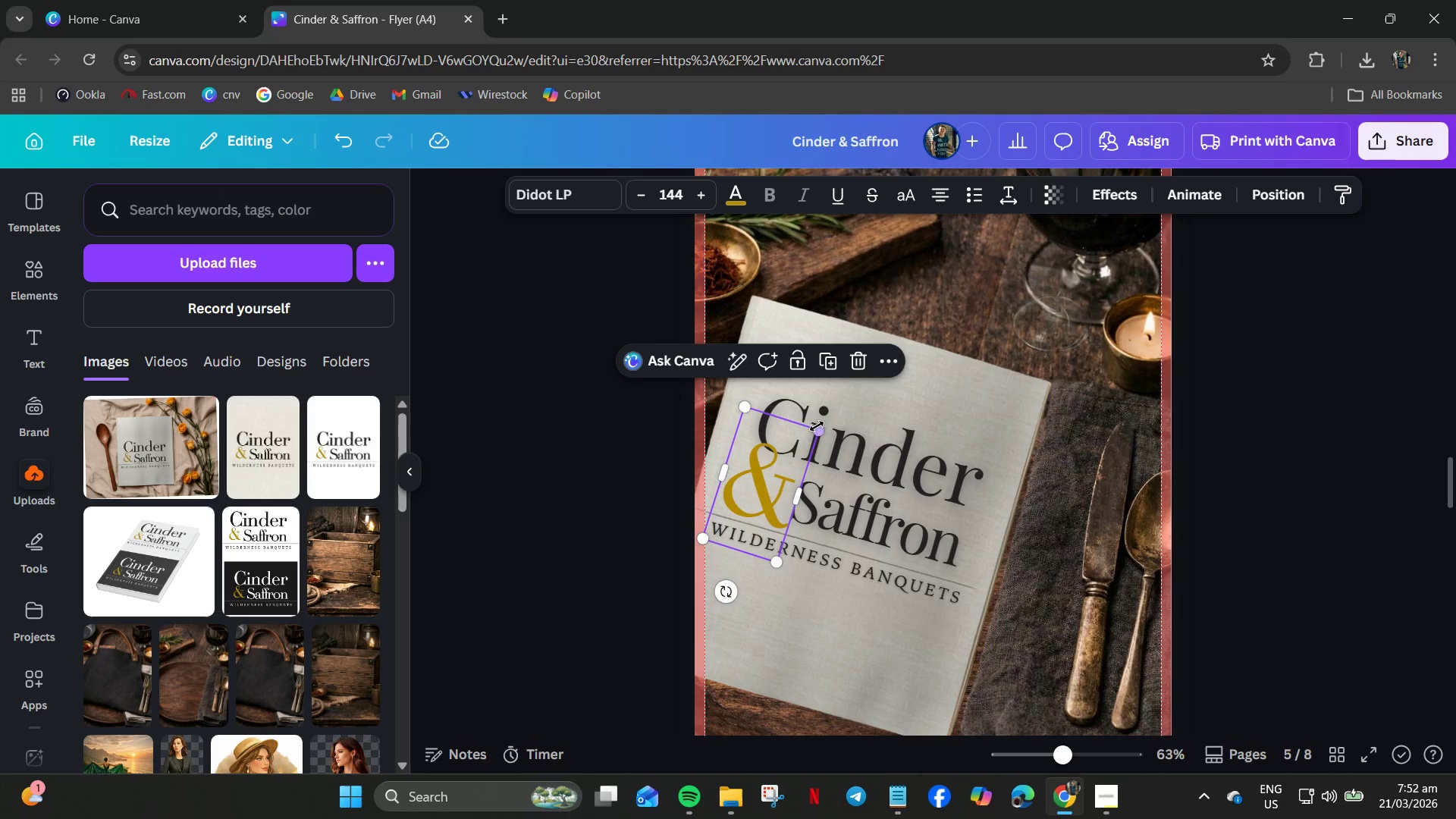 
left_click_drag(start_coordinate=[817, 425], to_coordinate=[767, 481])
 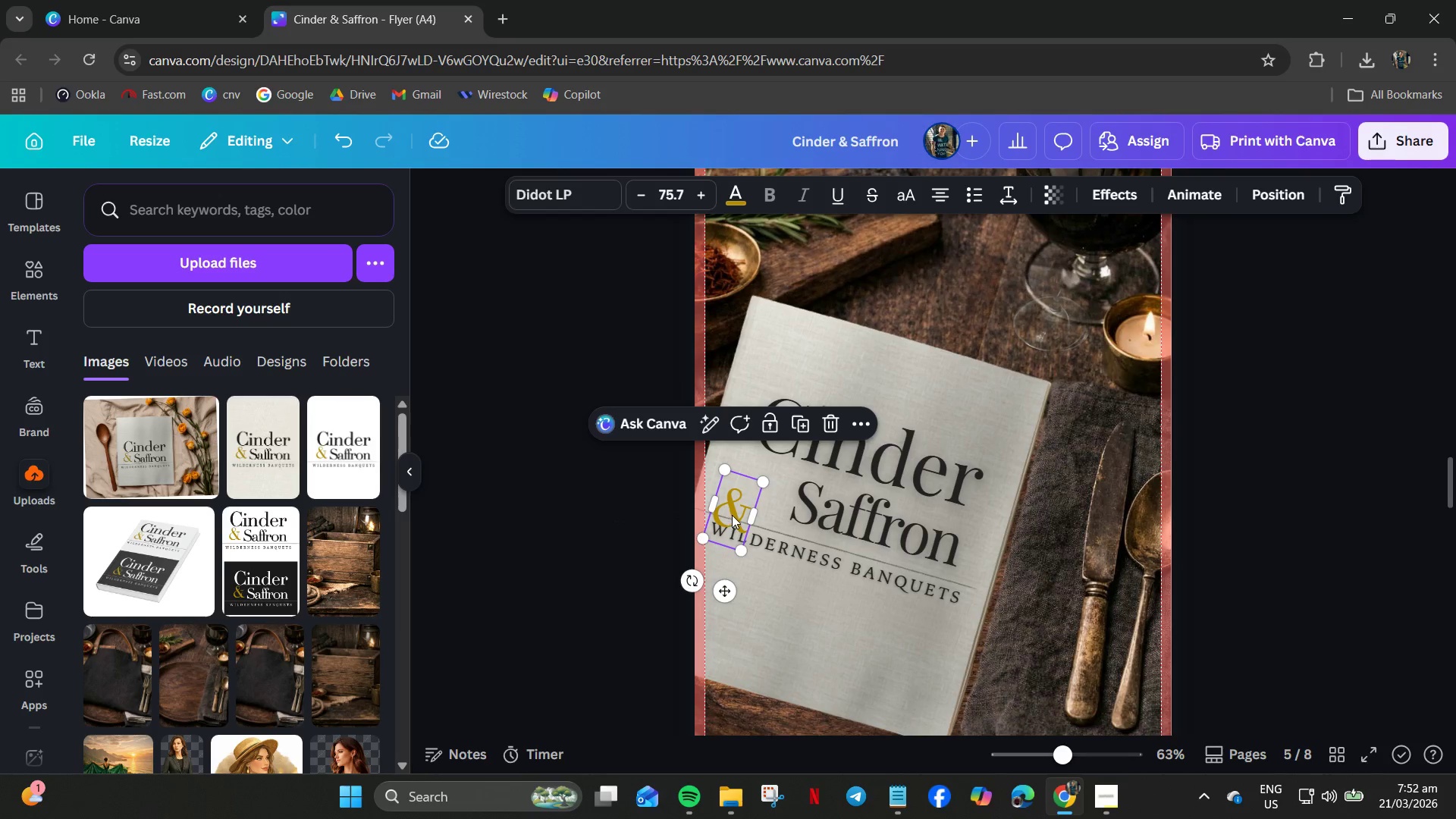 
left_click_drag(start_coordinate=[733, 512], to_coordinate=[758, 492])
 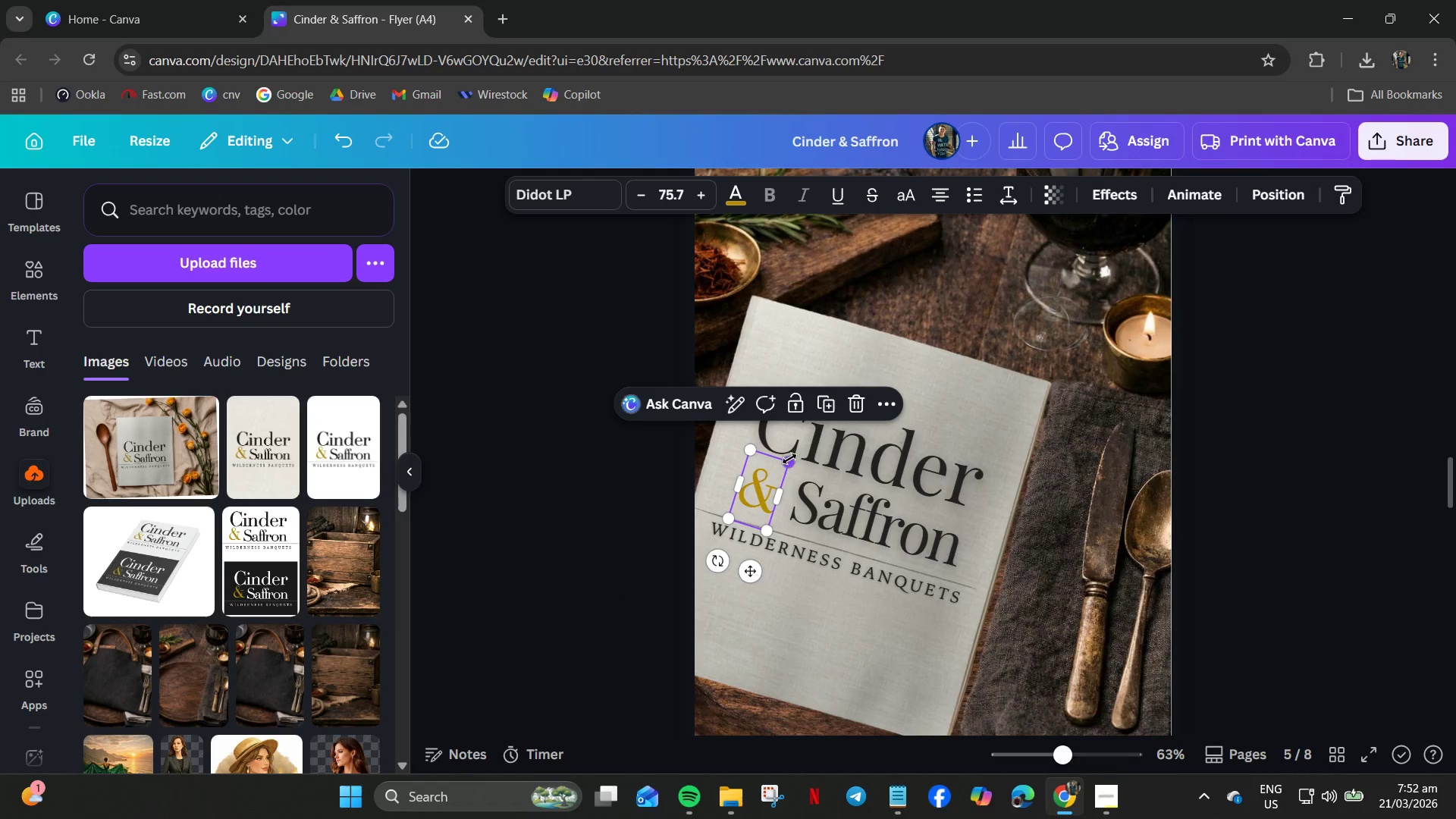 
left_click_drag(start_coordinate=[789, 460], to_coordinate=[801, 457])
 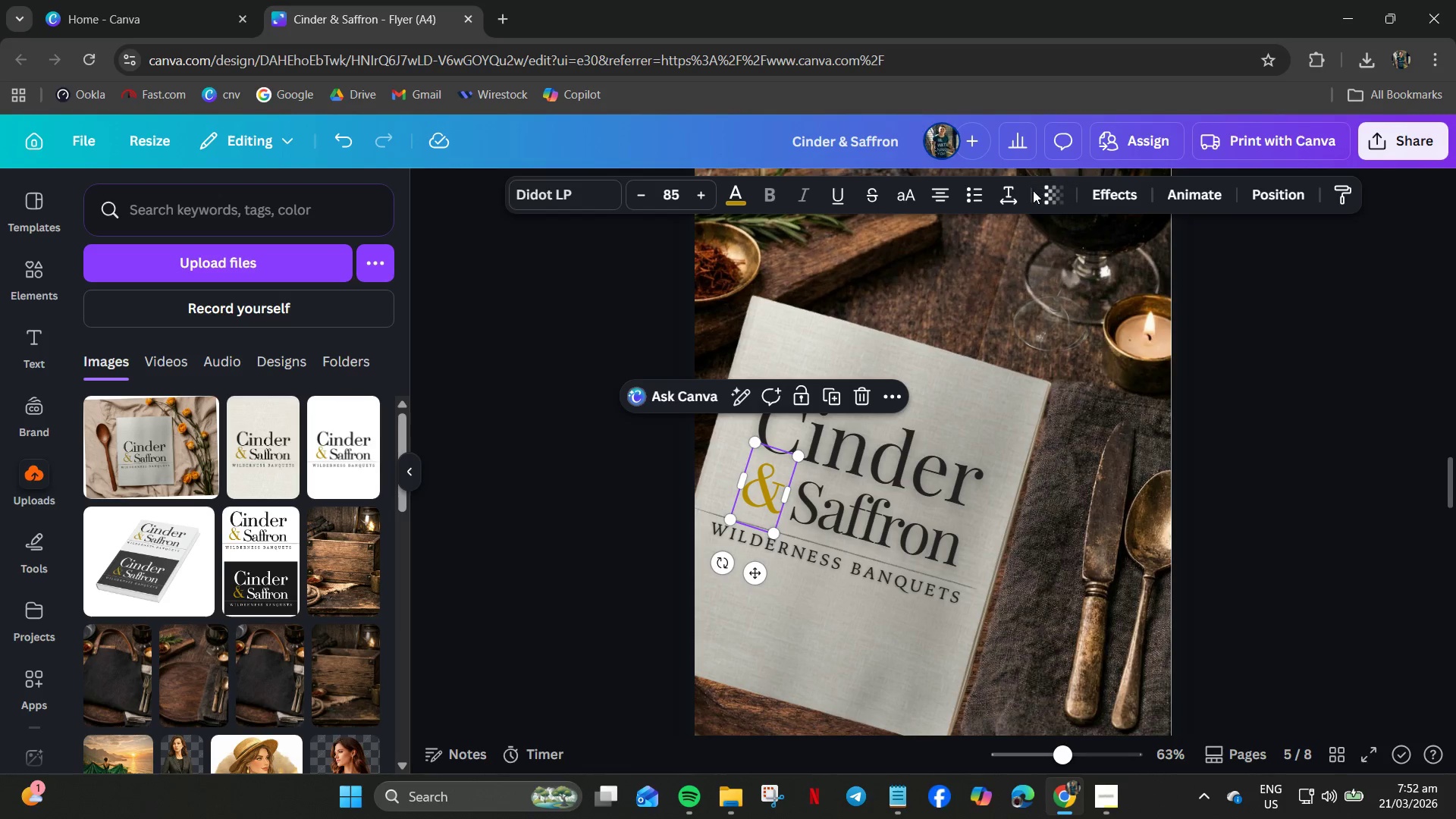 
left_click([1140, 271])
 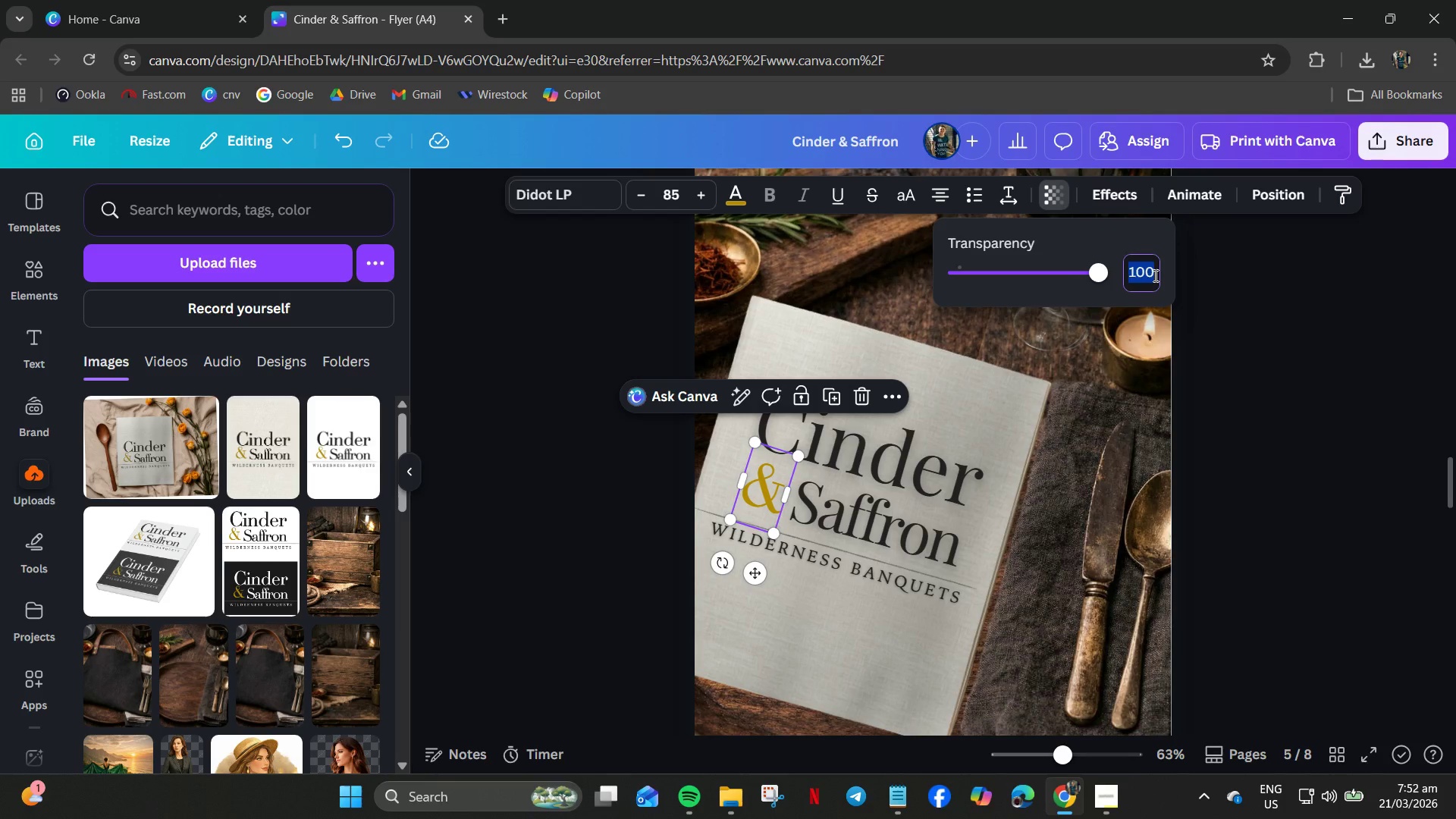 
key(Numpad9)
 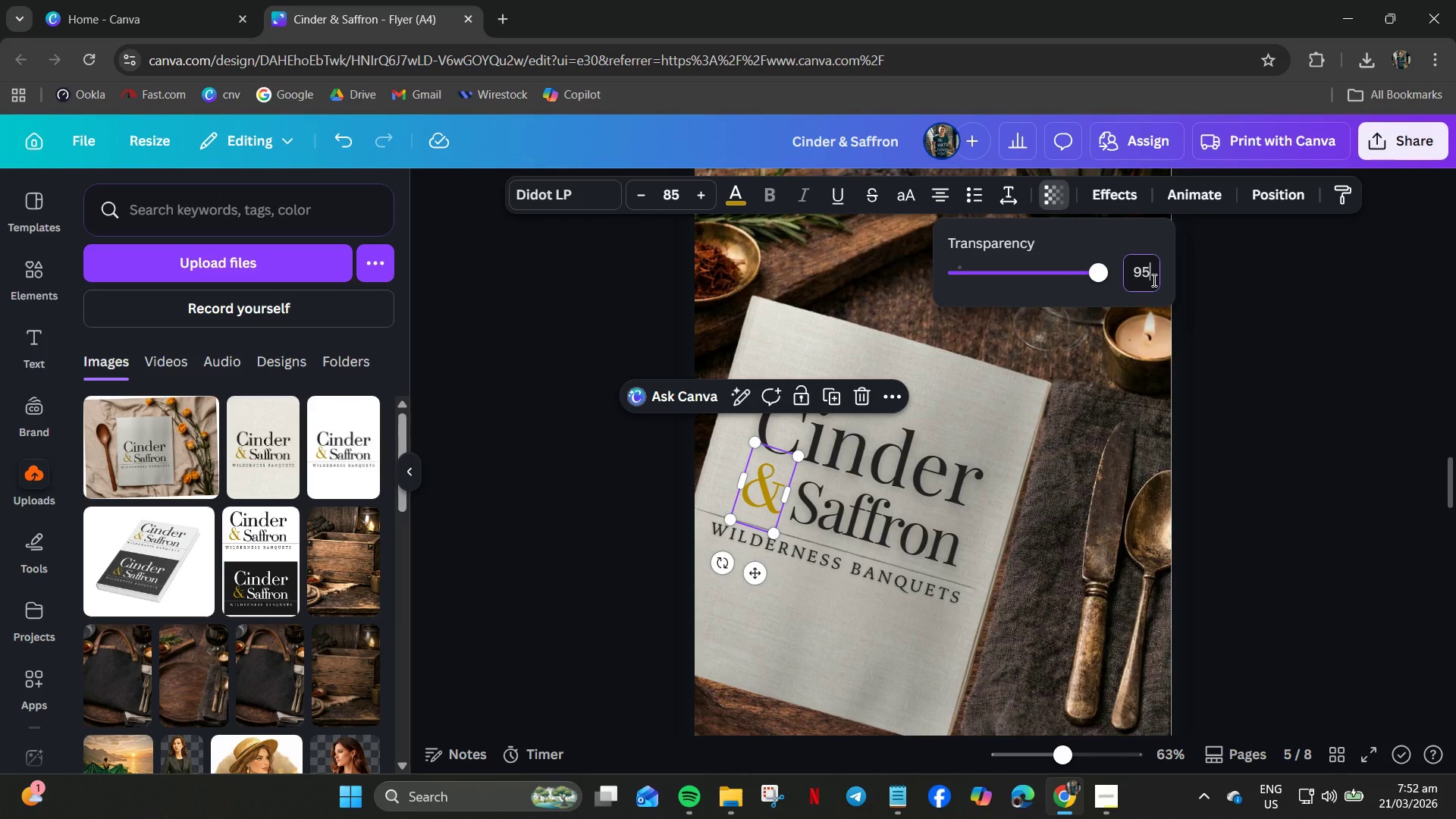 
key(Numpad5)
 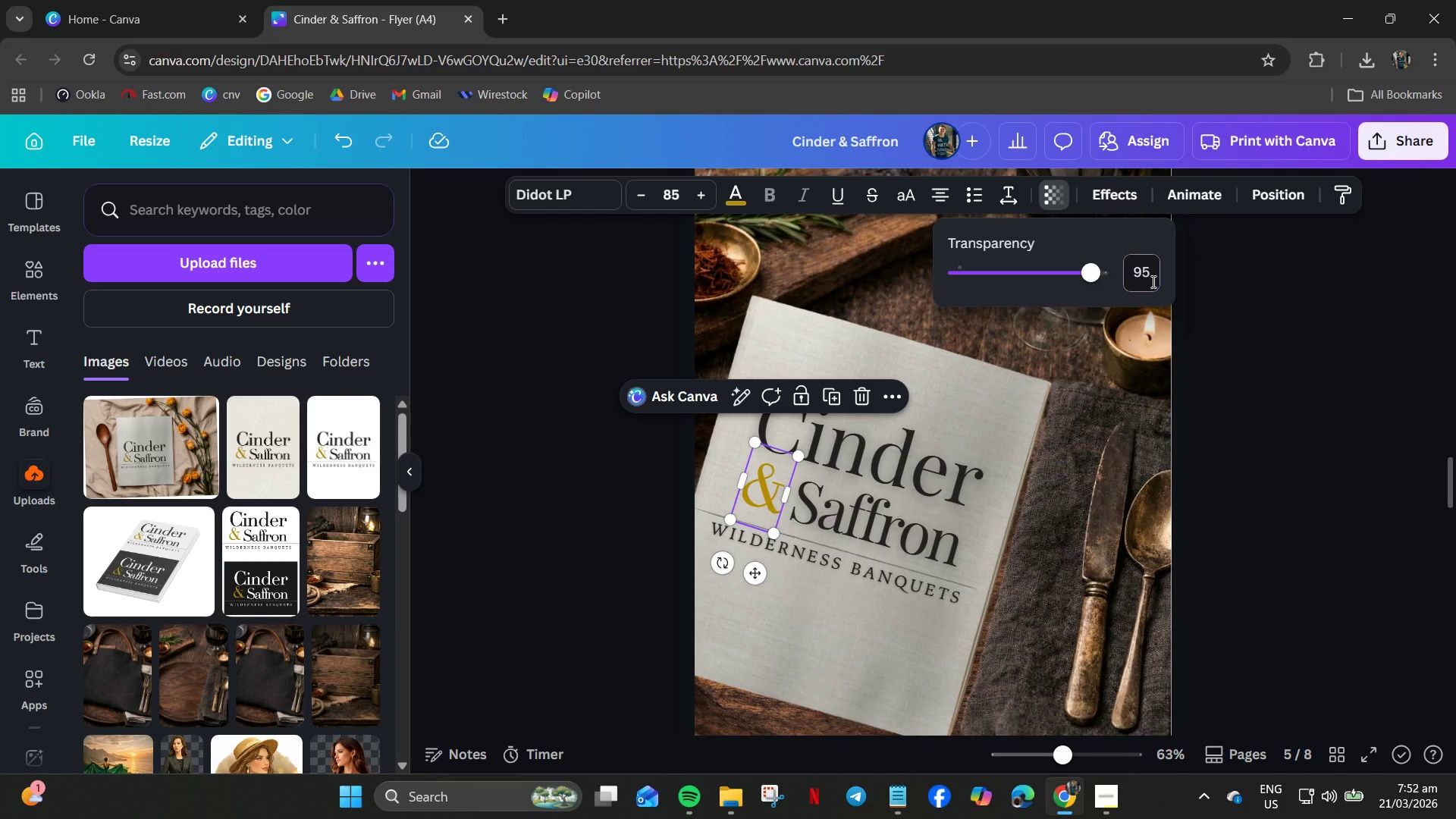 
key(NumpadEnter)
 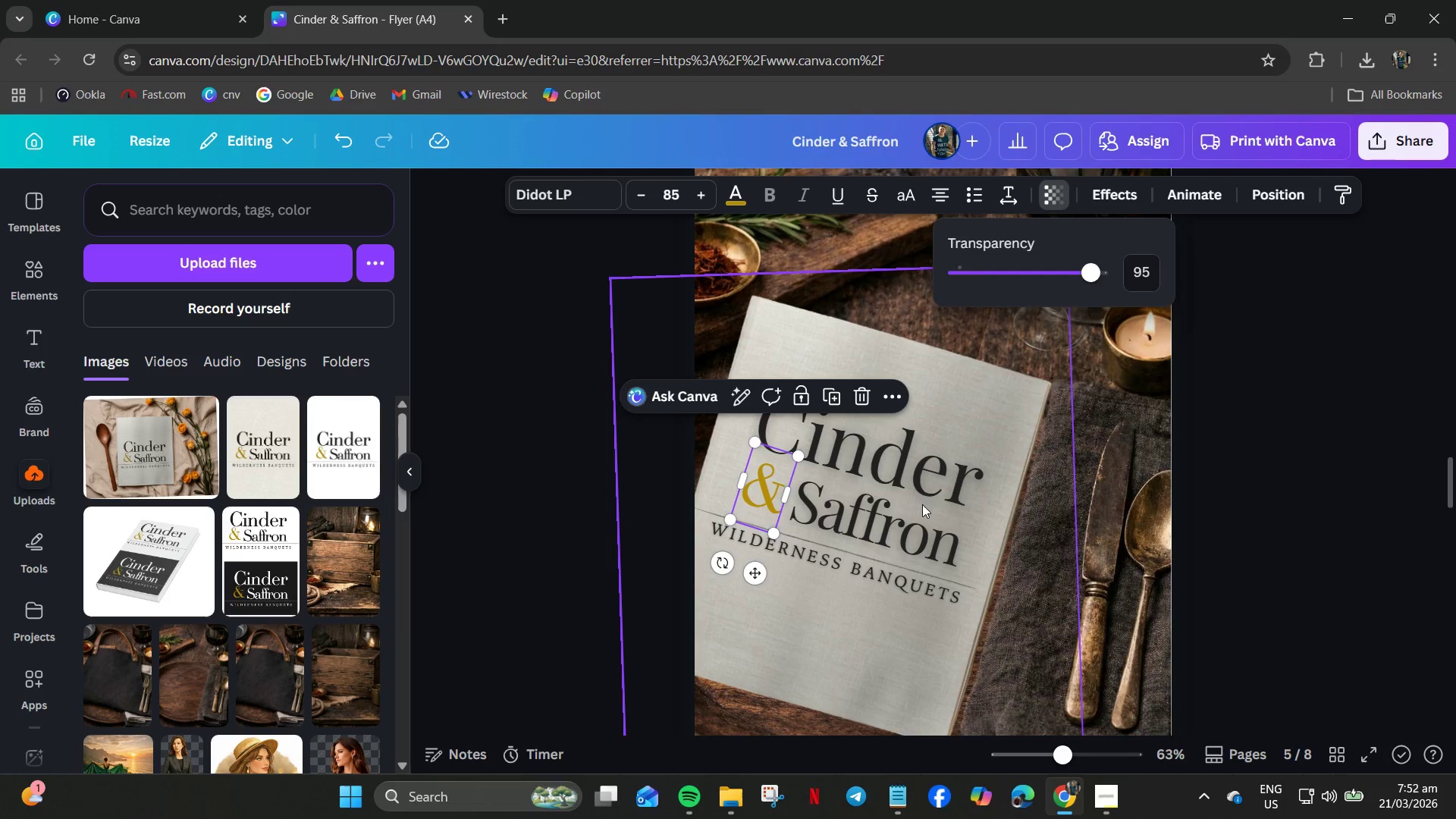 
left_click([917, 510])
 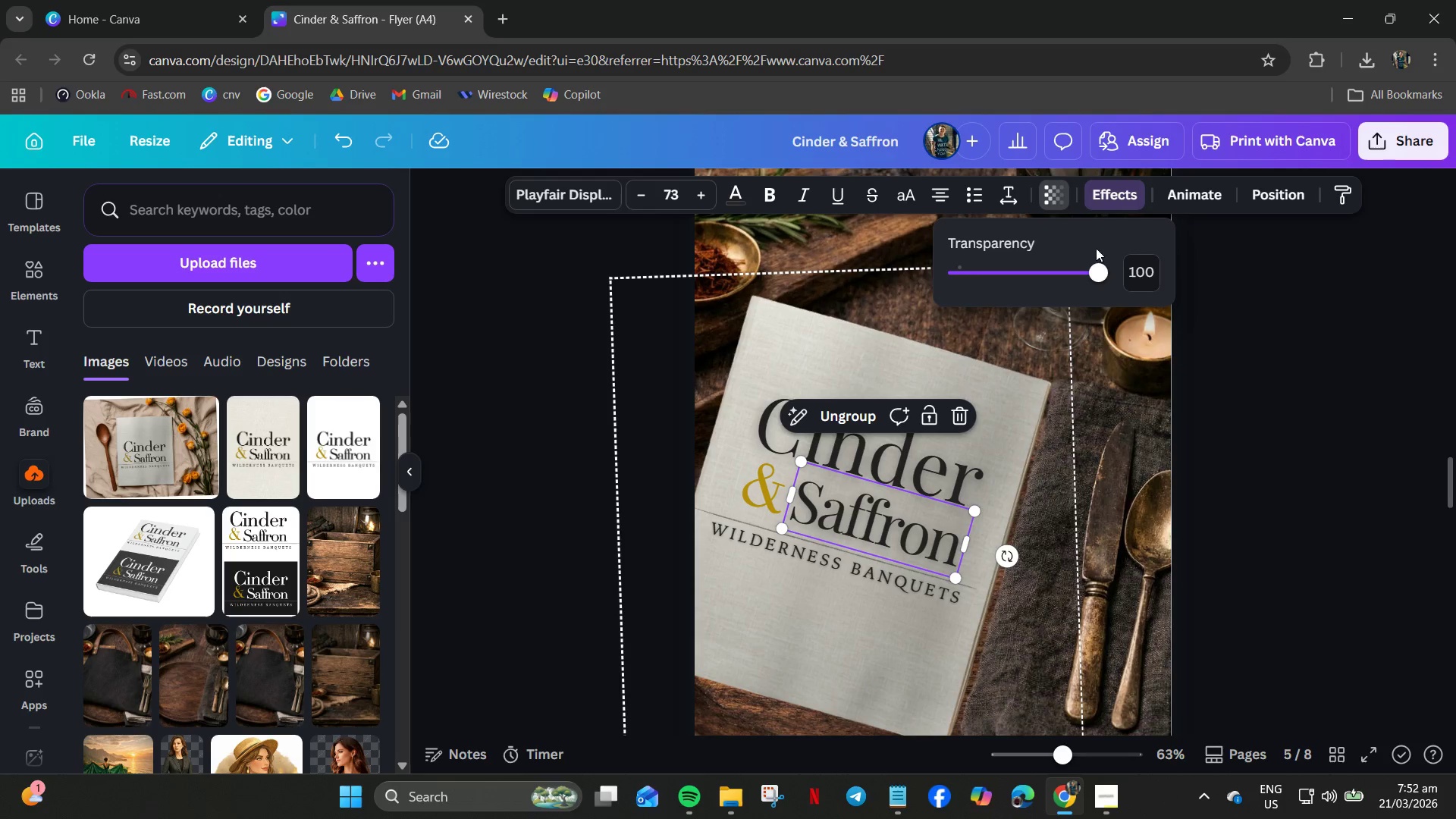 
left_click([1134, 272])
 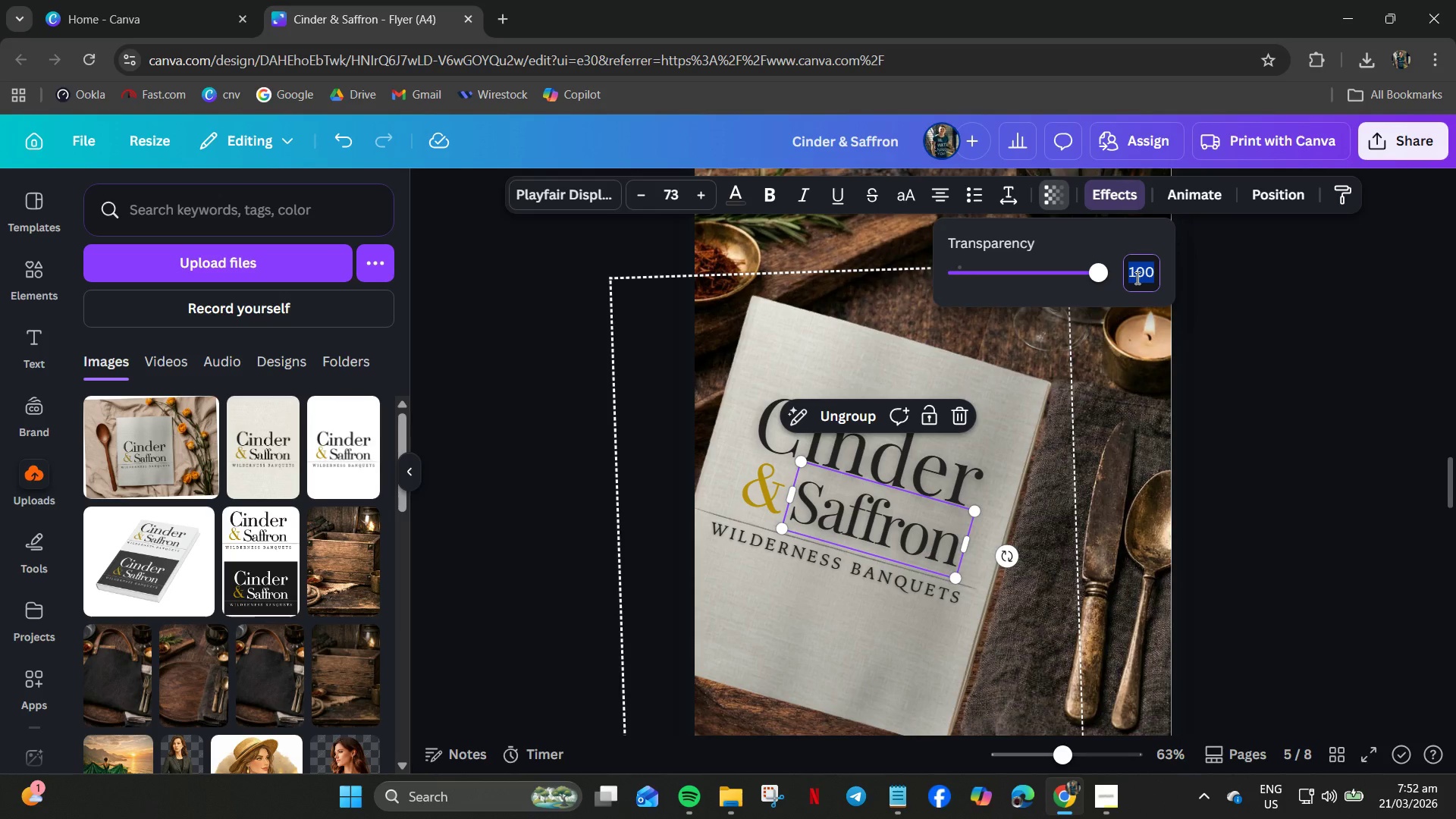 
key(Numpad9)
 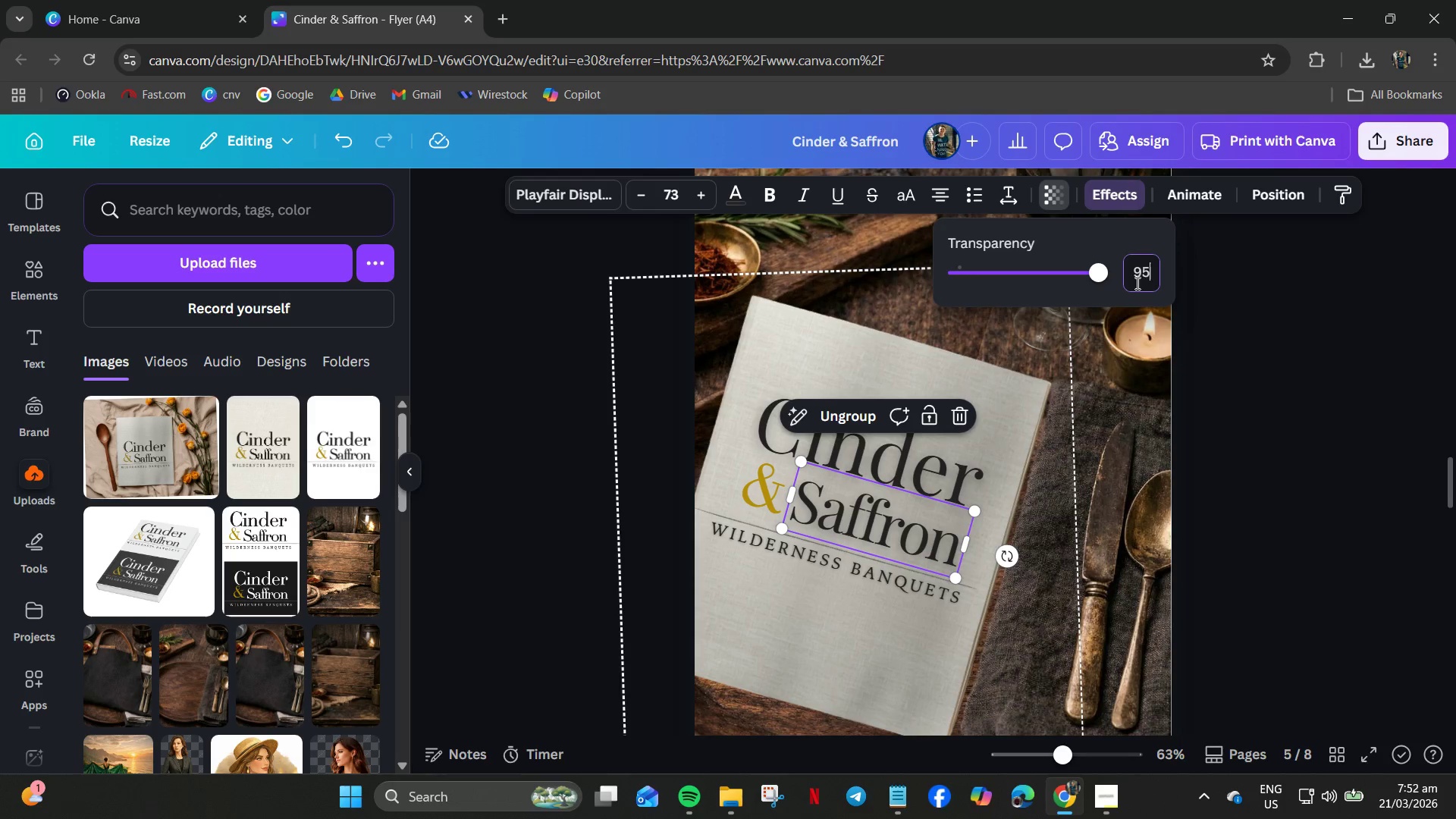 
key(Numpad5)
 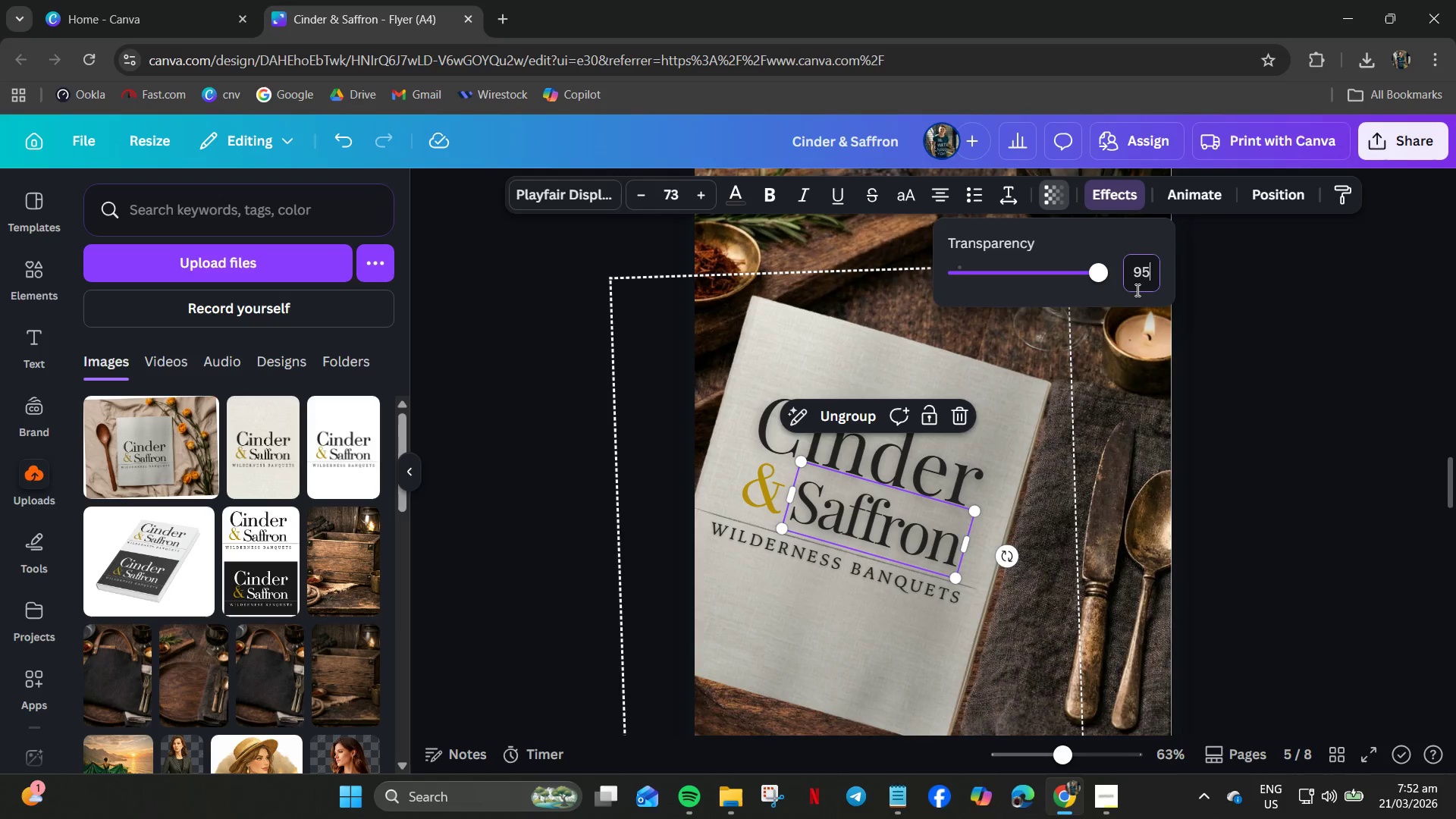 
key(NumpadEnter)
 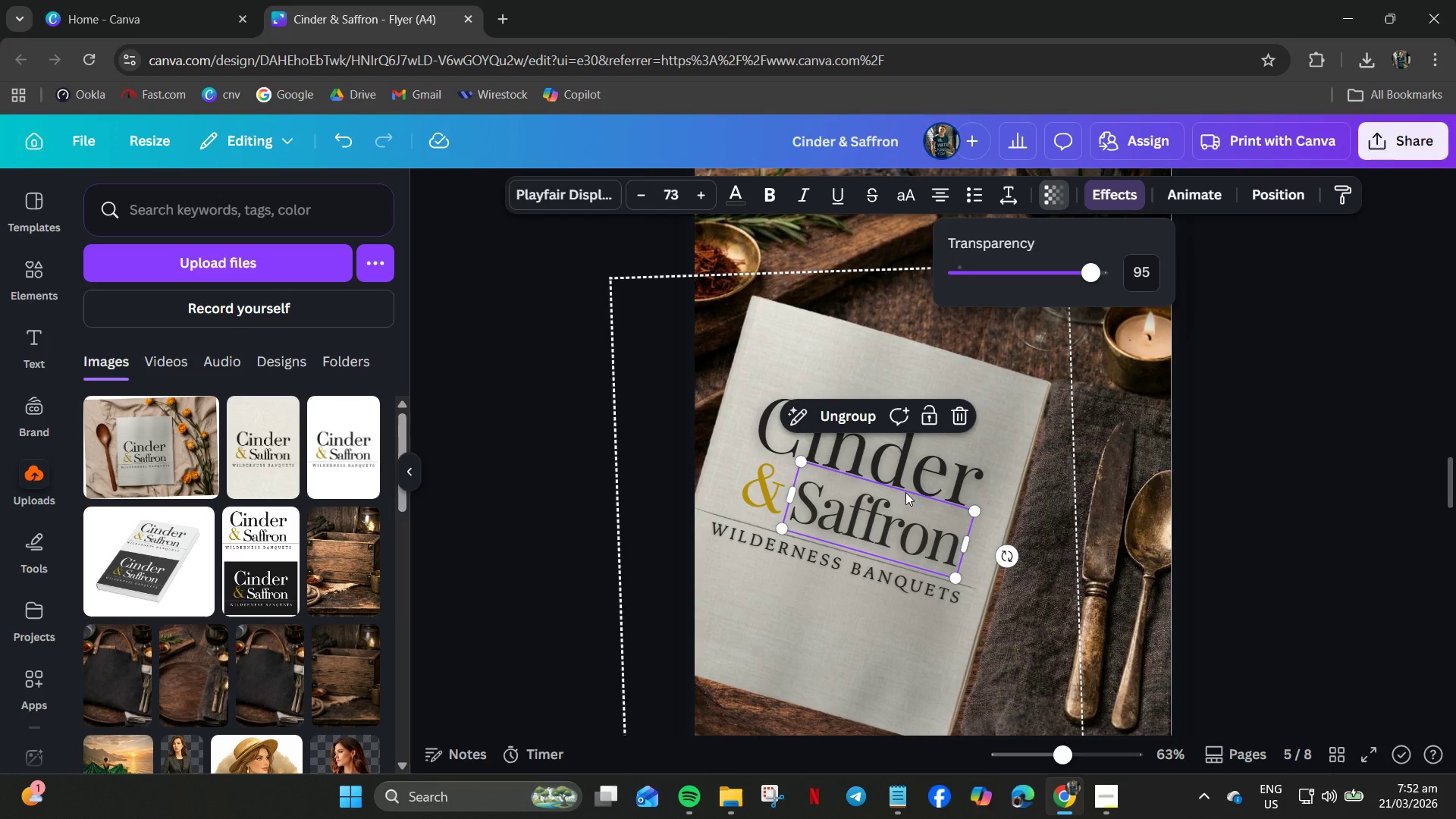 
left_click([928, 478])
 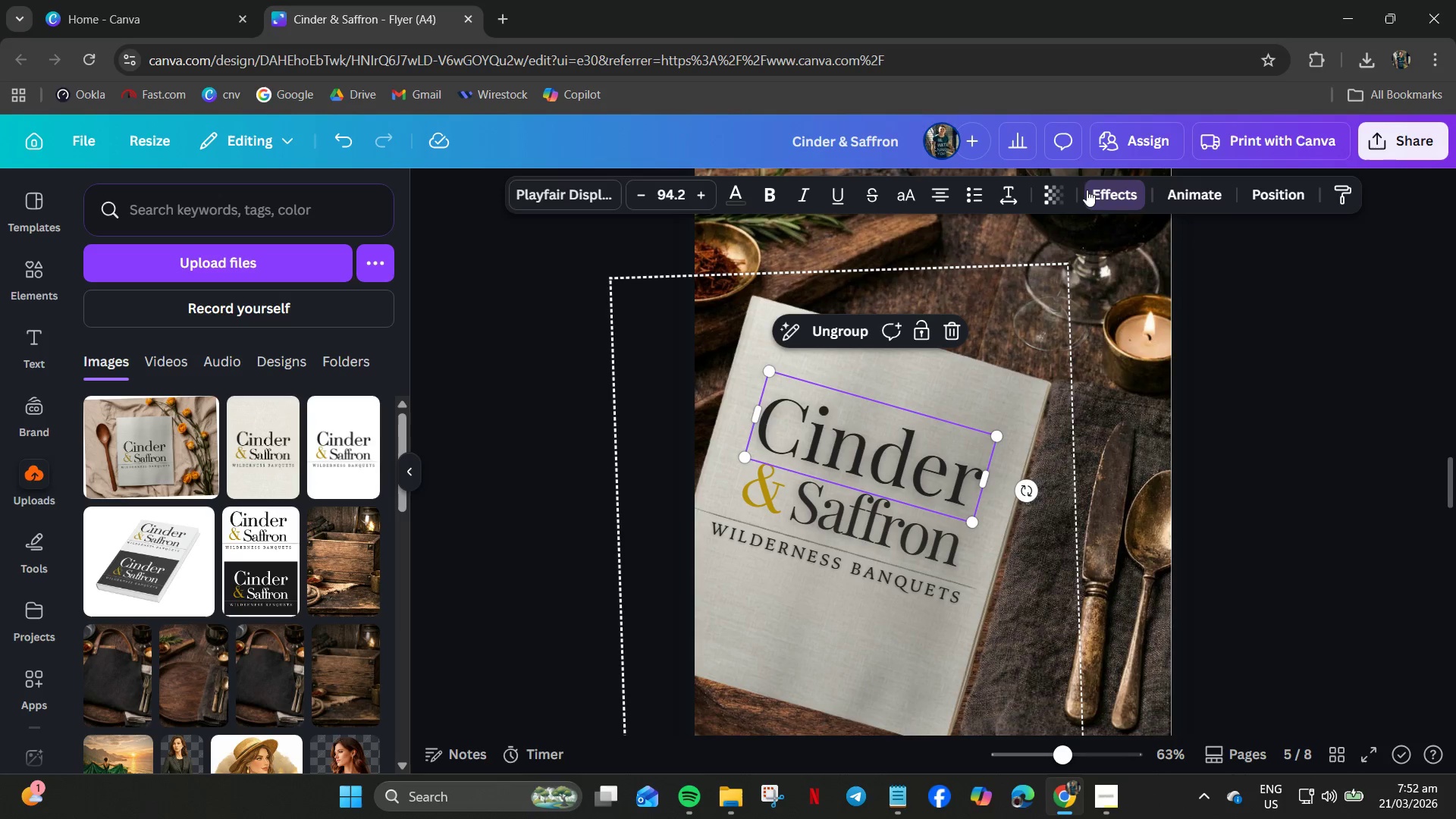 
left_click([1057, 195])
 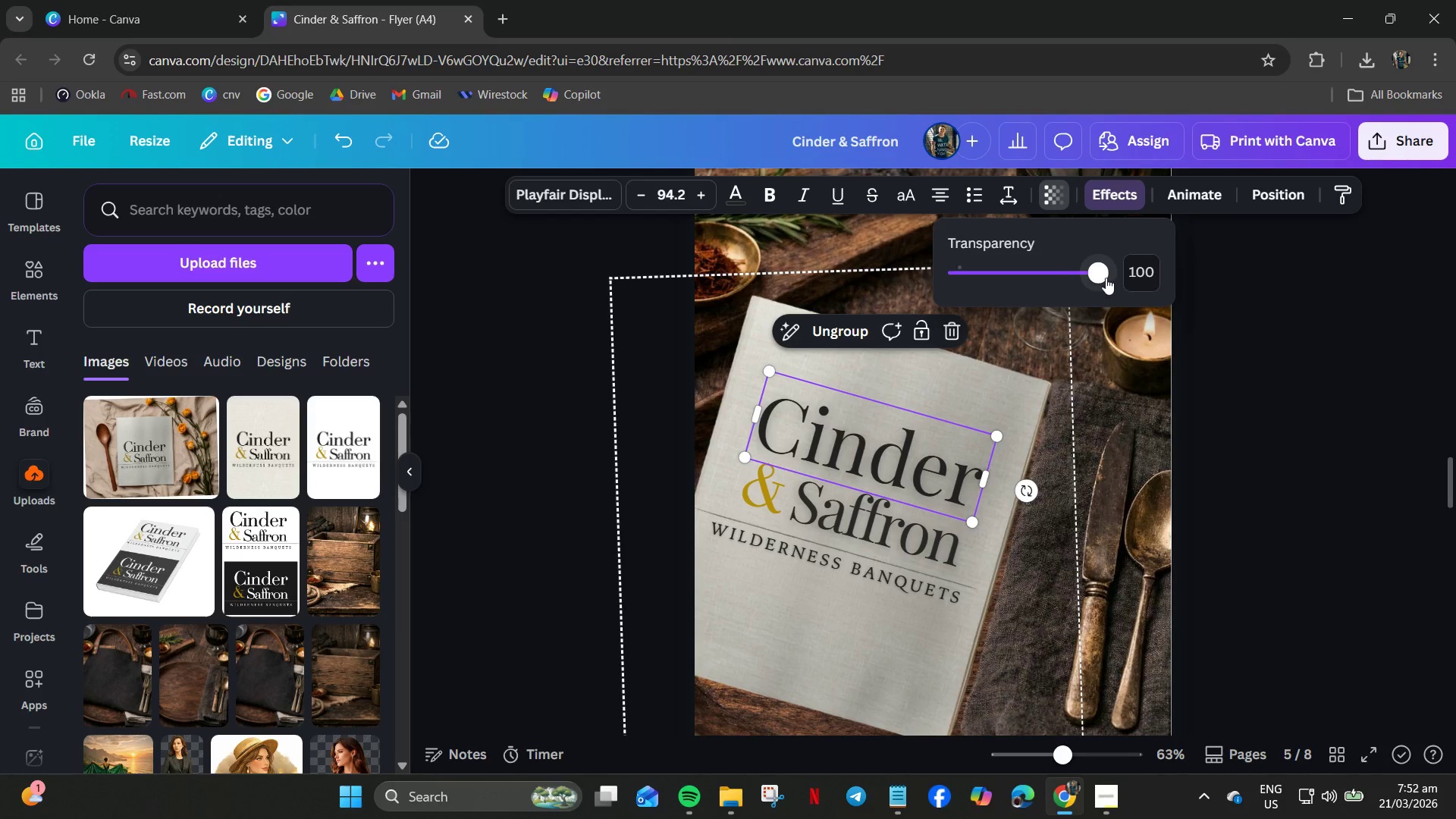 
left_click([1145, 268])
 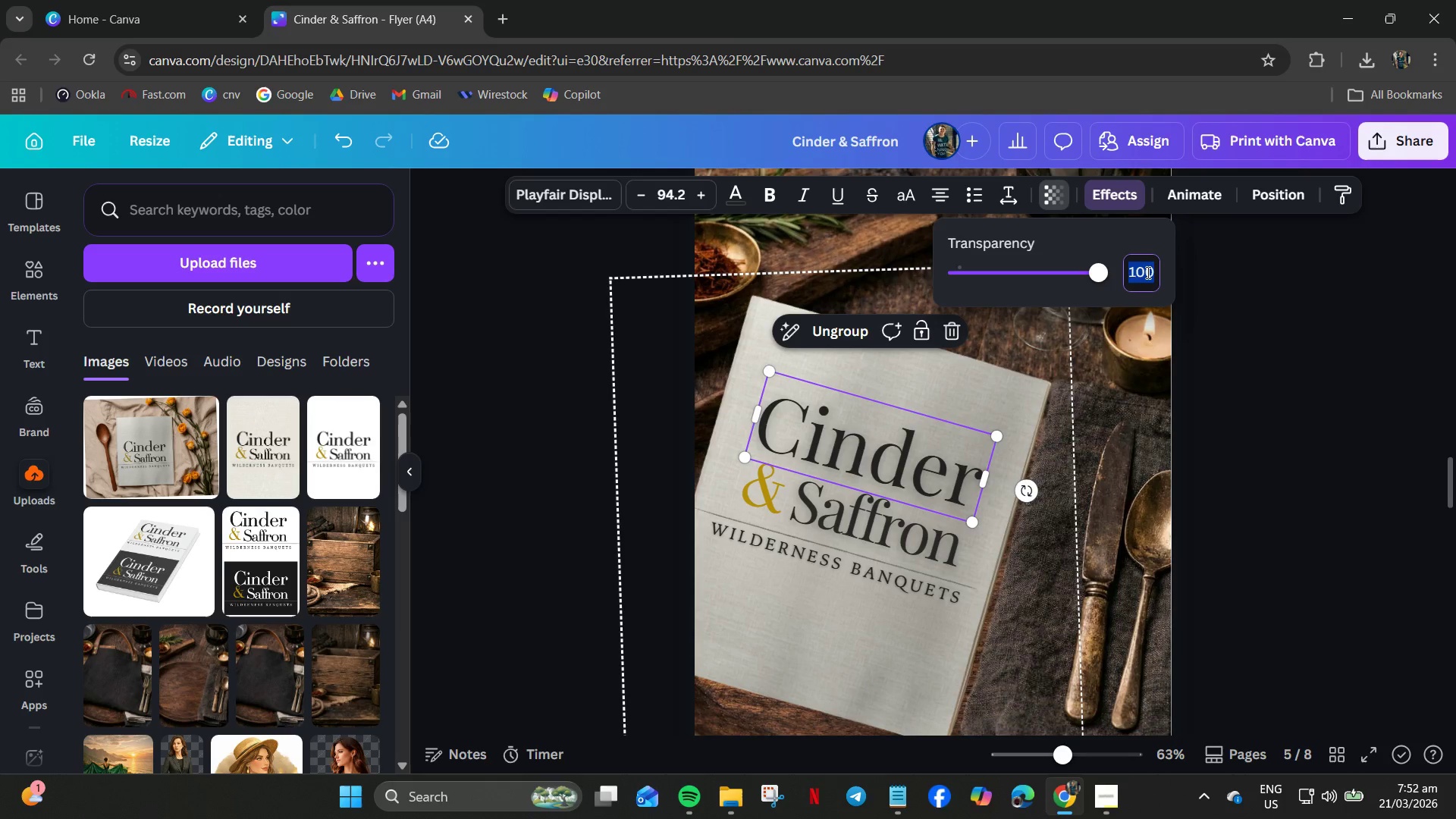 
key(Numpad9)
 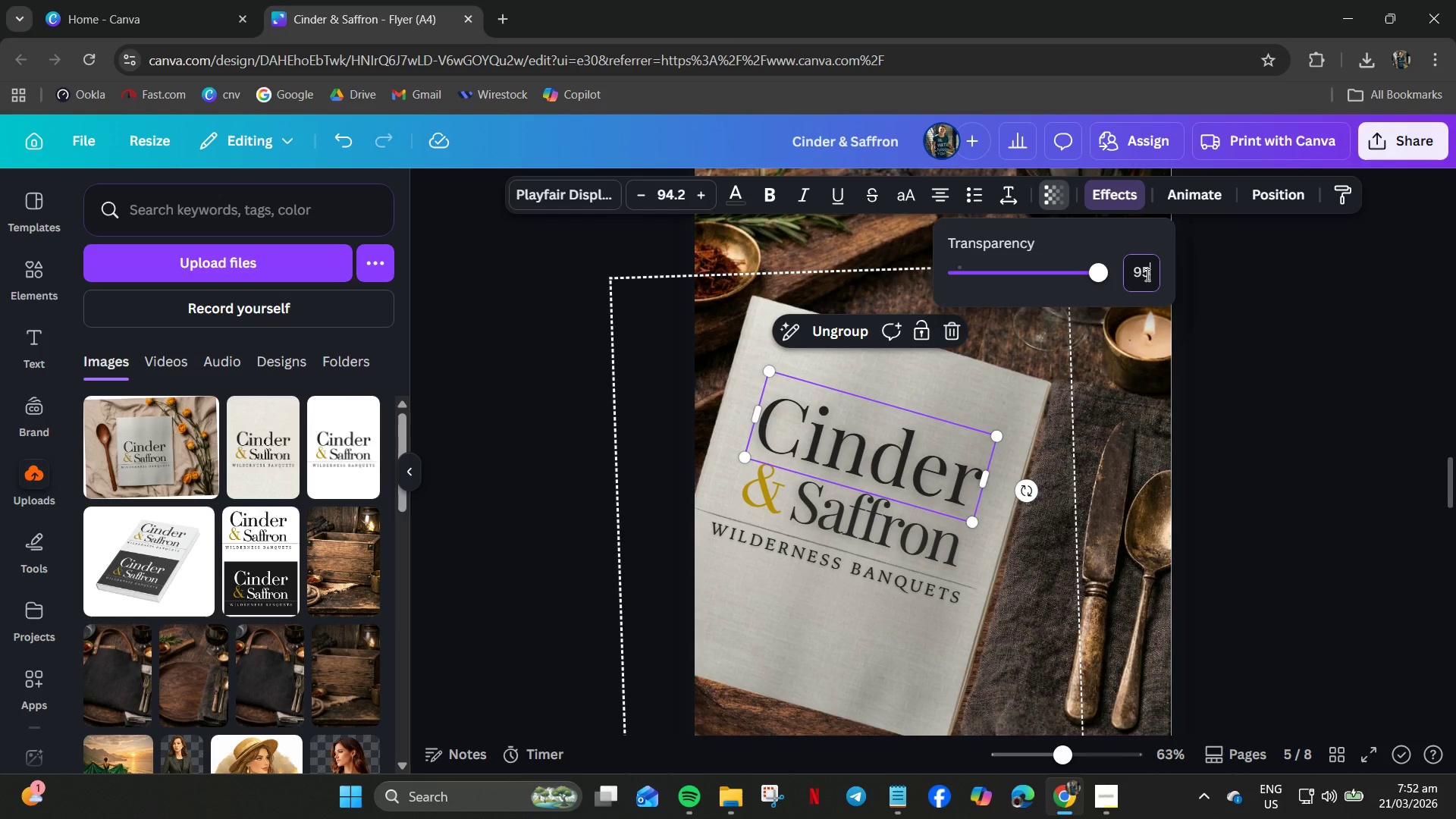 
key(Numpad5)
 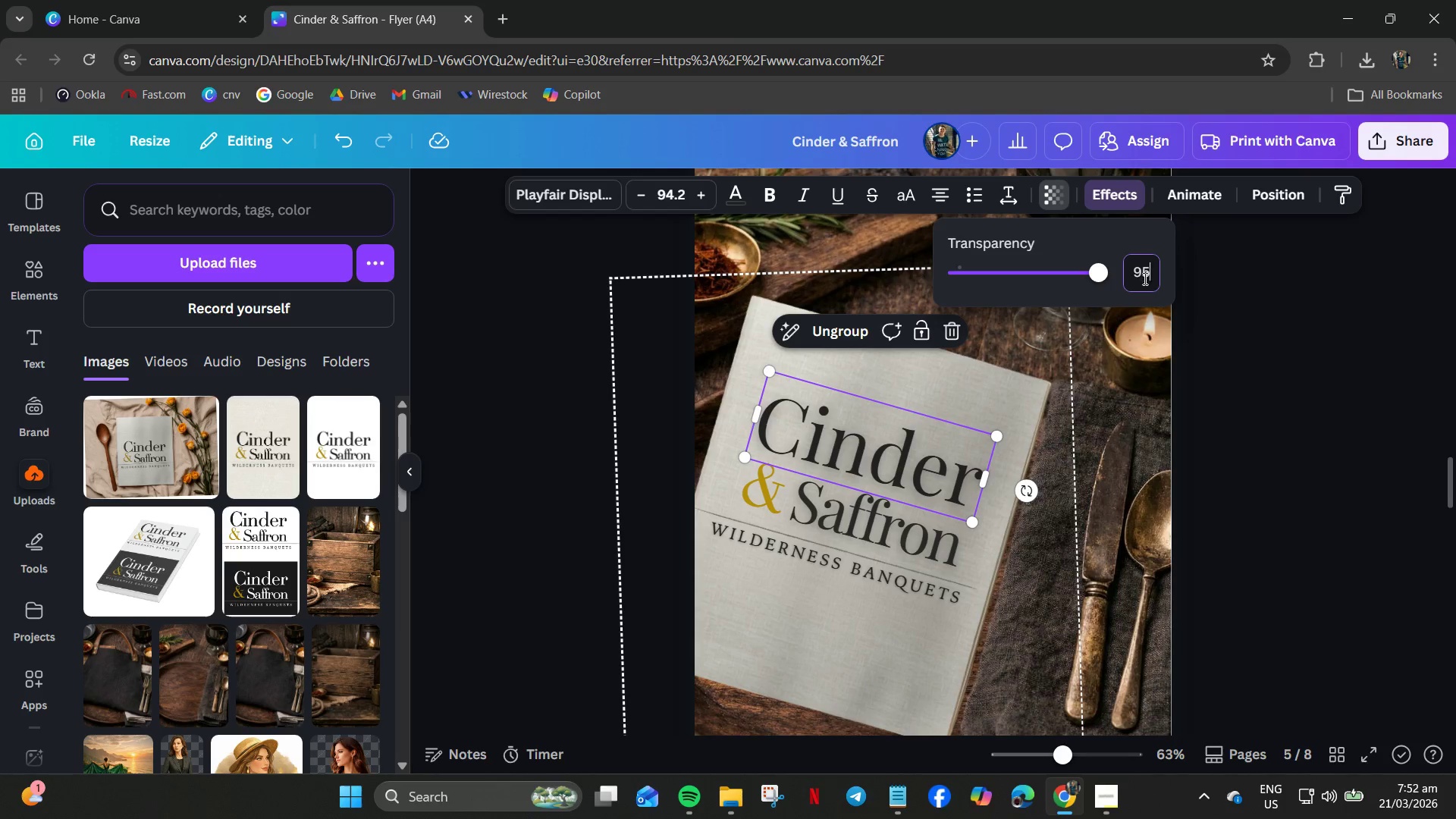 
key(NumpadEnter)
 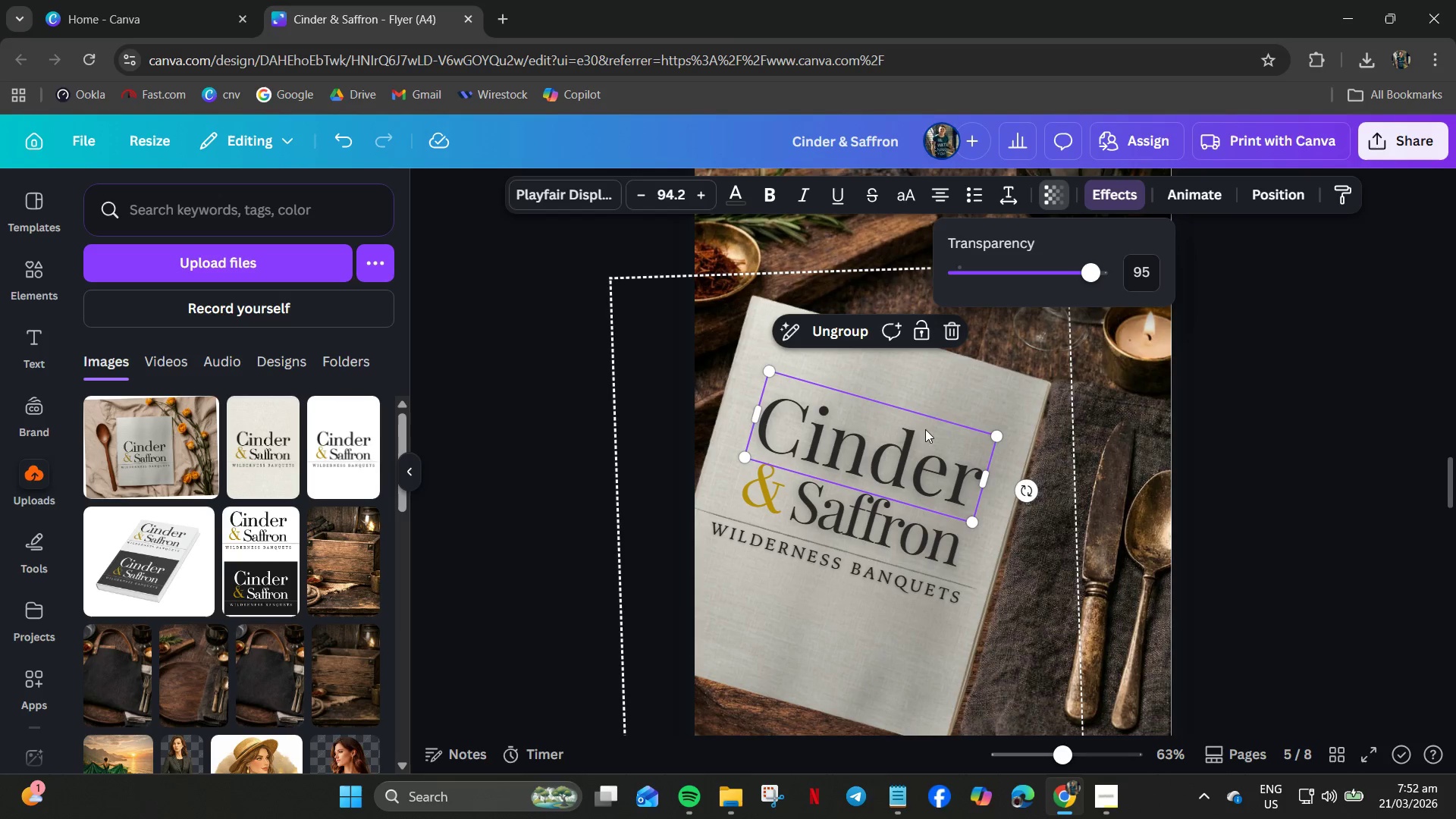 
left_click([965, 382])
 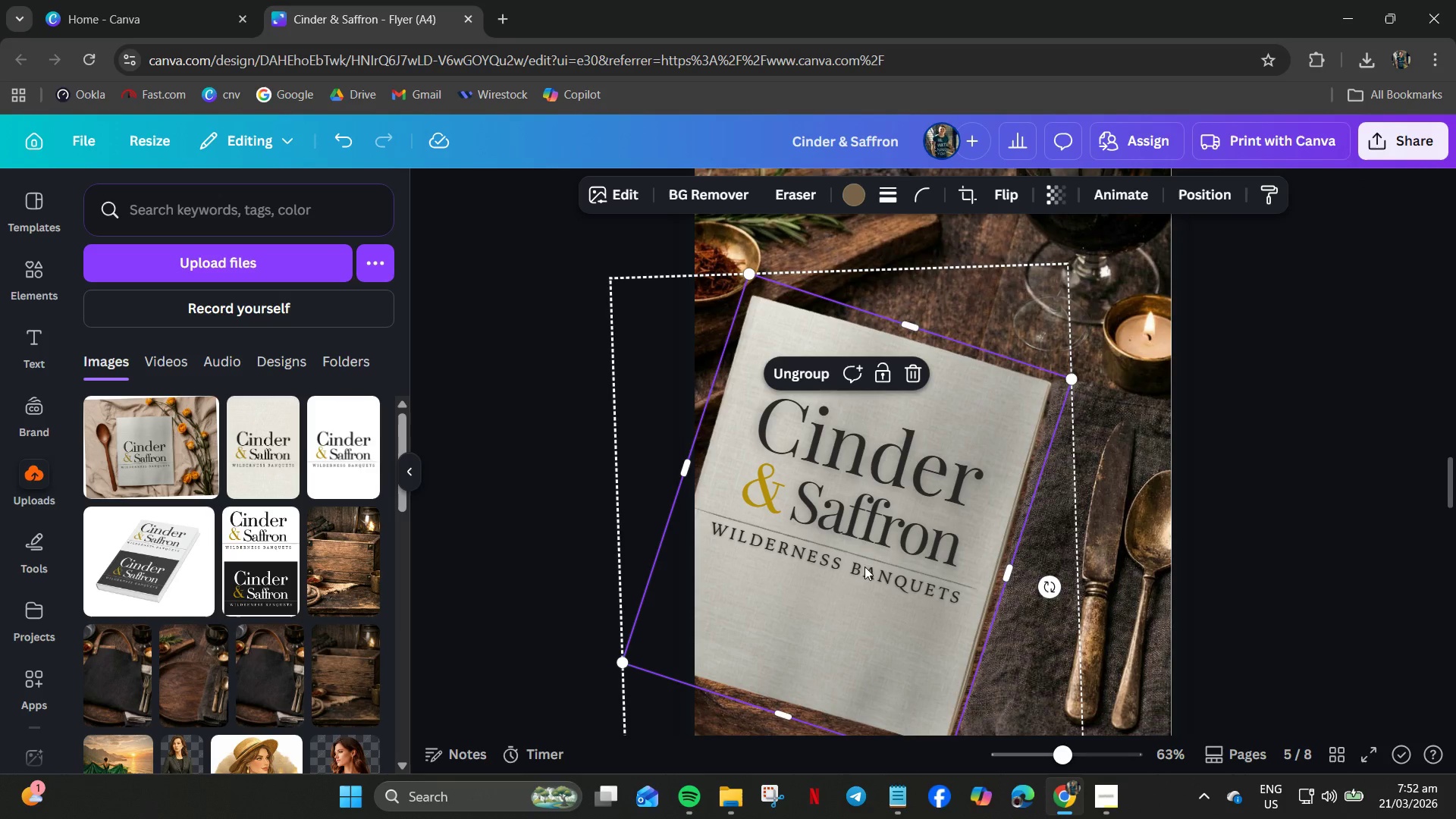 
left_click([843, 573])
 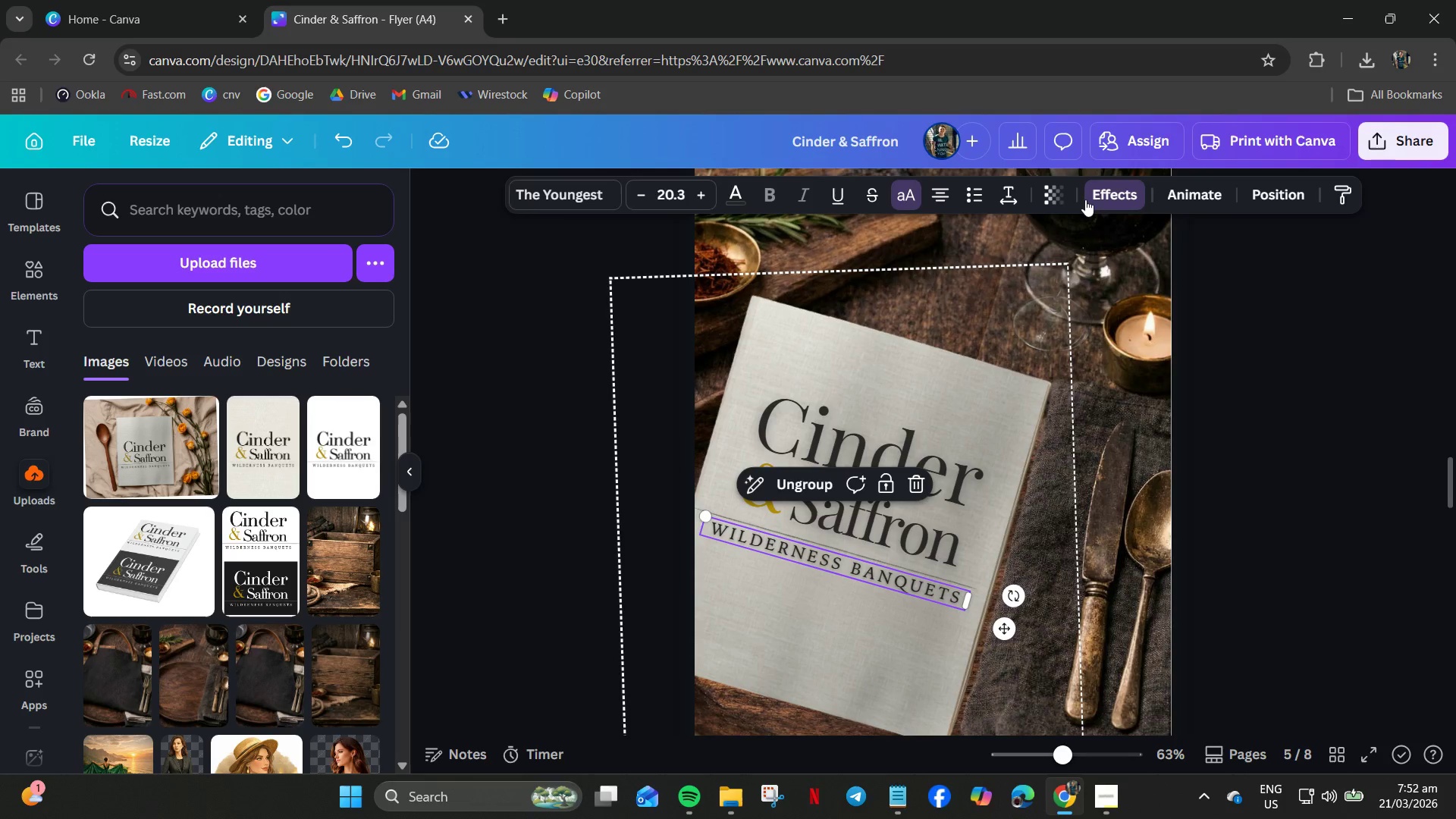 
left_click([1059, 201])
 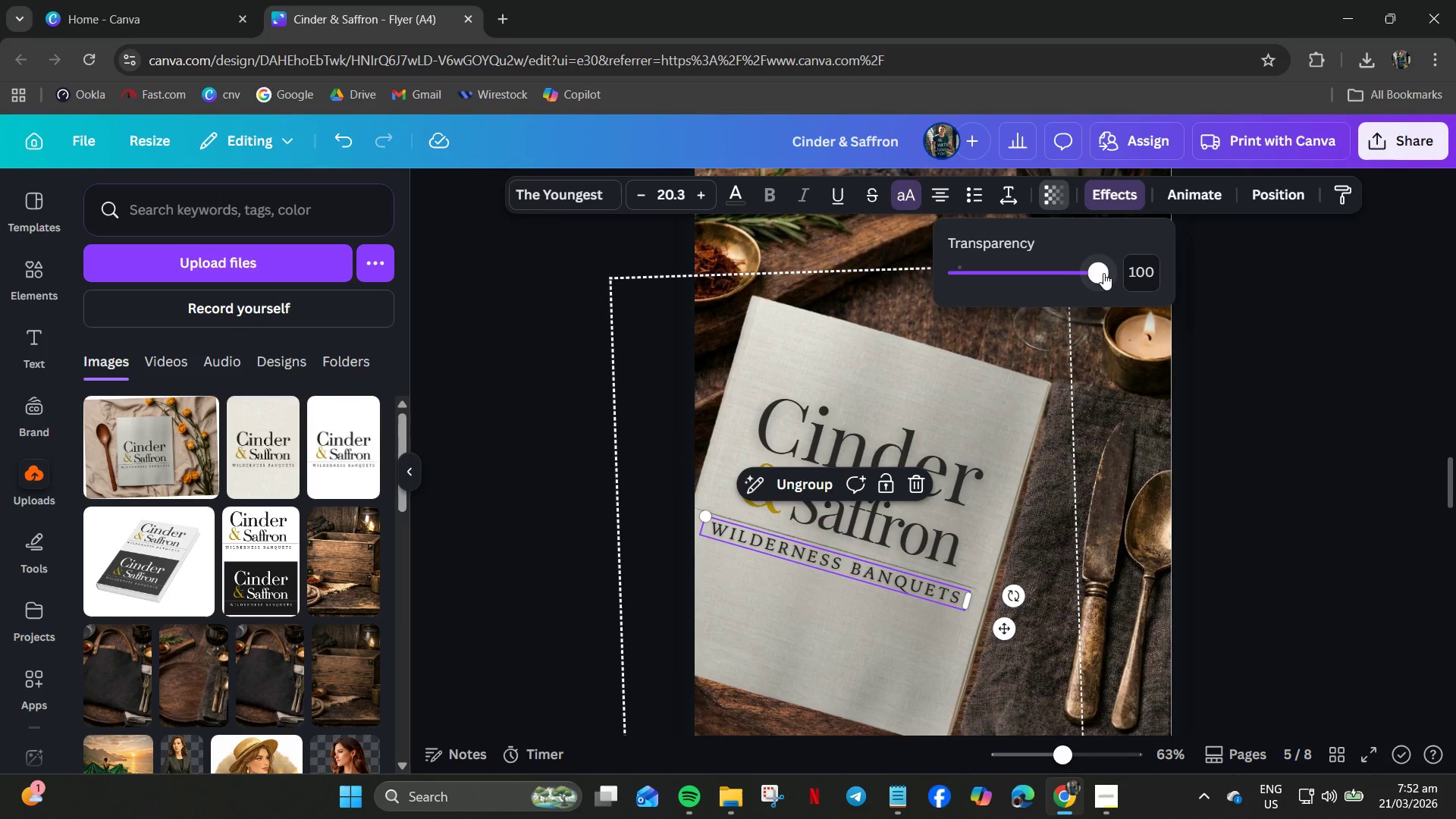 
left_click([1132, 264])
 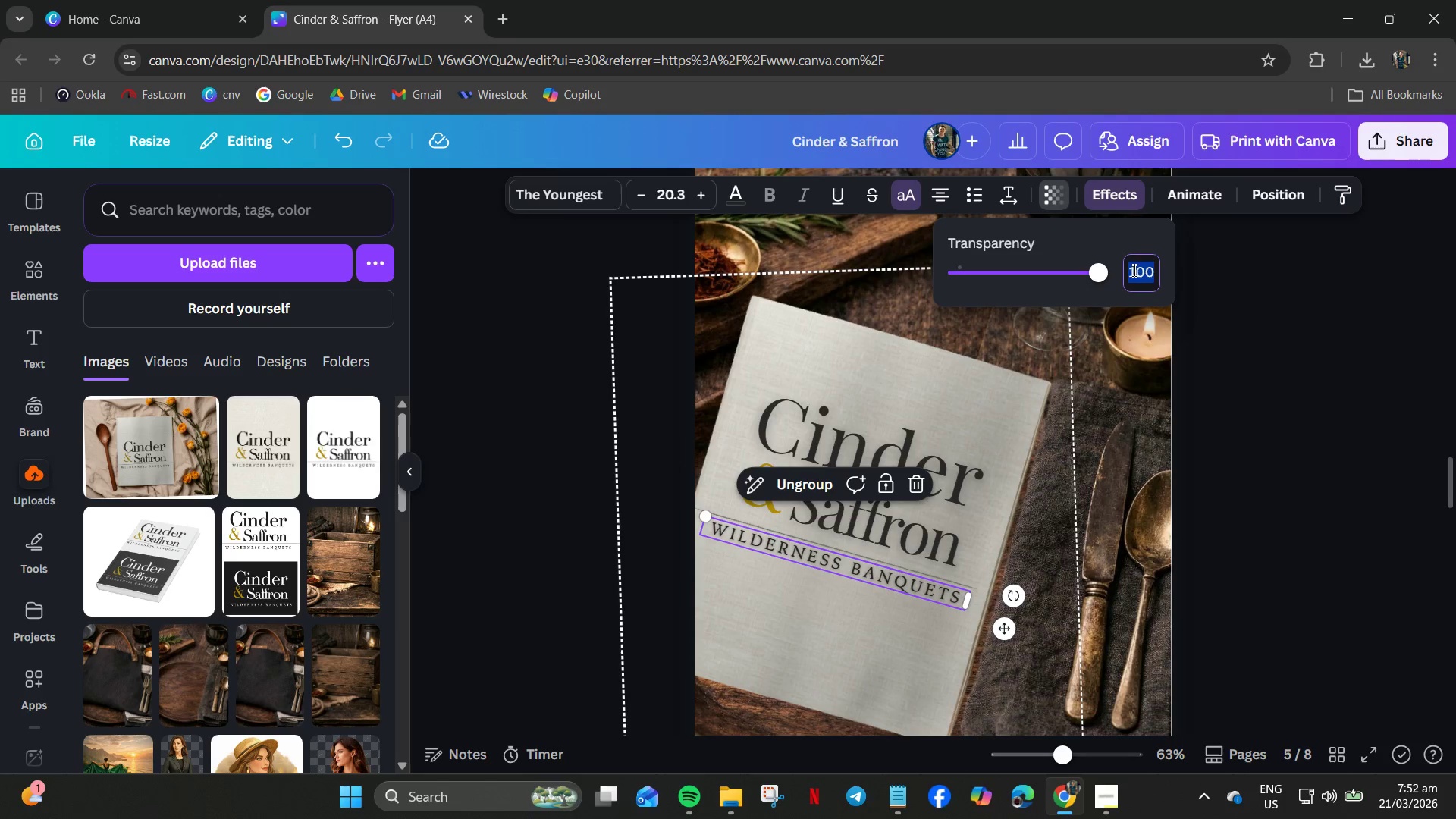 
key(Numpad9)
 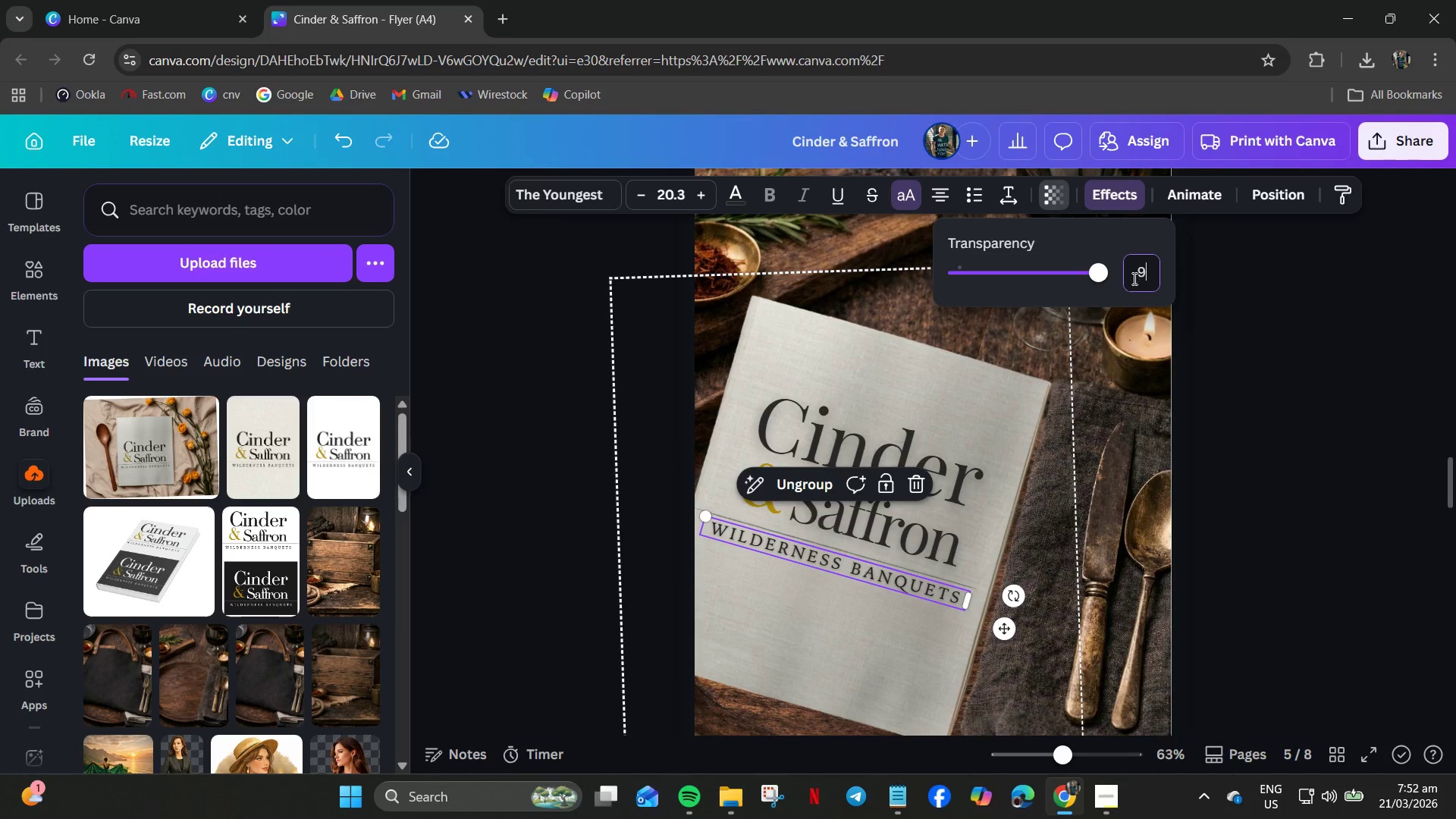 
key(Numpad0)
 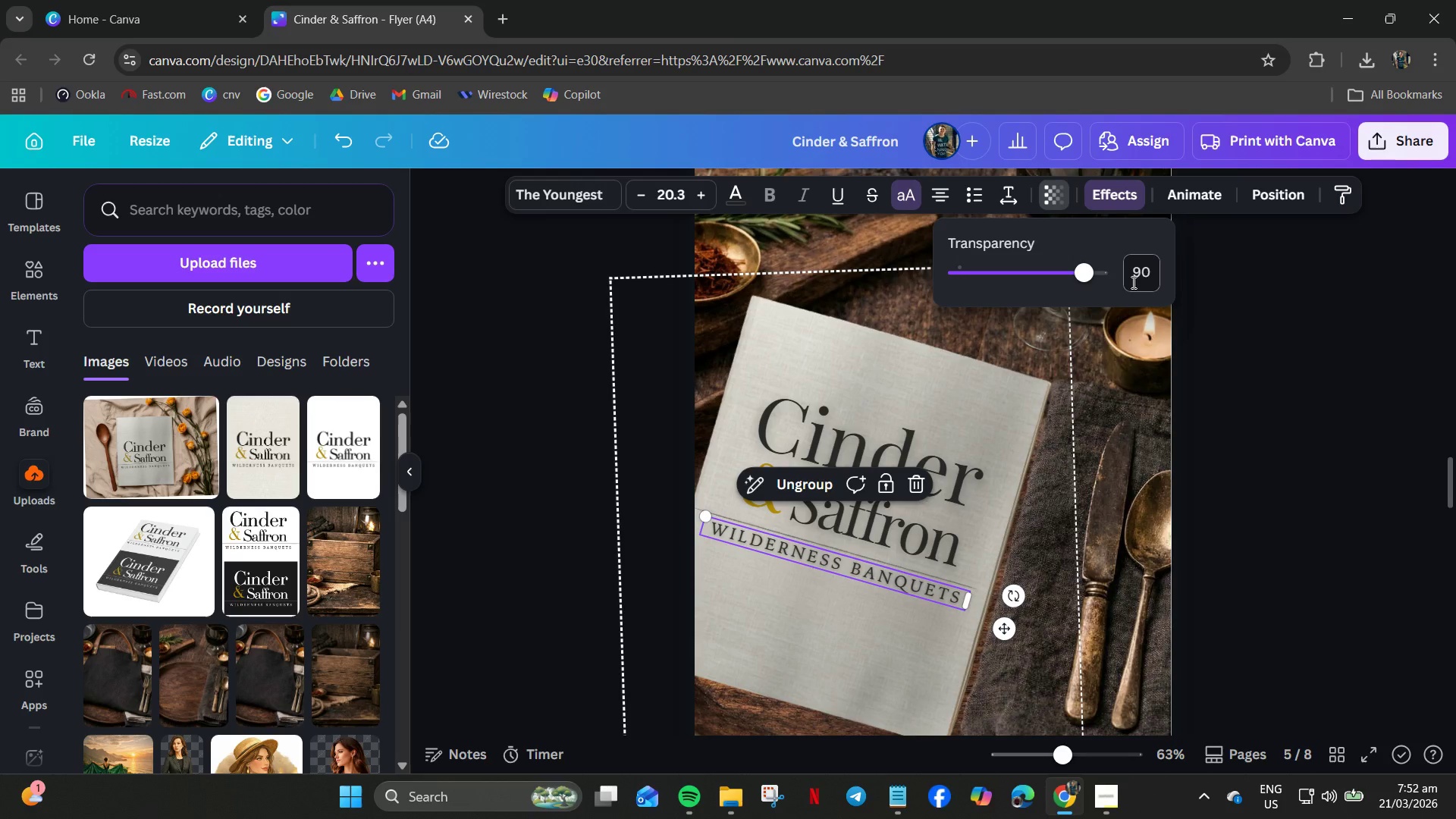 
key(NumpadEnter)
 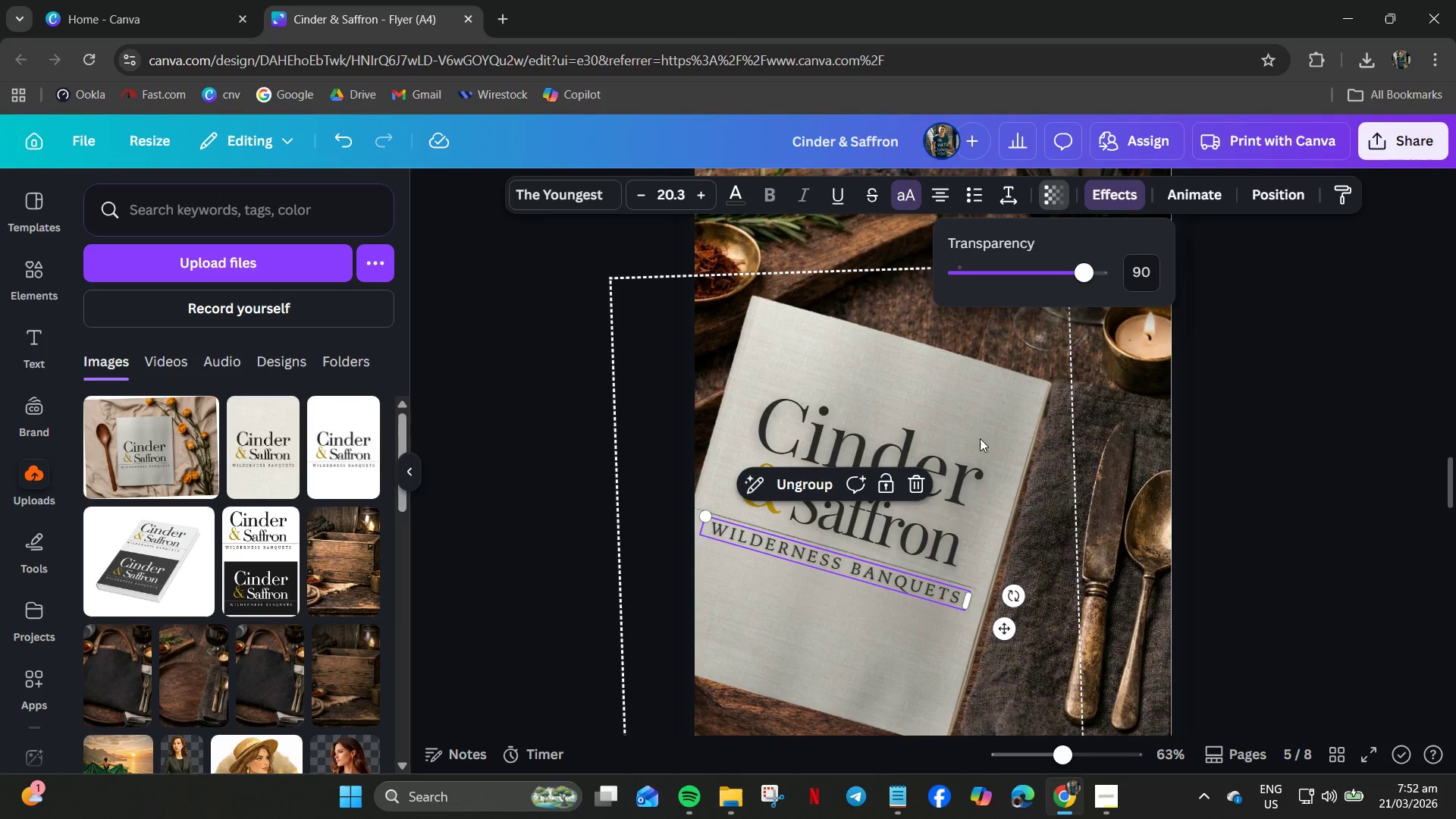 
left_click([854, 638])
 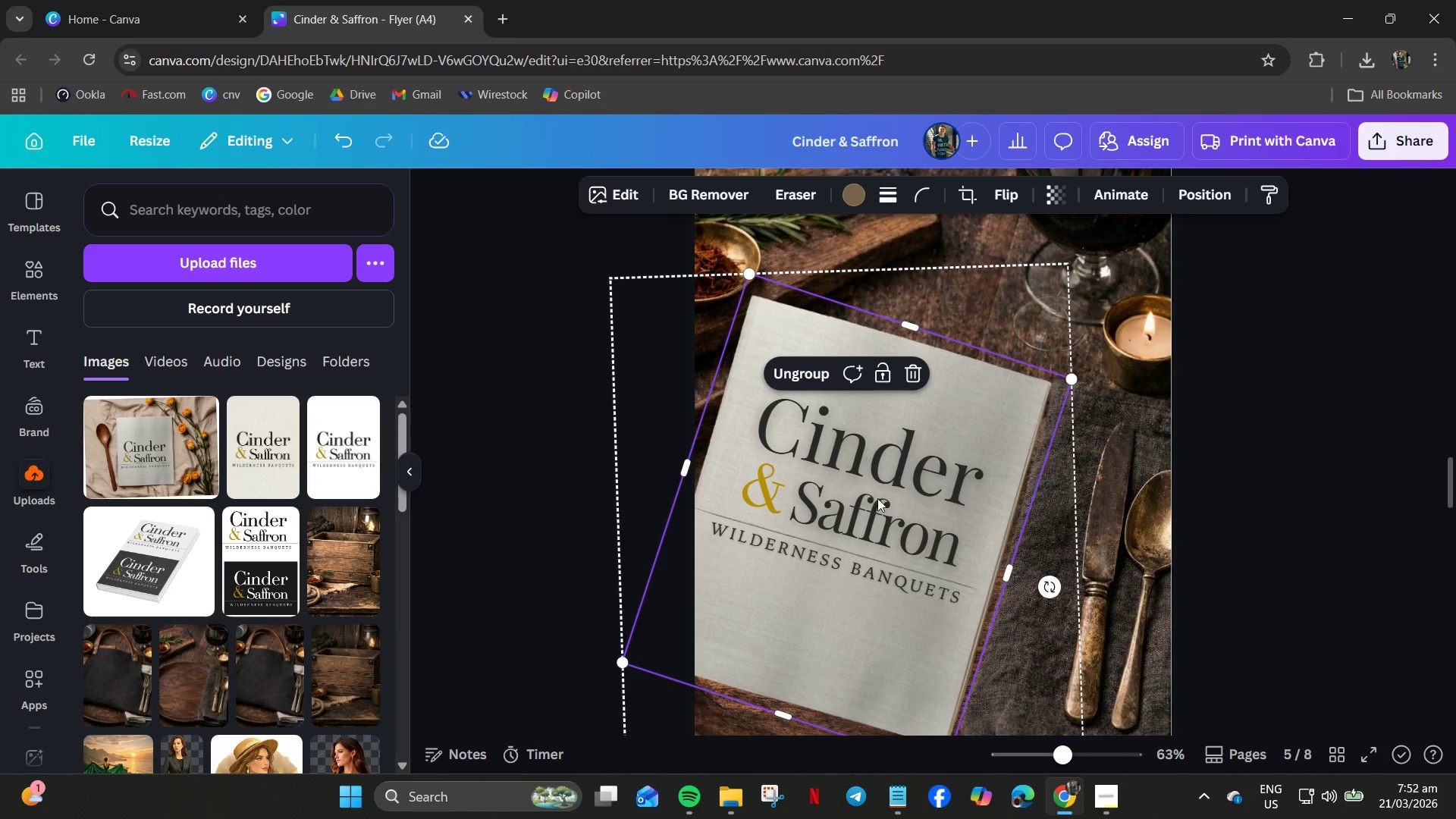 
hold_key(key=ControlLeft, duration=0.88)
scroll: coordinate [871, 489], scroll_direction: up, amount: 8.0
 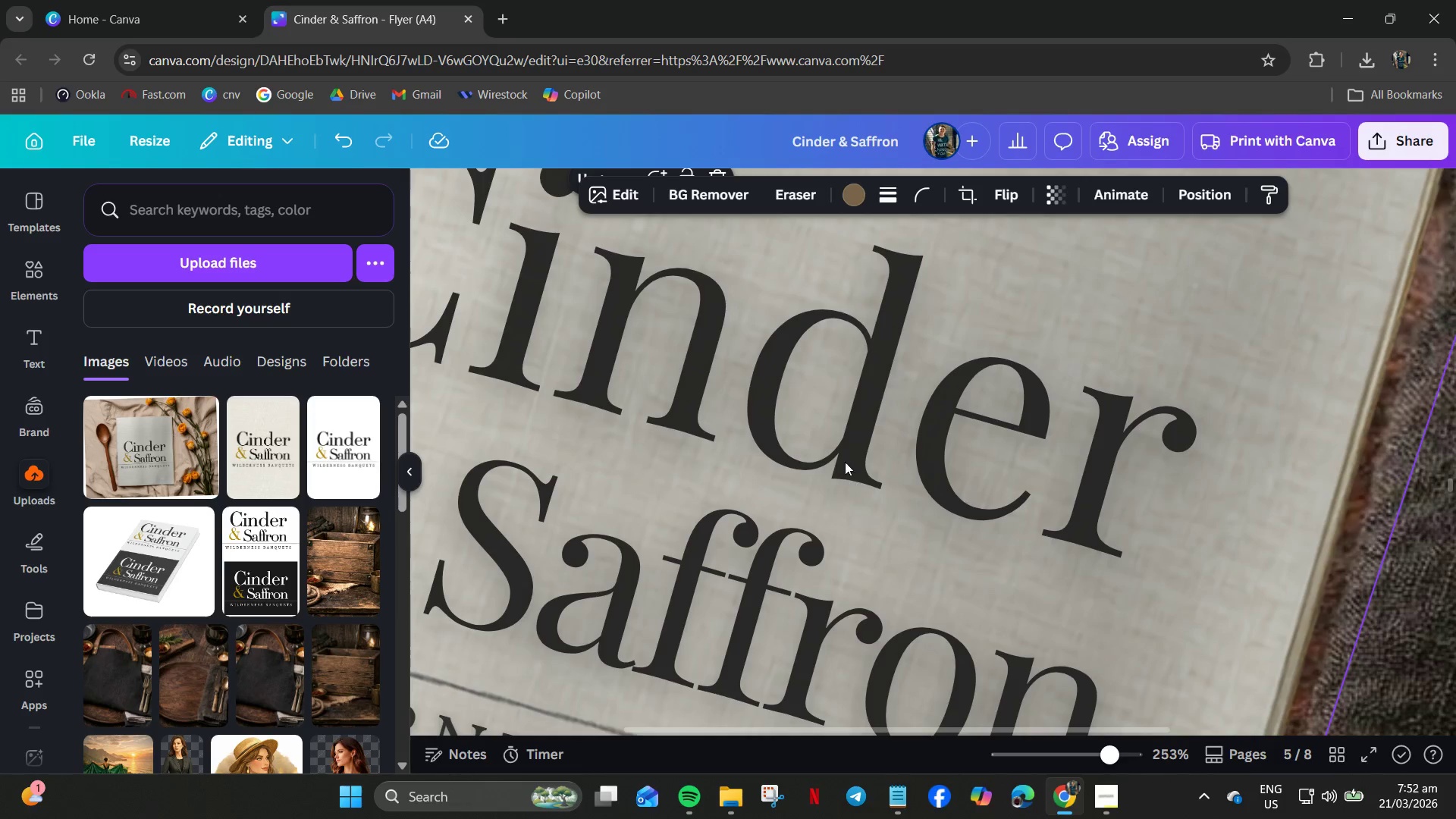 
left_click([821, 435])
 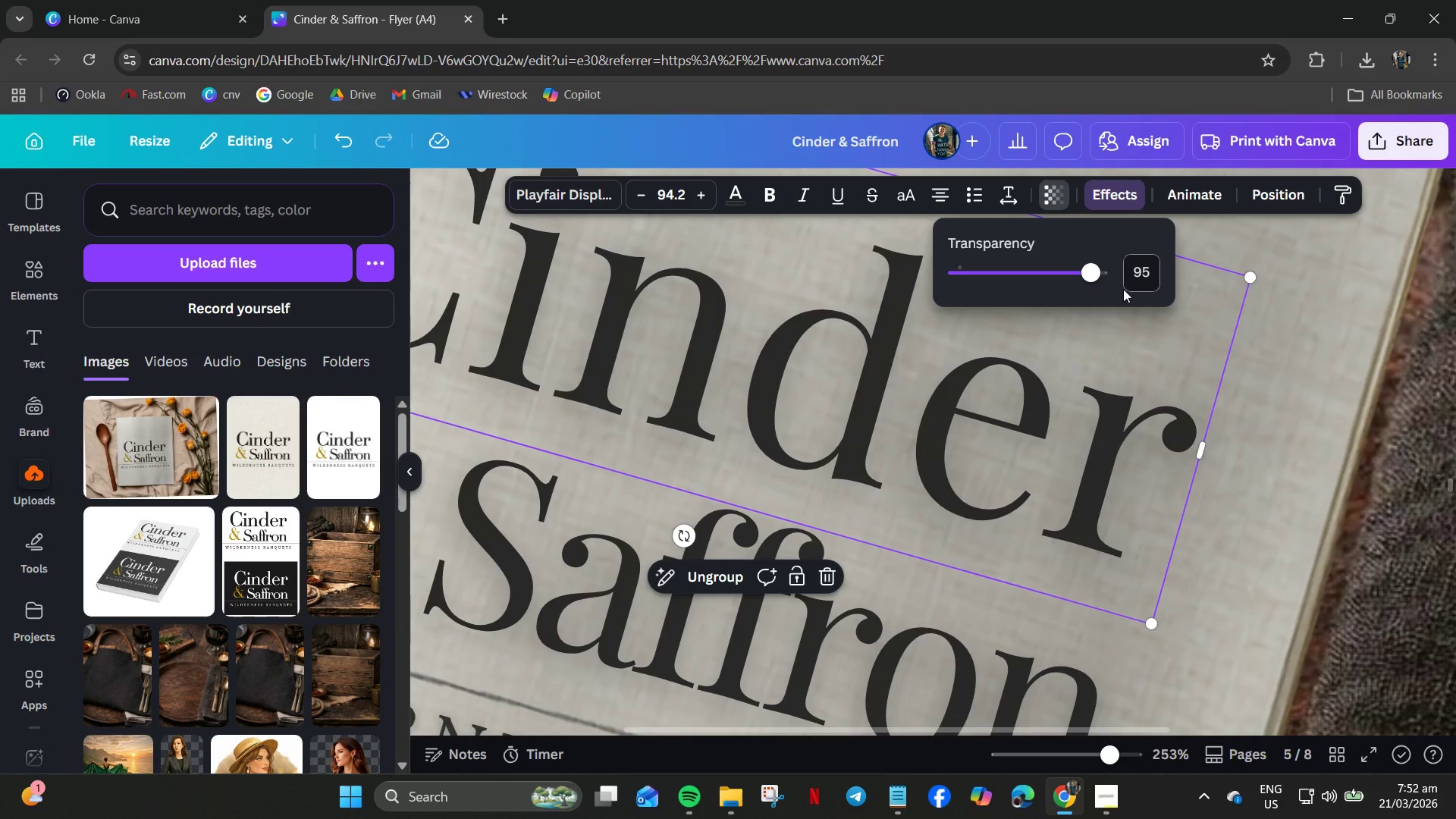 
left_click_drag(start_coordinate=[1094, 275], to_coordinate=[996, 296])
 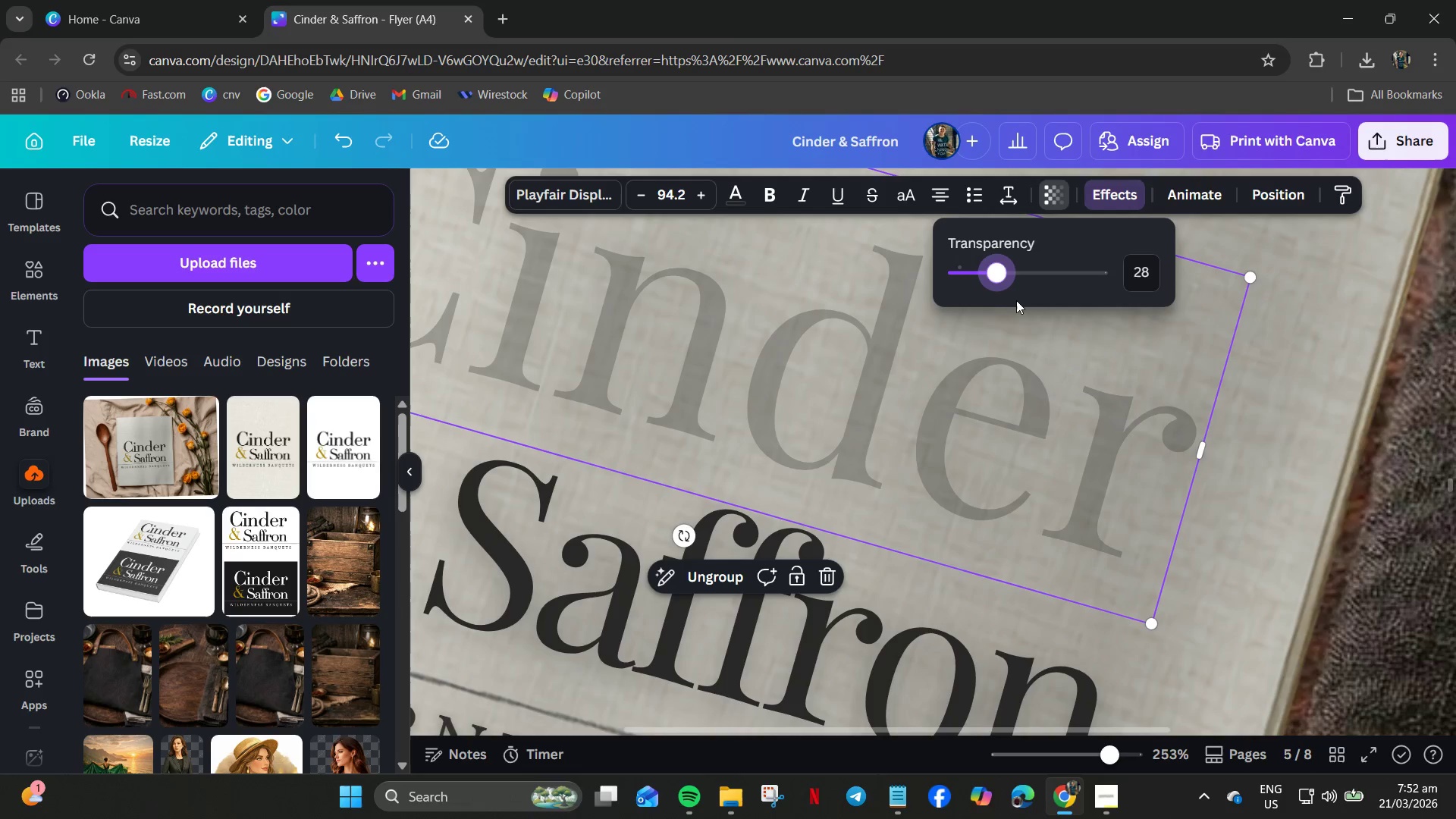 
key(Control+Z)
 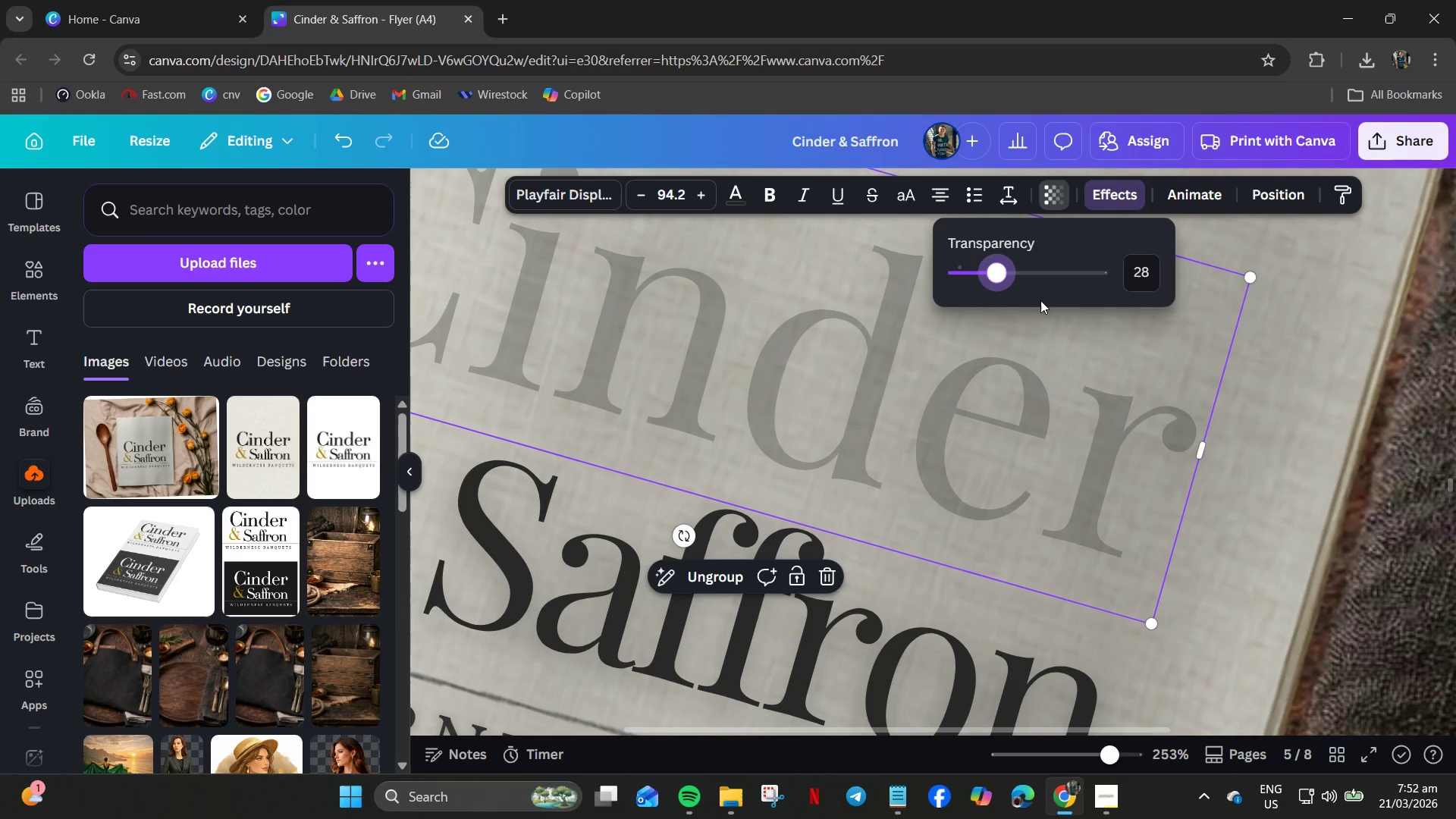 
key(Control+Z)
 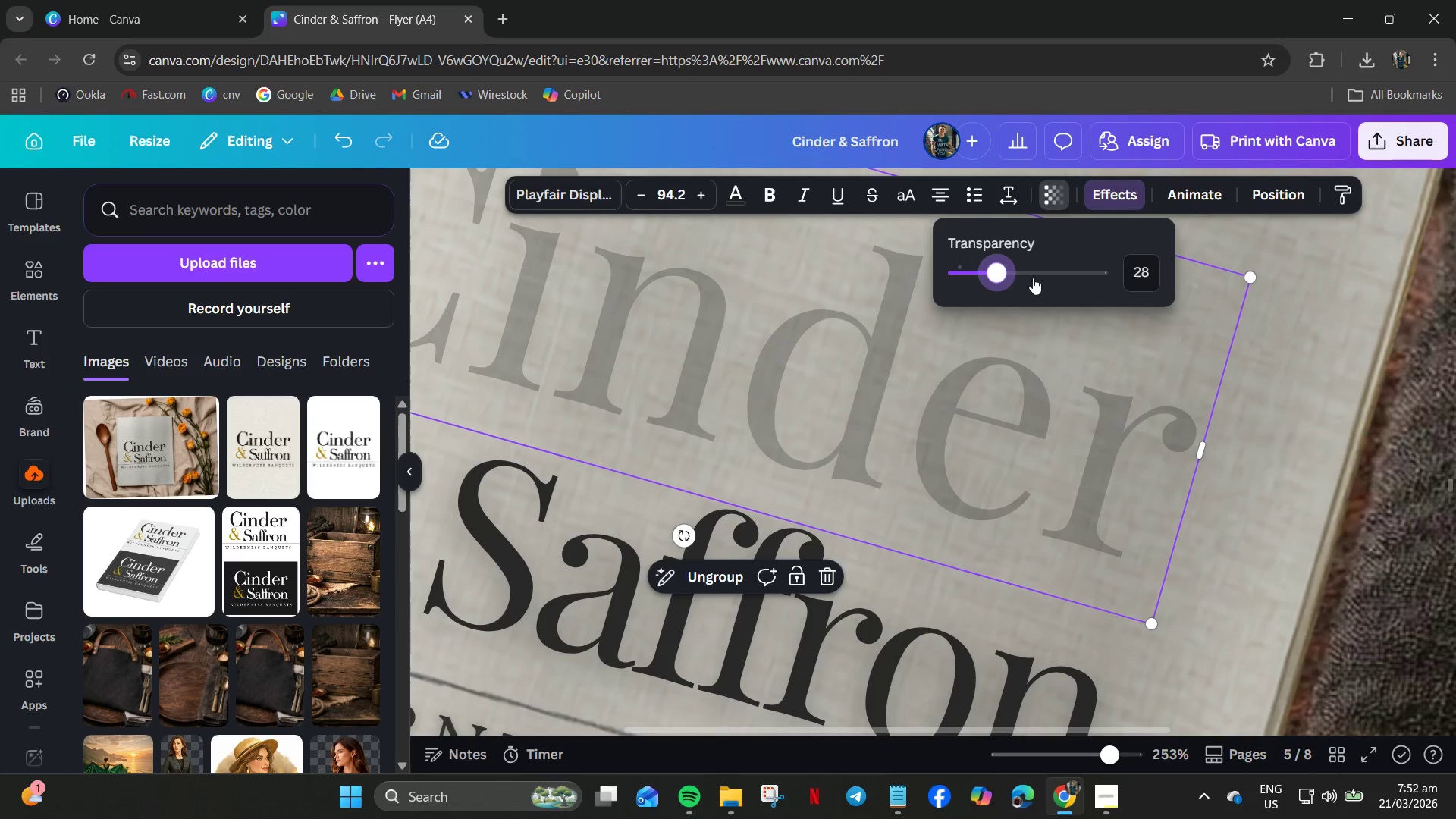 
left_click_drag(start_coordinate=[1005, 273], to_coordinate=[1129, 271])
 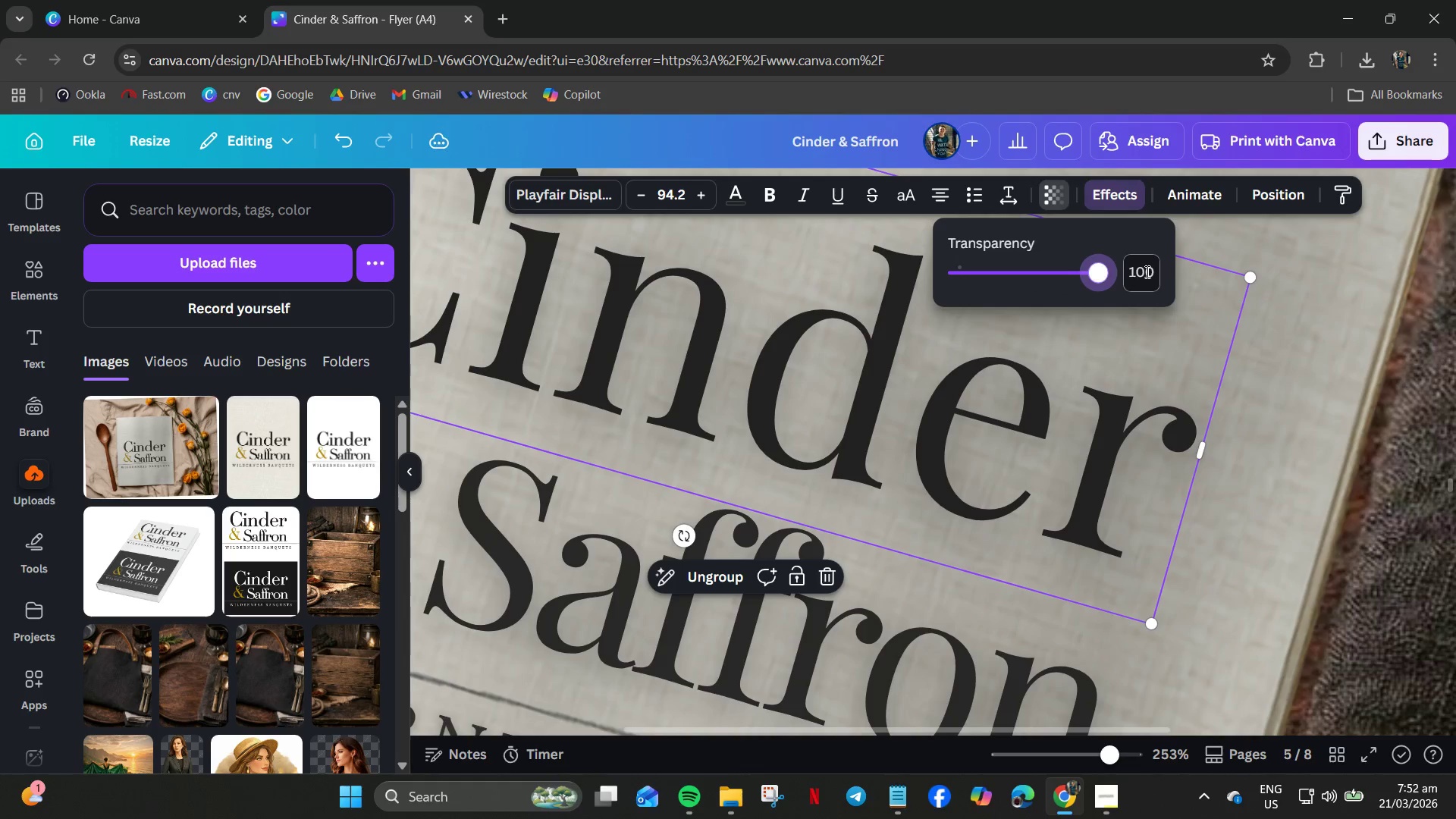 
left_click([1146, 271])
 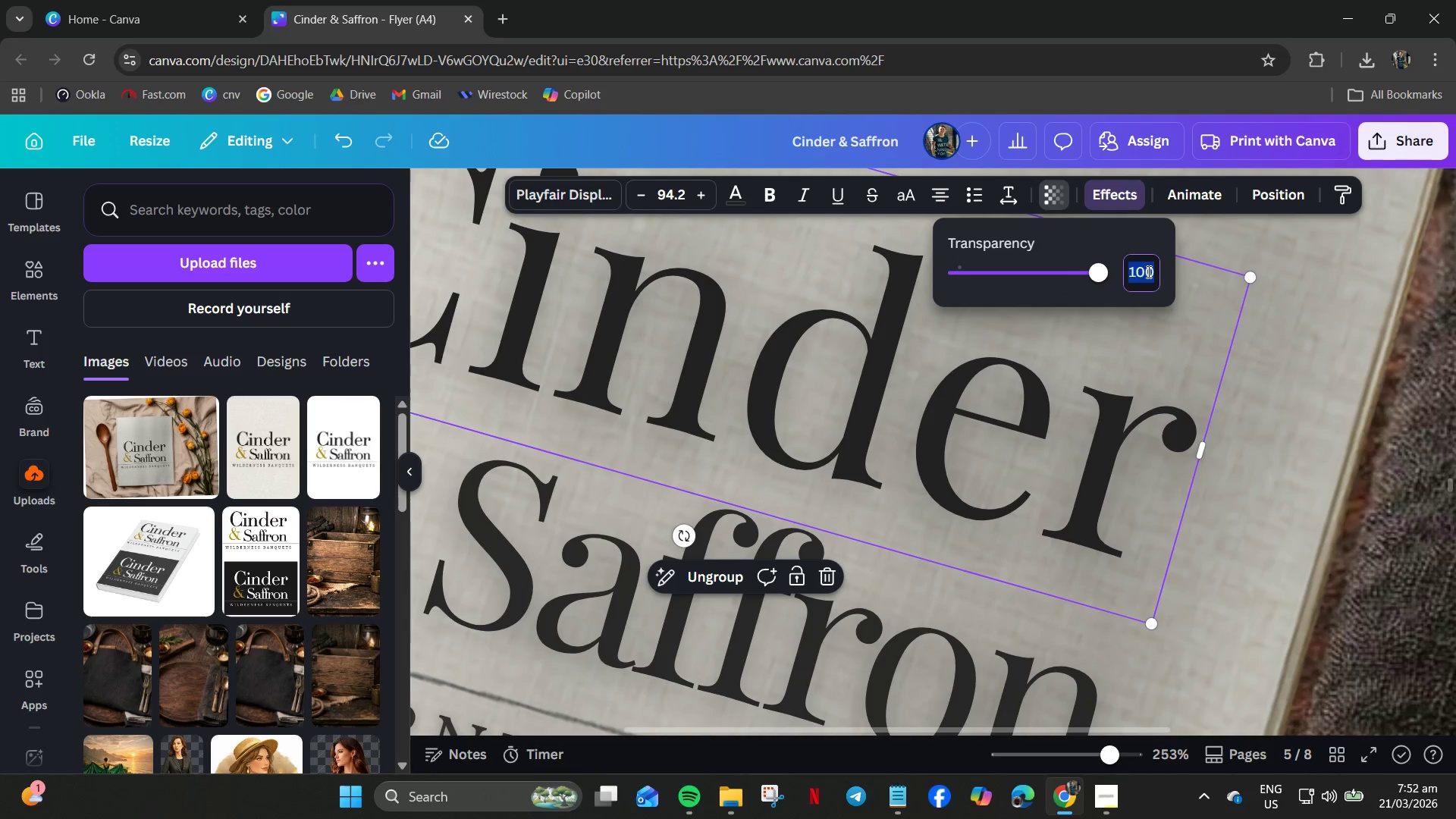 
key(Numpad9)
 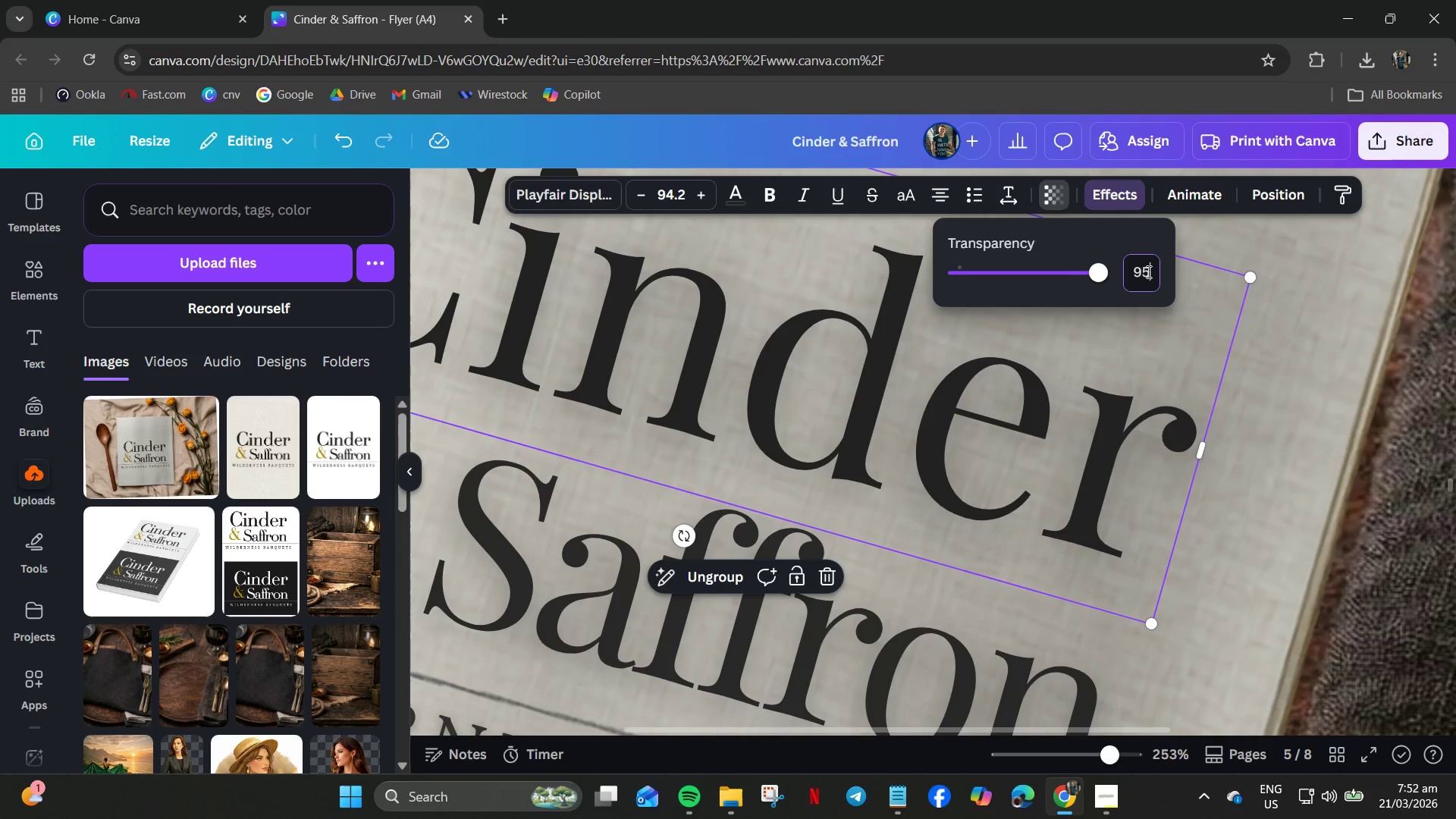 
key(Numpad5)
 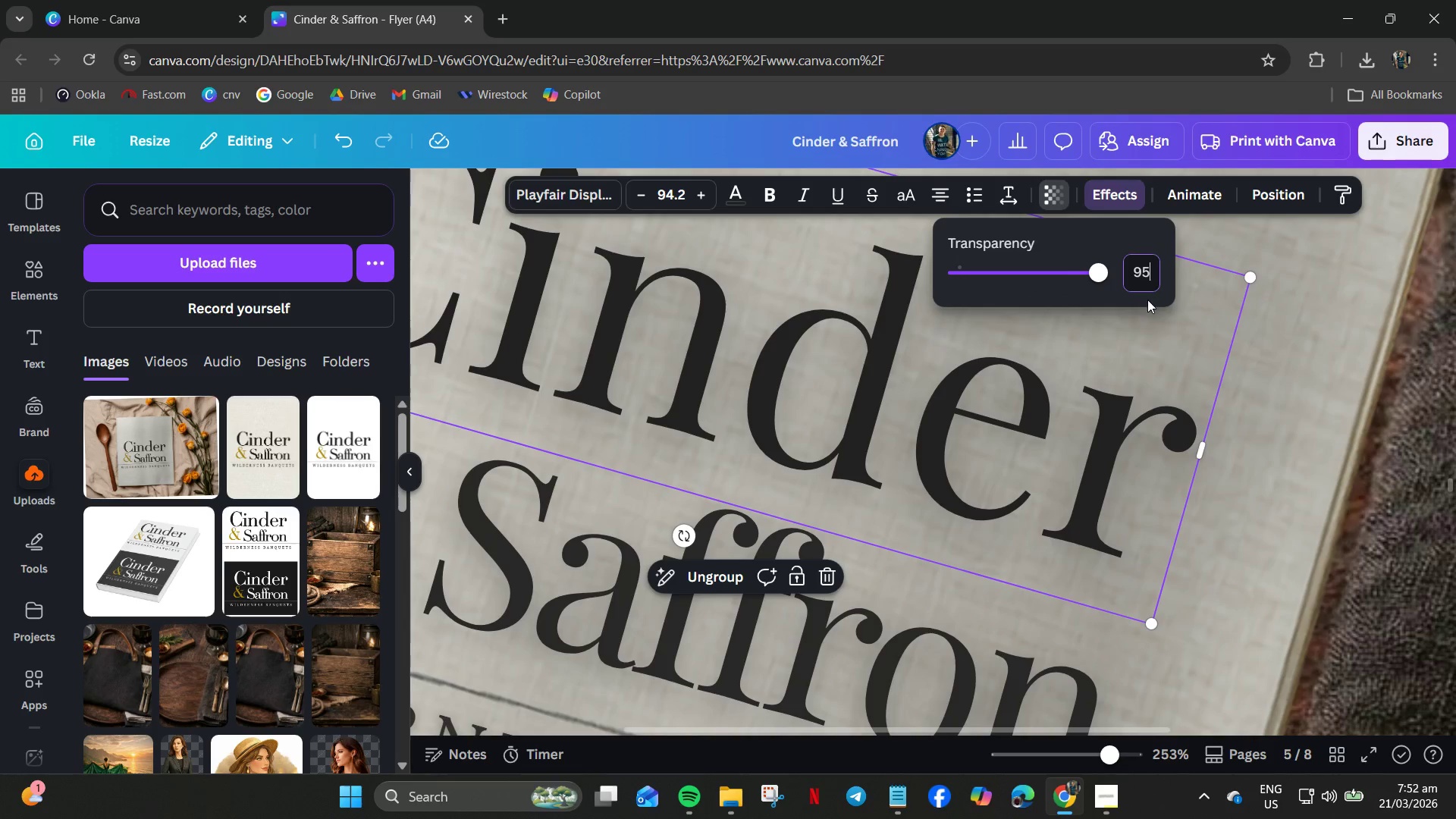 
key(NumpadEnter)
 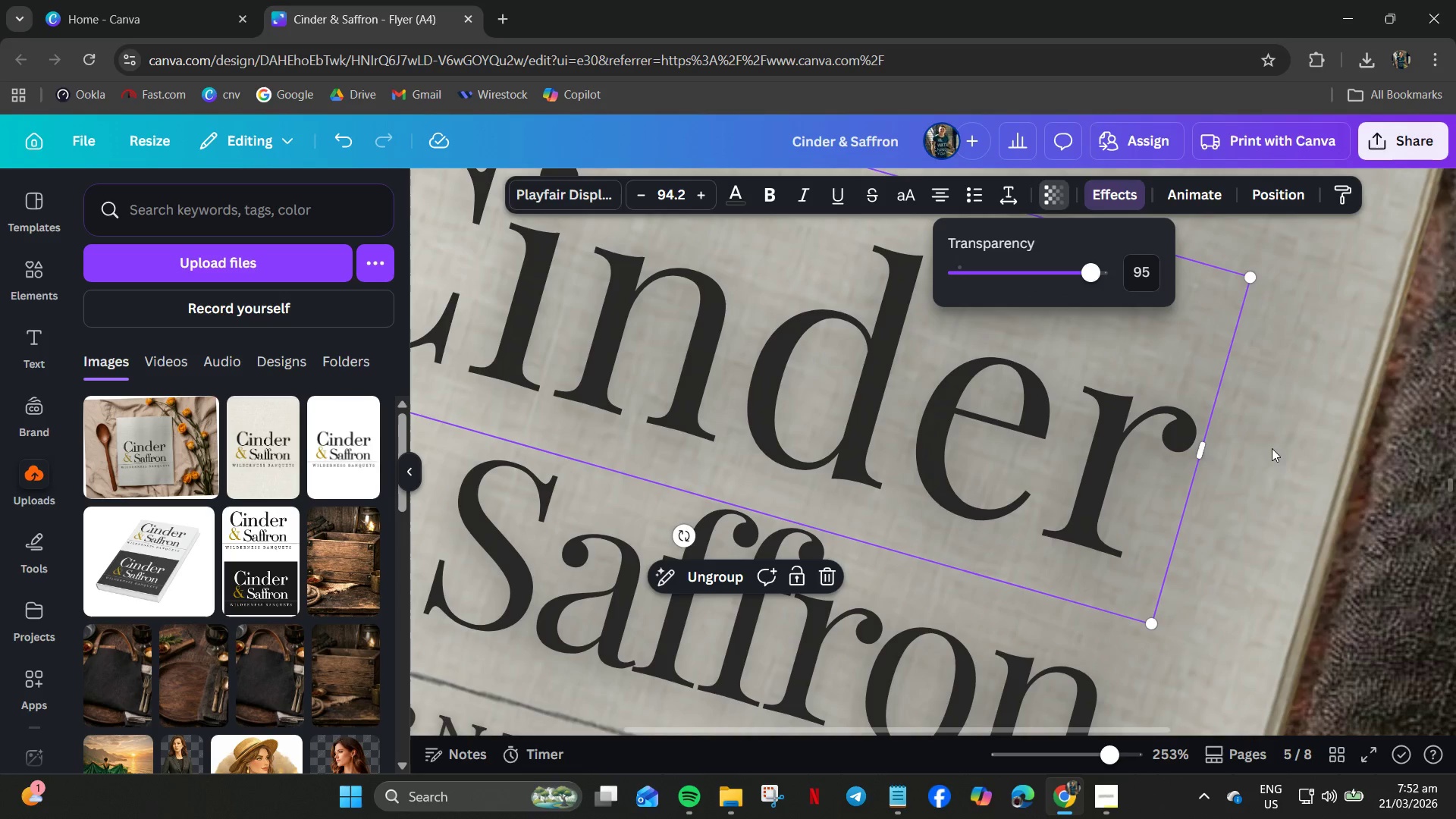 
left_click([1279, 441])
 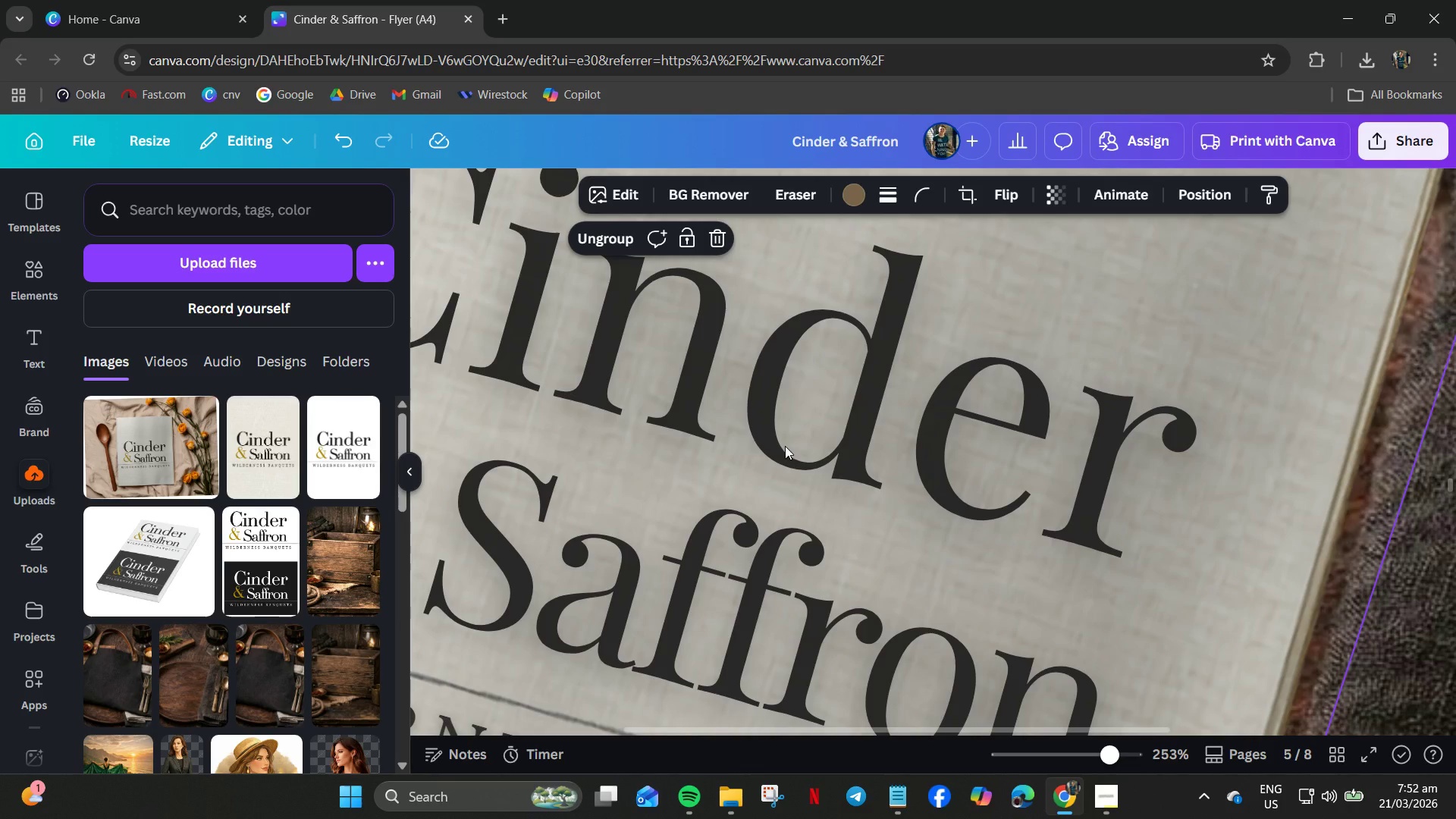 
left_click([1071, 483])
 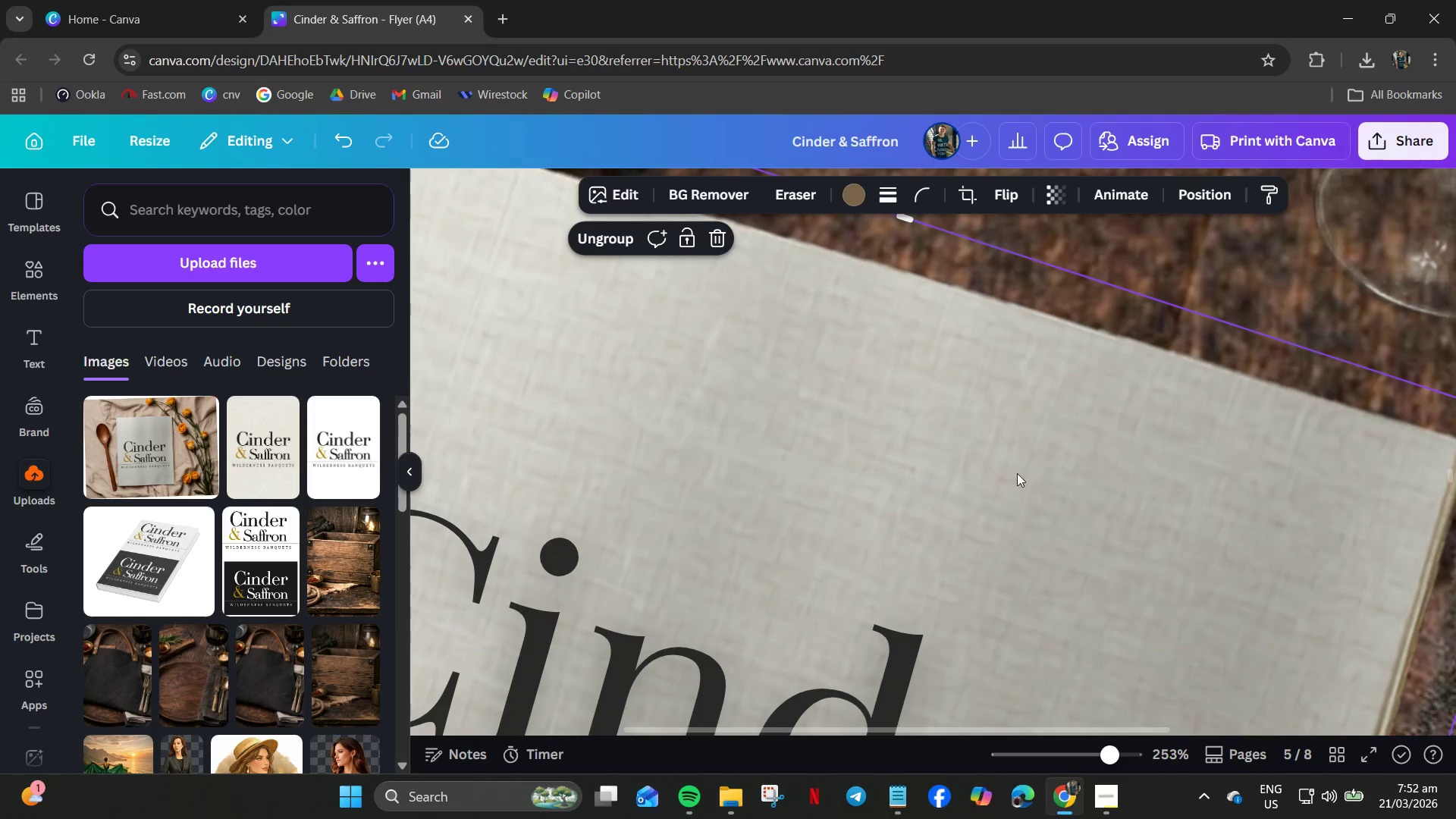 
scroll: coordinate [1136, 416], scroll_direction: up, amount: 3.0
 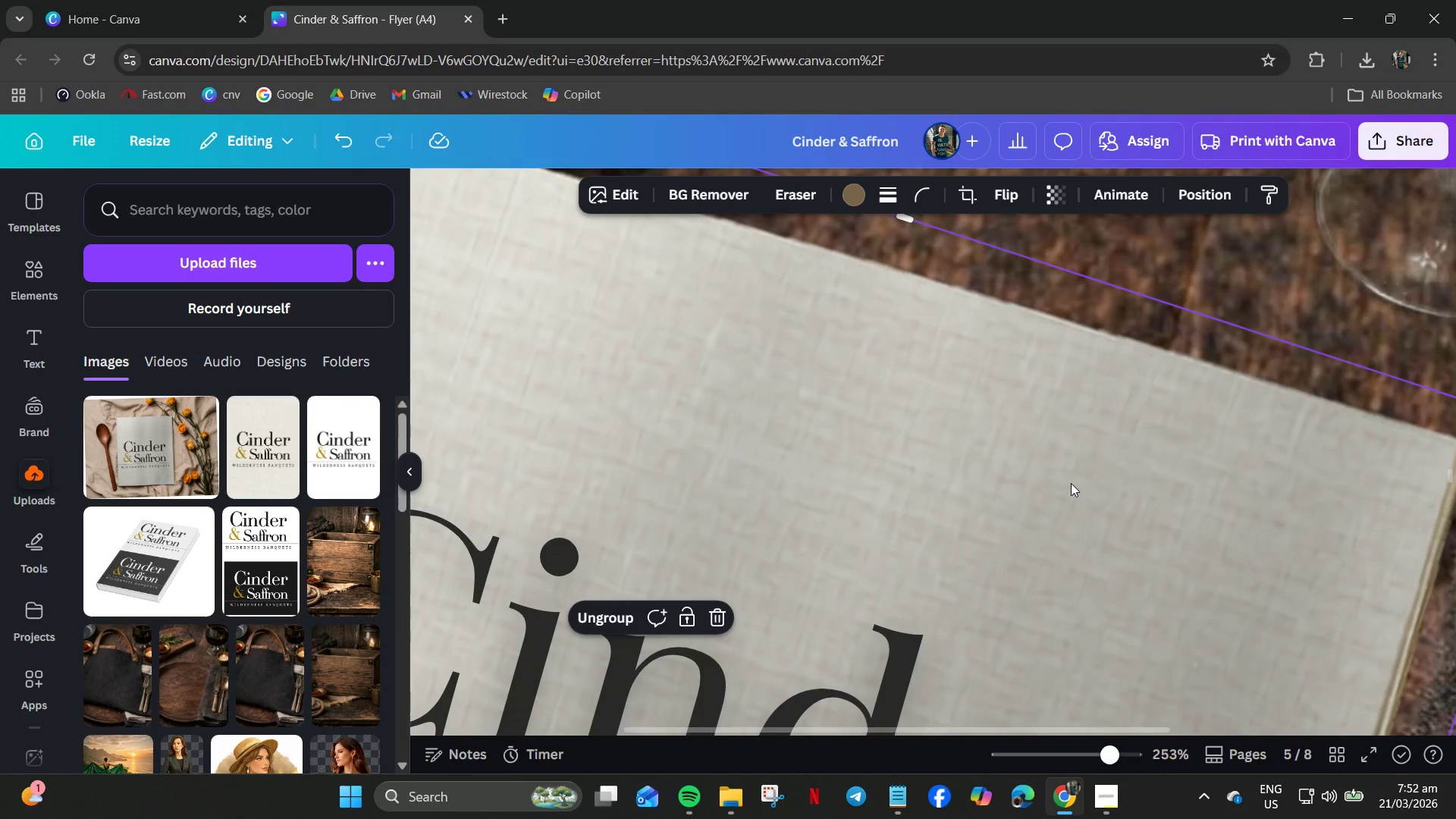 
hold_key(key=ControlLeft, duration=0.94)
scroll: coordinate [992, 466], scroll_direction: down, amount: 6.0
 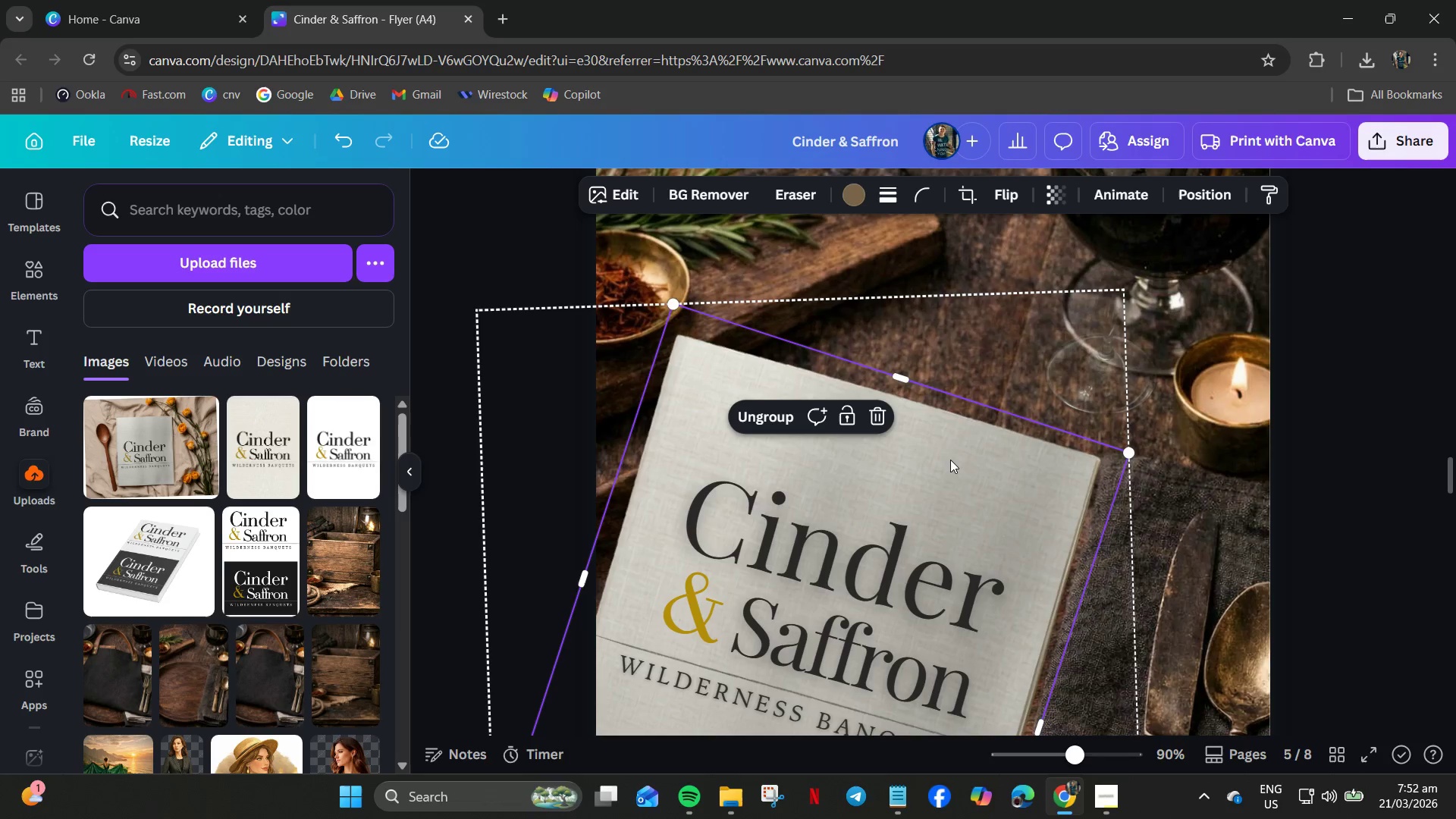 
right_click([952, 460])
 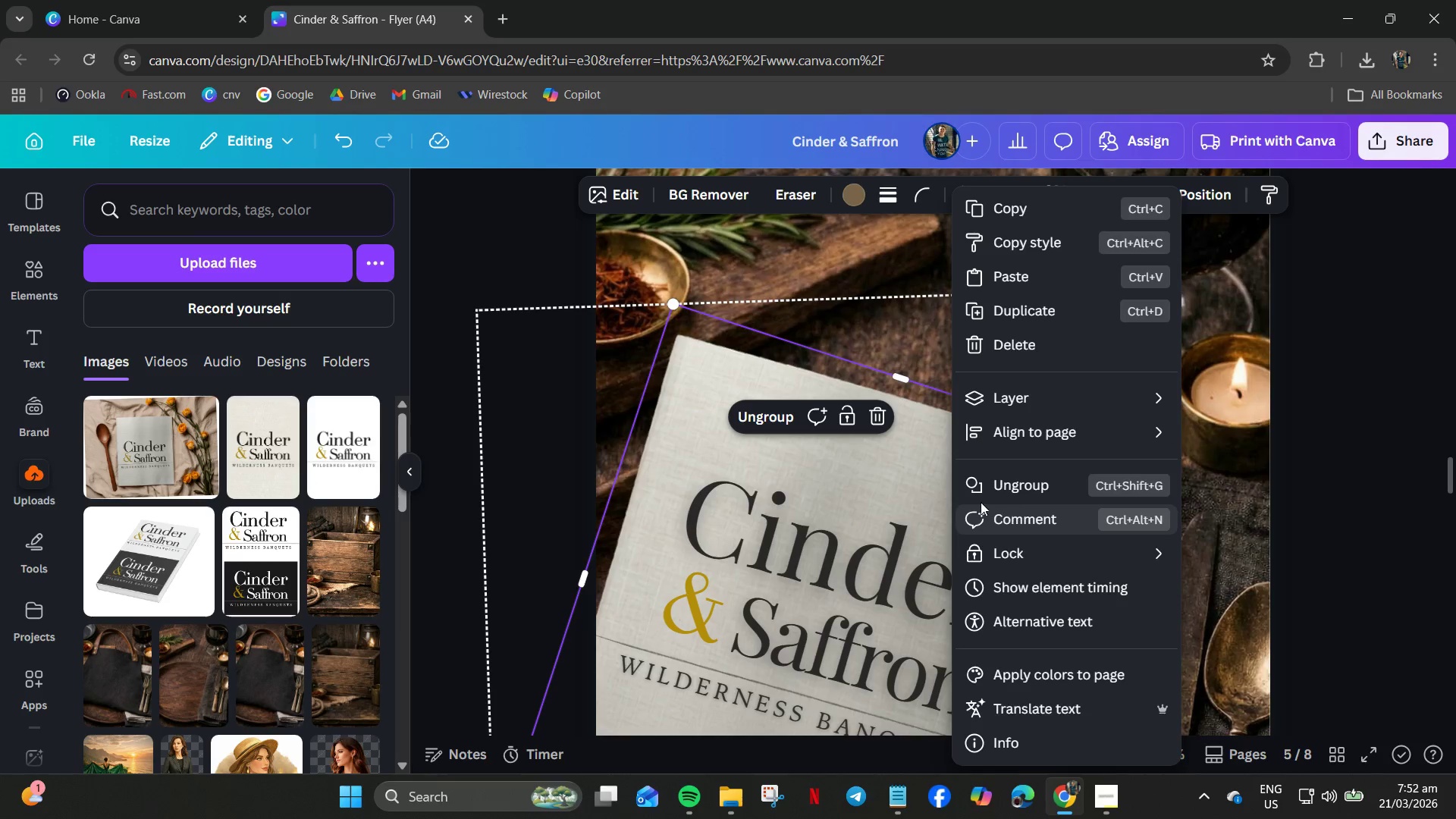 
left_click([914, 474])
 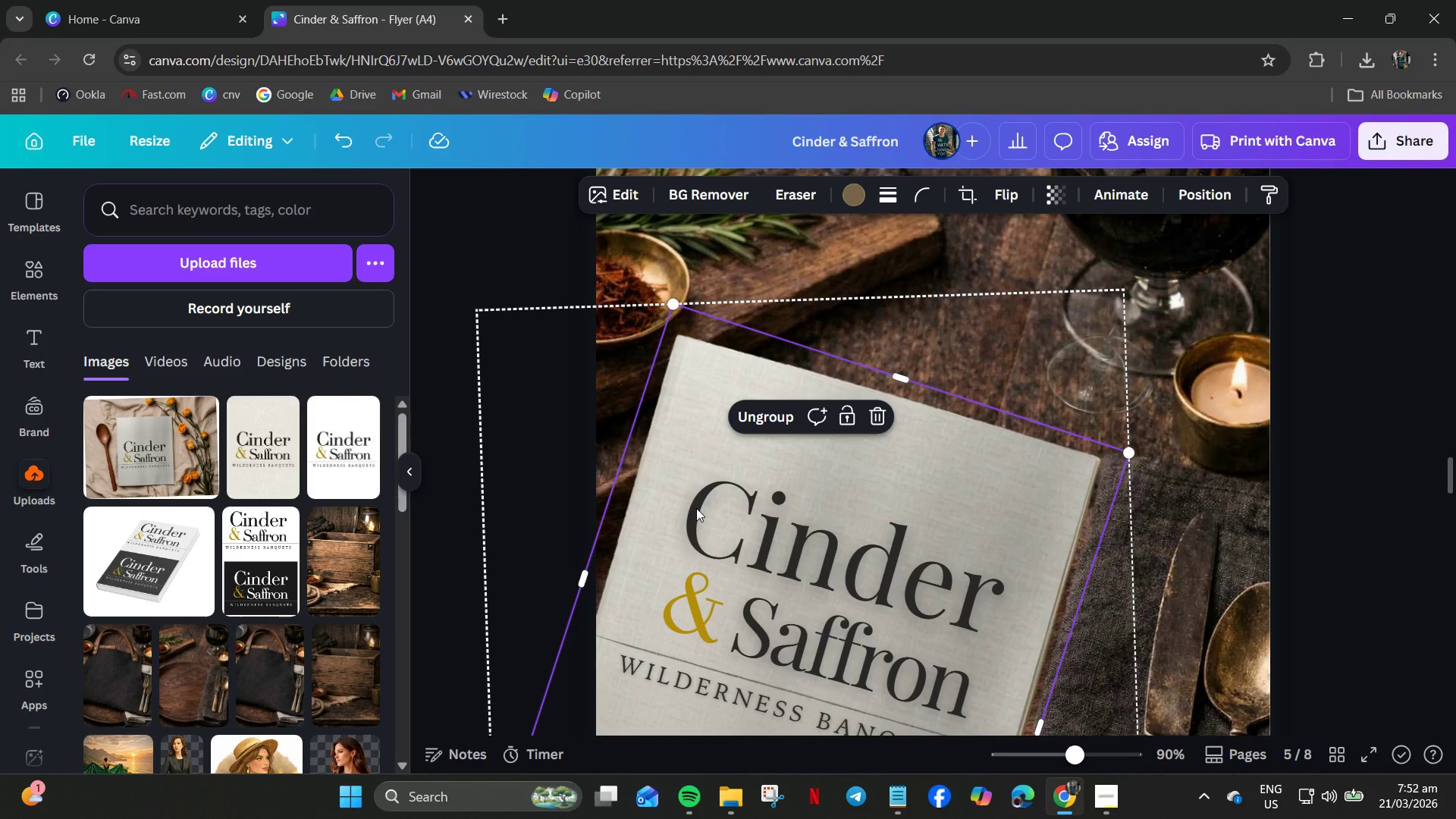 
scroll: coordinate [696, 508], scroll_direction: down, amount: 2.0
 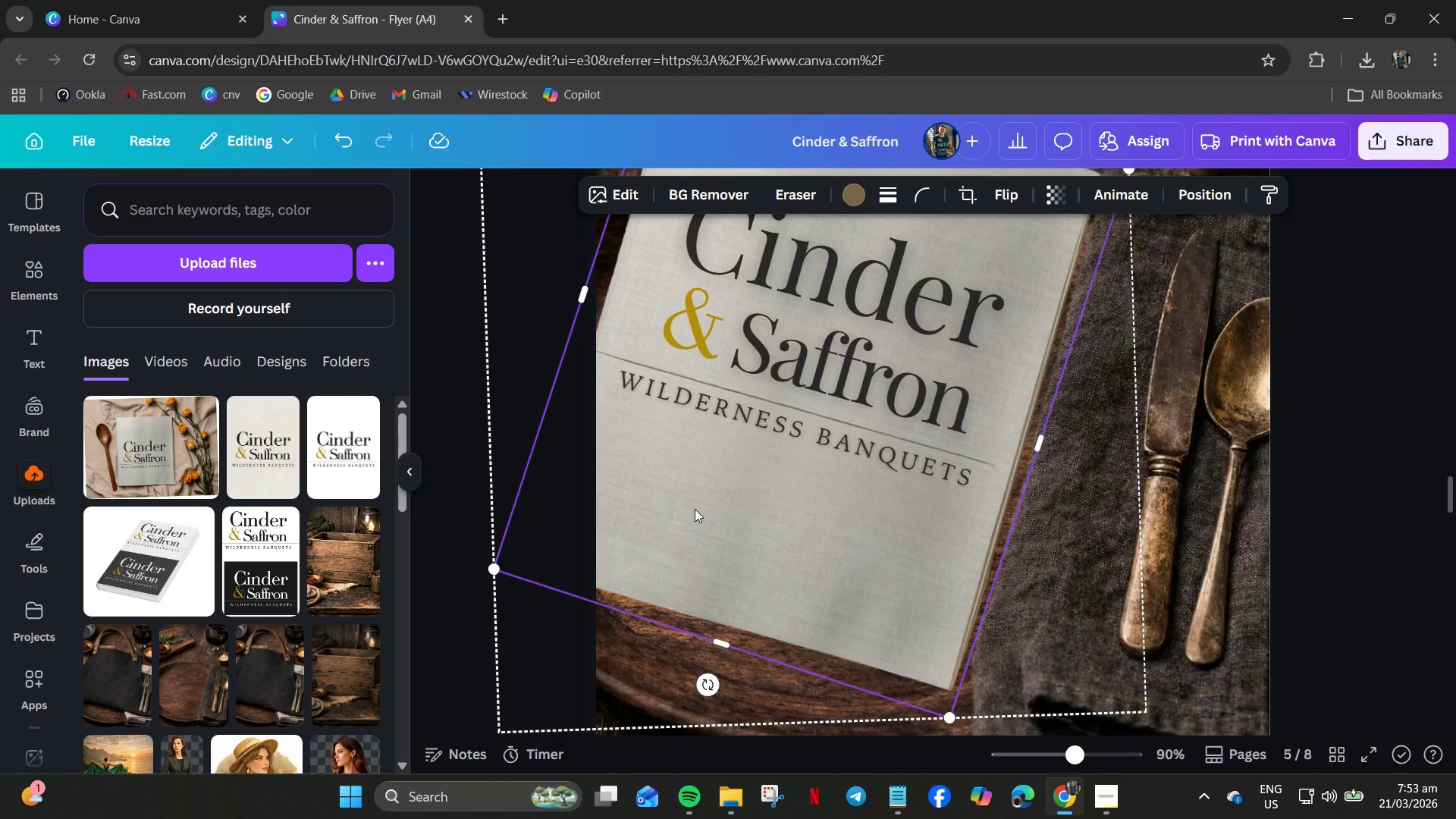 
scroll: coordinate [695, 509], scroll_direction: up, amount: 7.0
 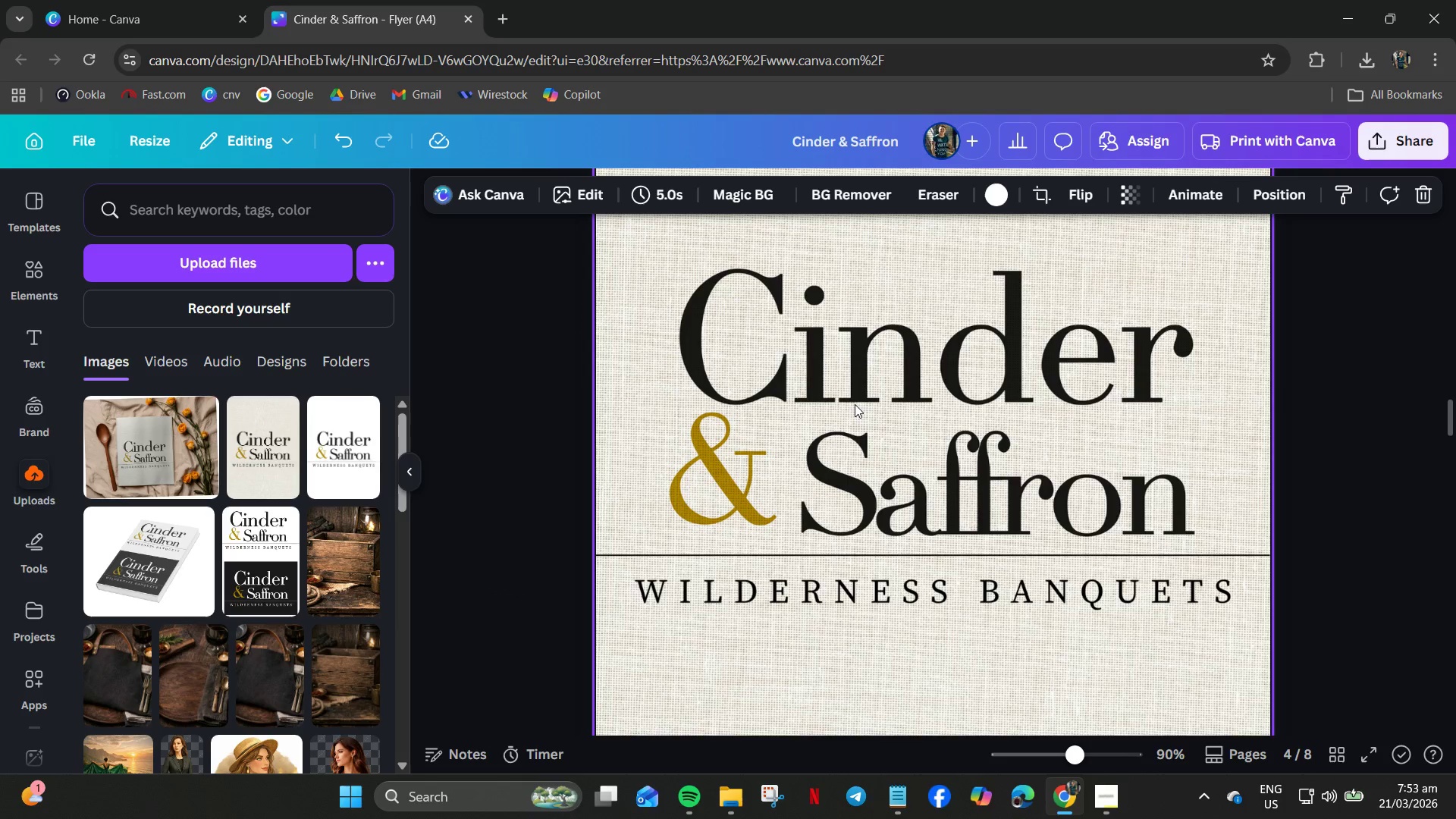 
left_click([780, 371])
 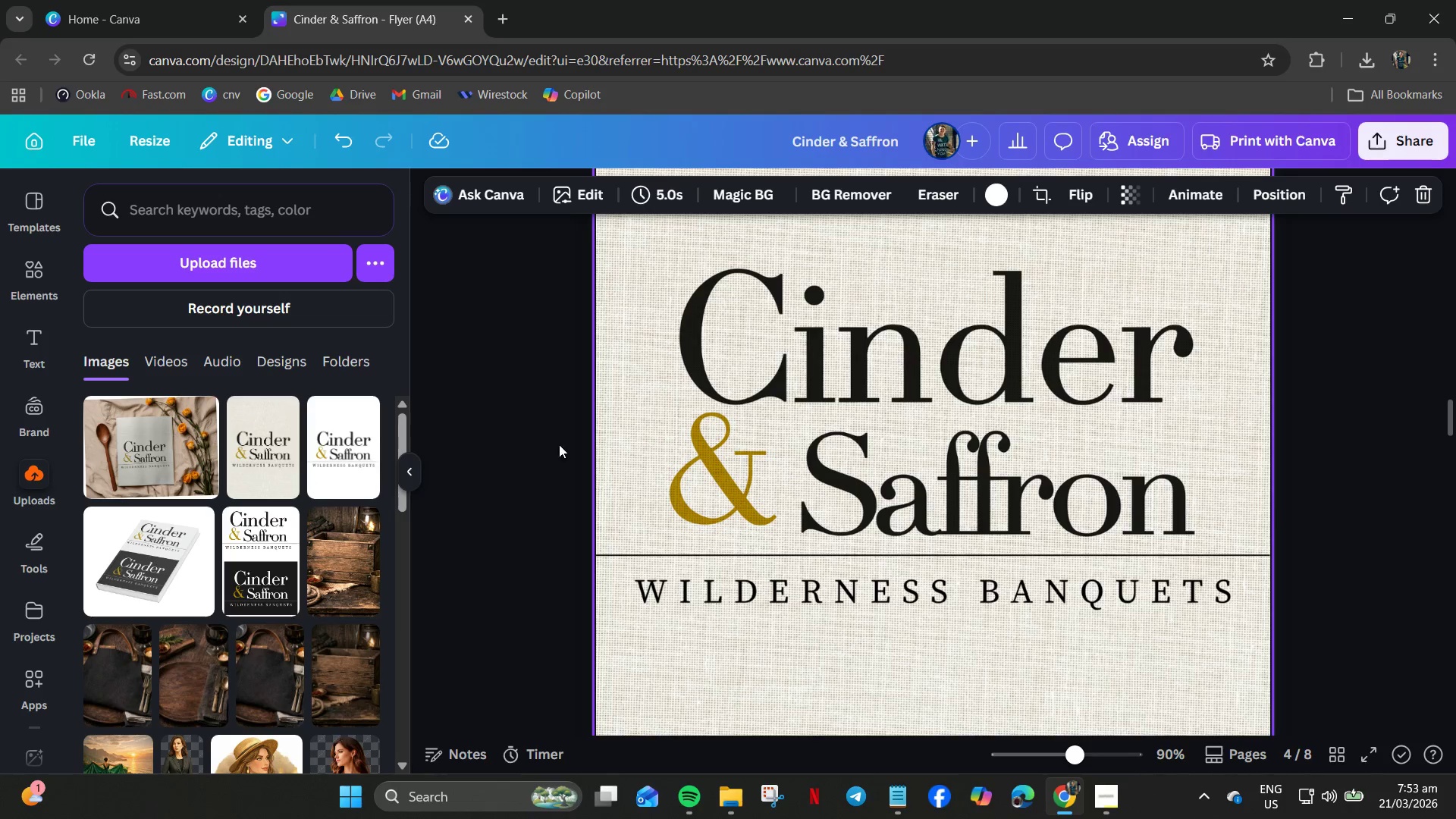 
scroll: coordinate [802, 221], scroll_direction: up, amount: 1.0
 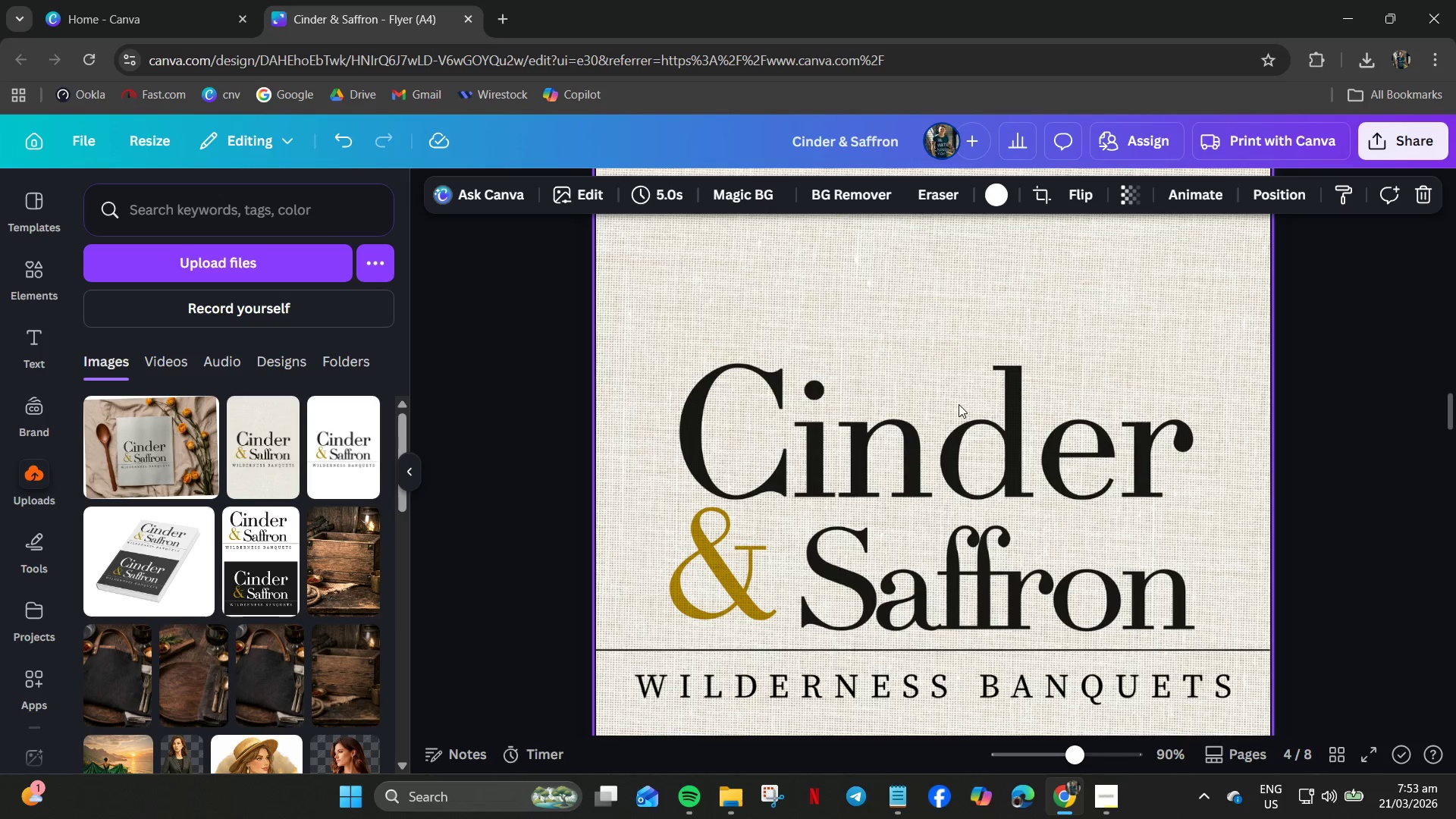 
left_click([590, 197])
 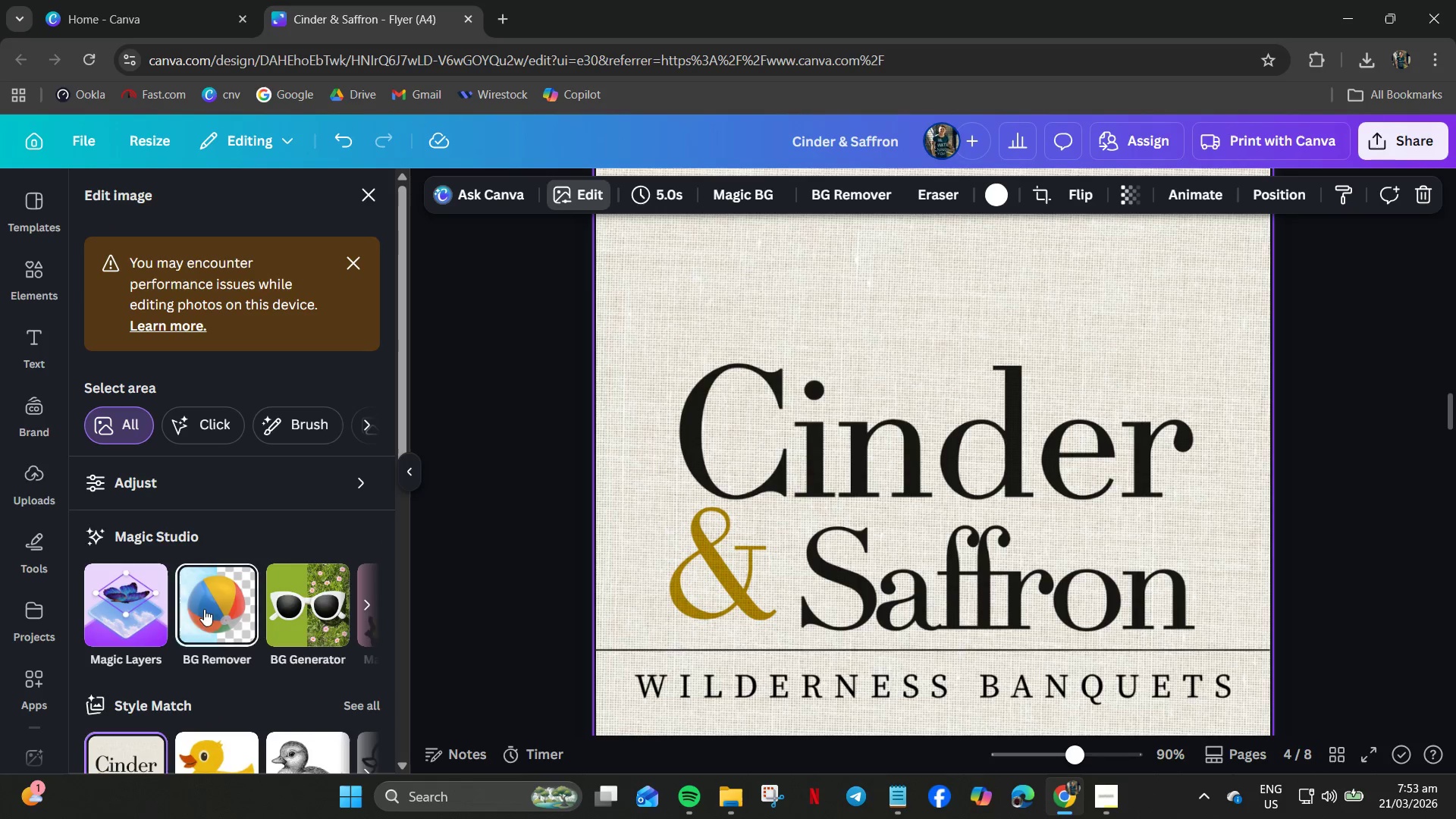 
left_click([132, 601])
 